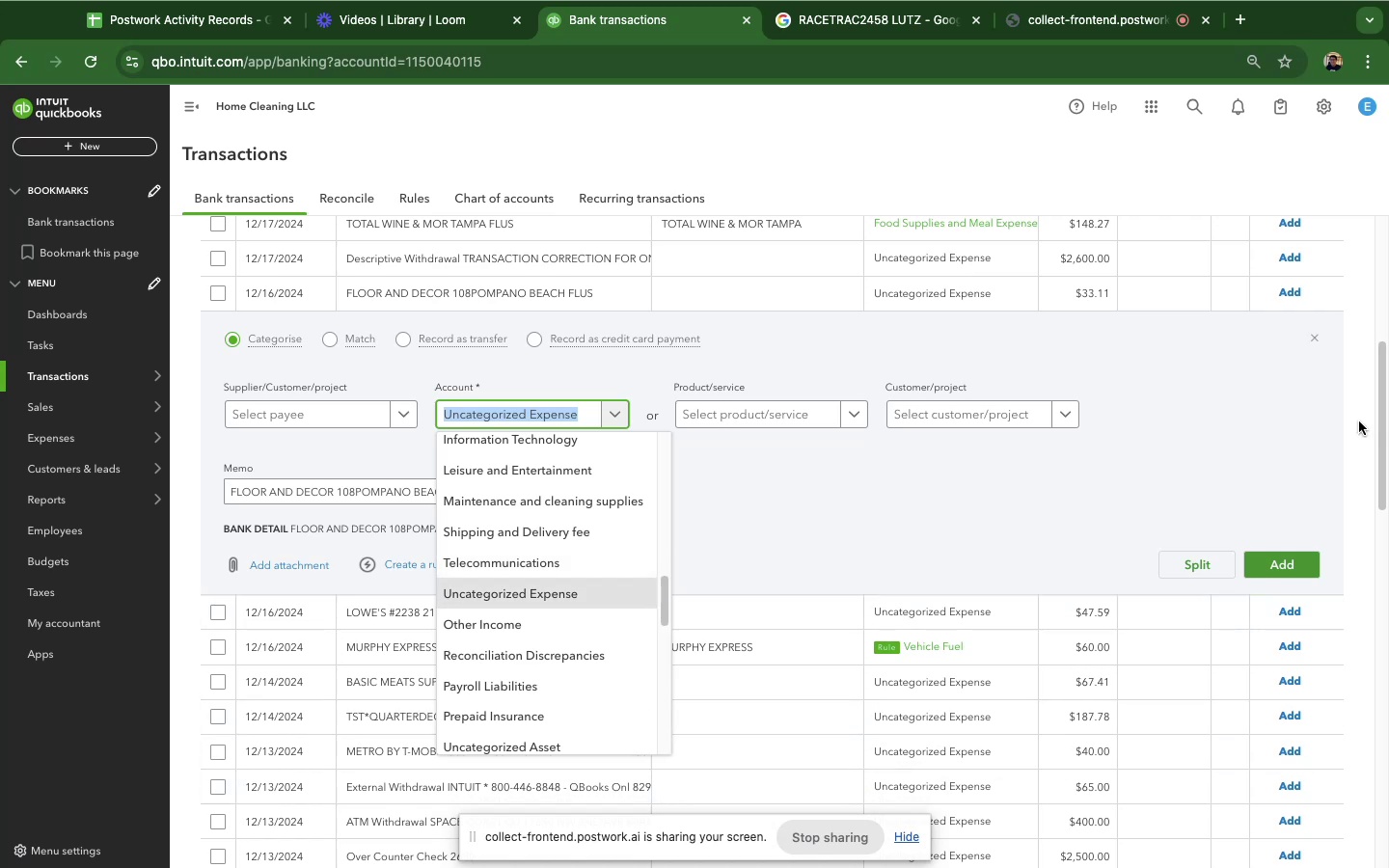 
wait(15.18)
 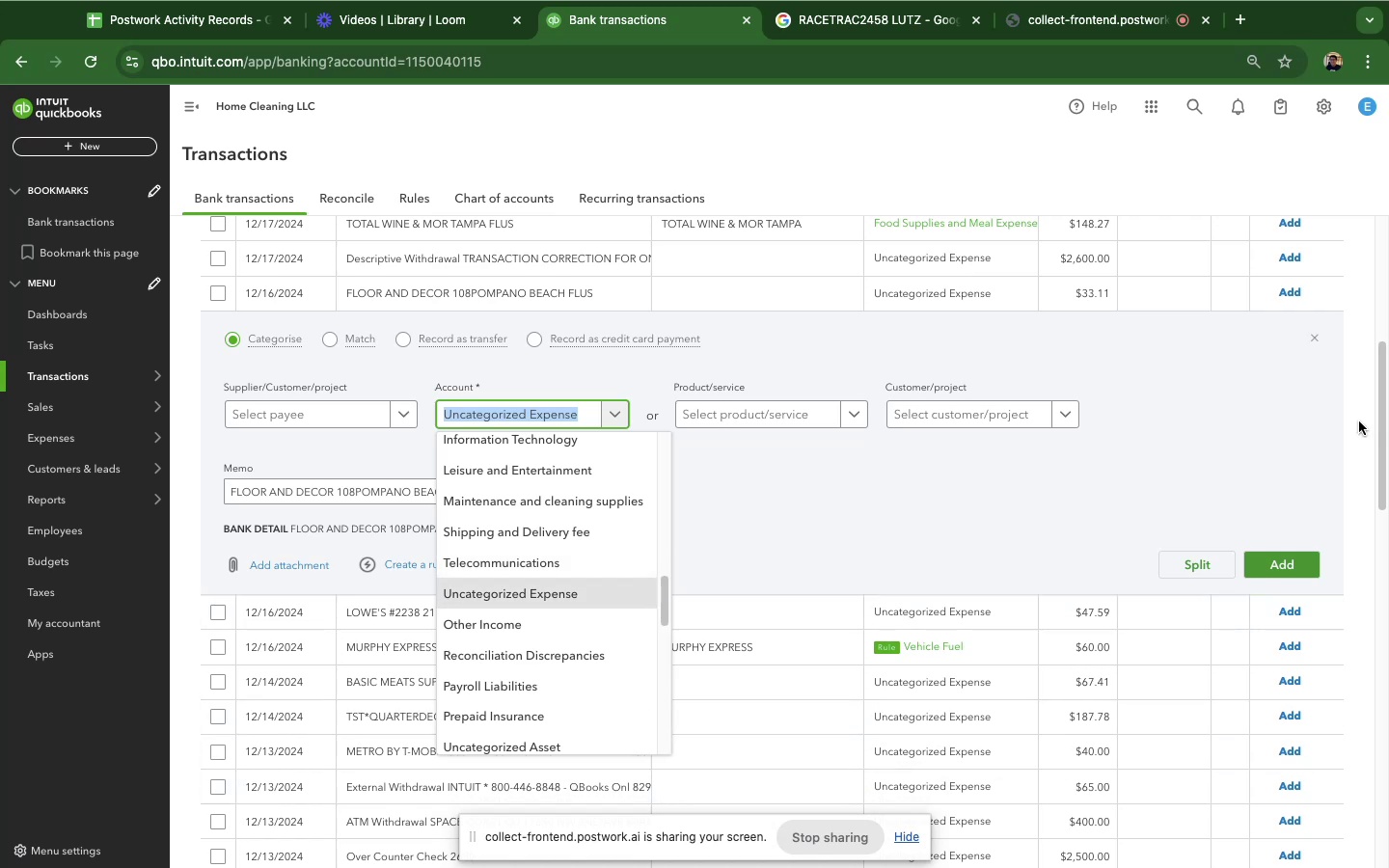 
left_click([1367, 298])
 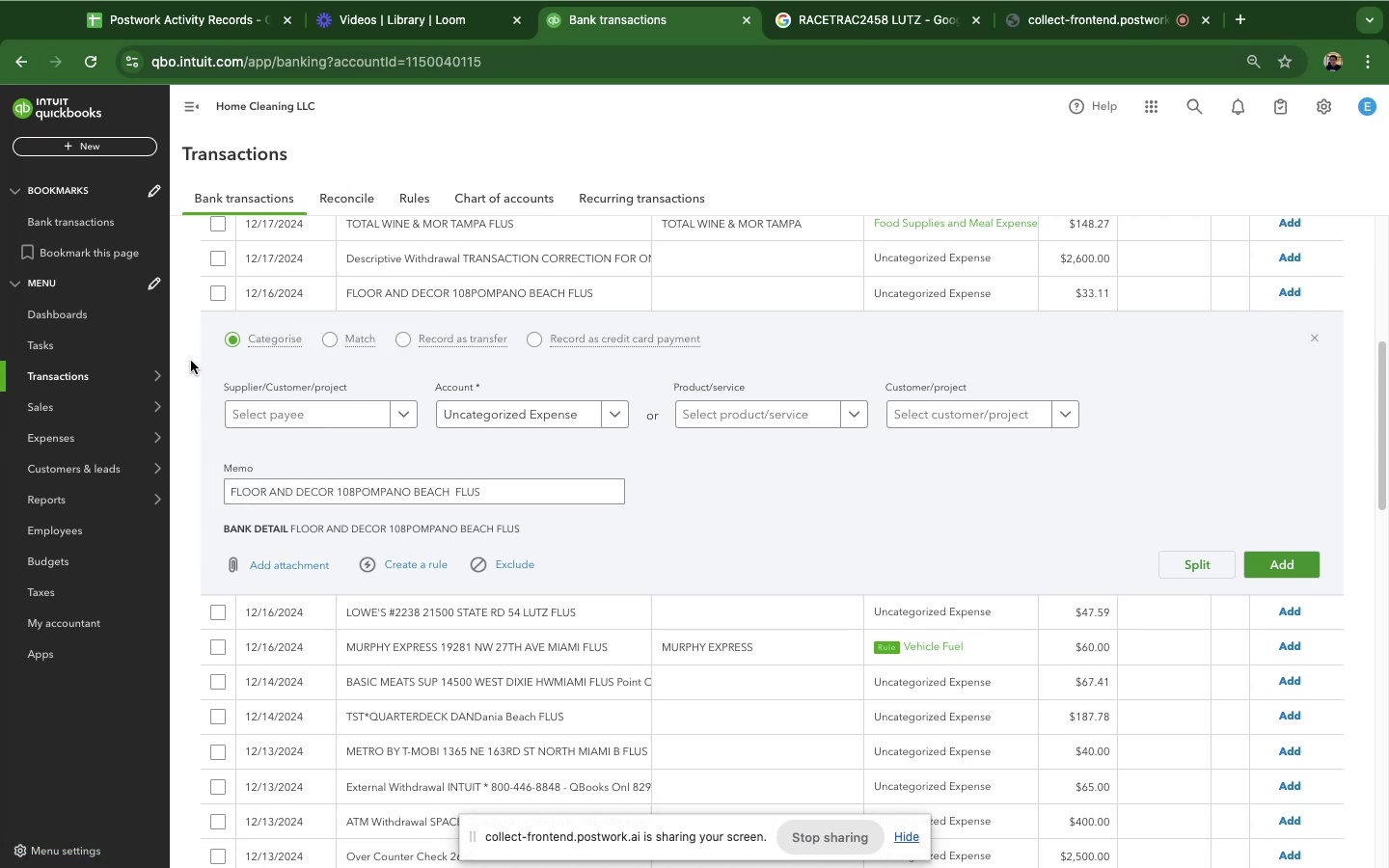 
left_click([184, 363])
 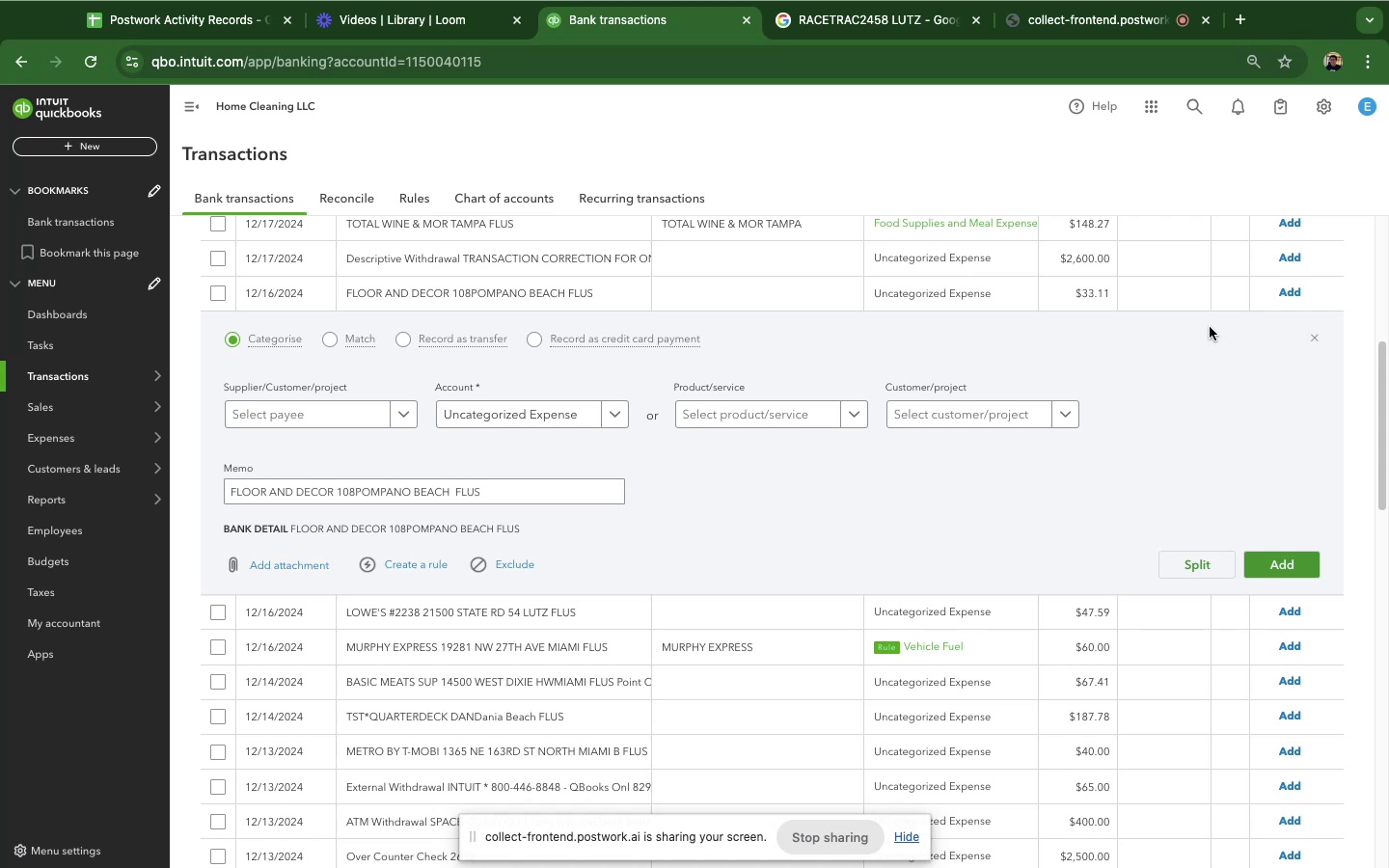 
wait(18.08)
 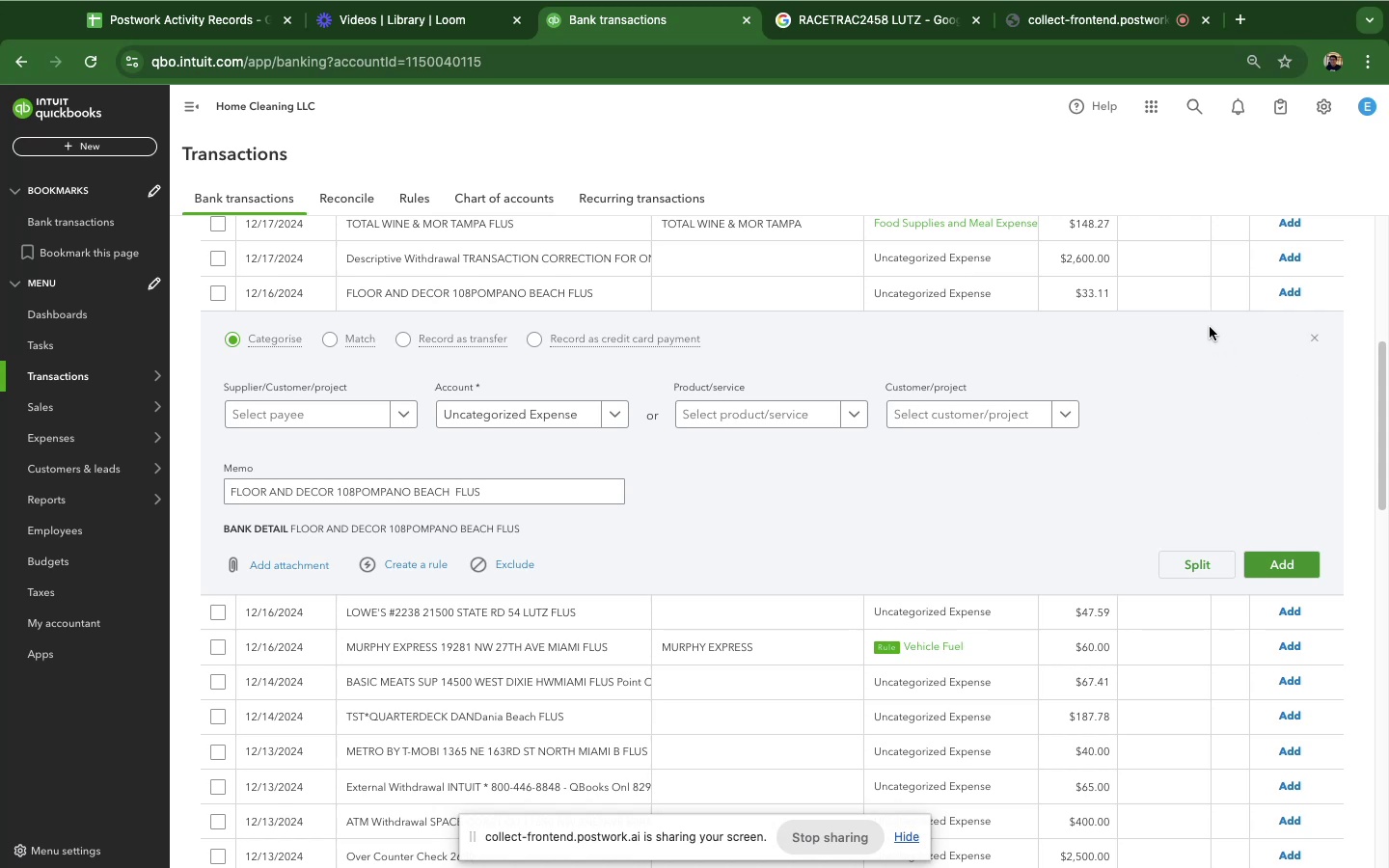 
left_click([614, 425])
 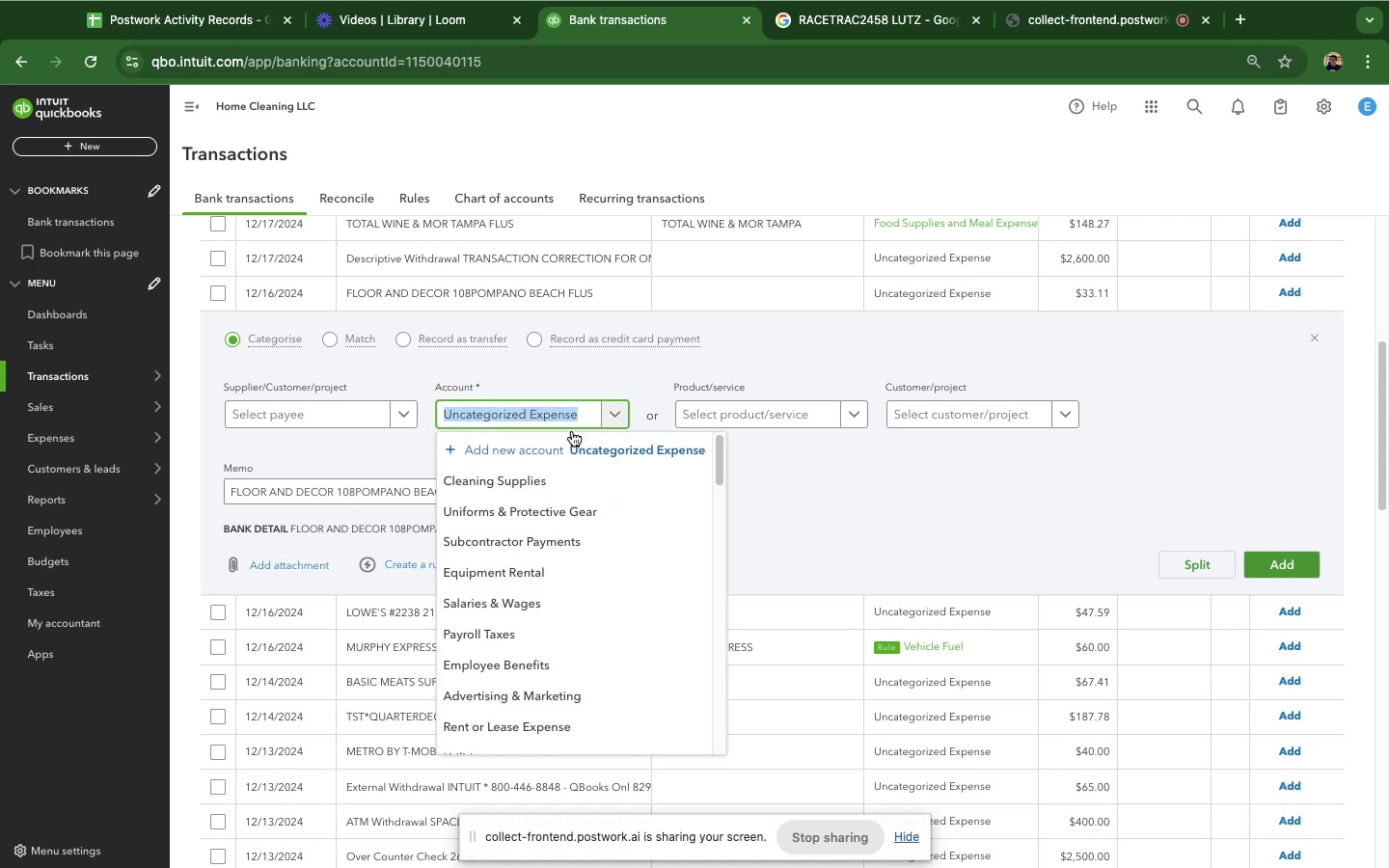 
type(ho)
 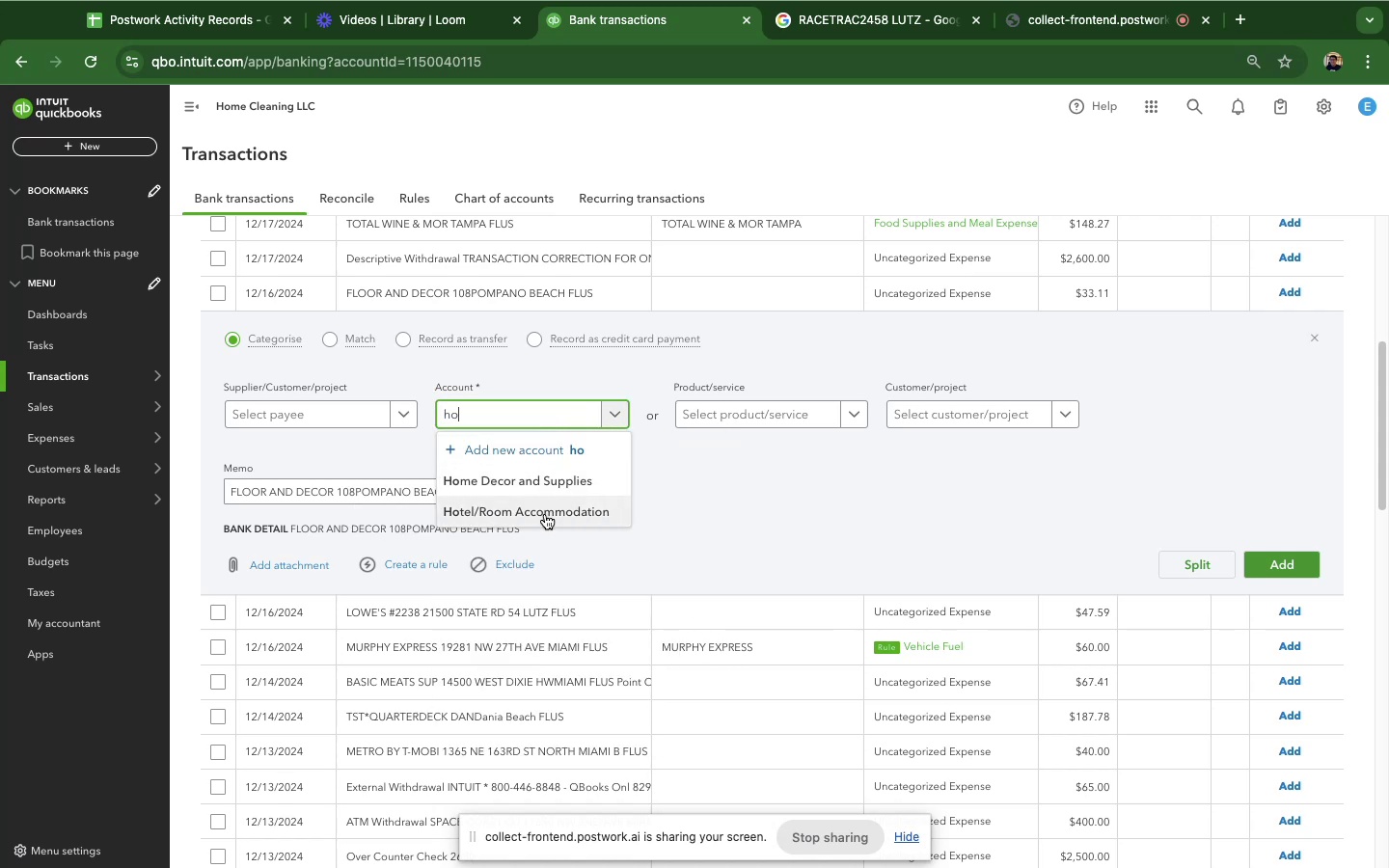 
left_click([545, 481])
 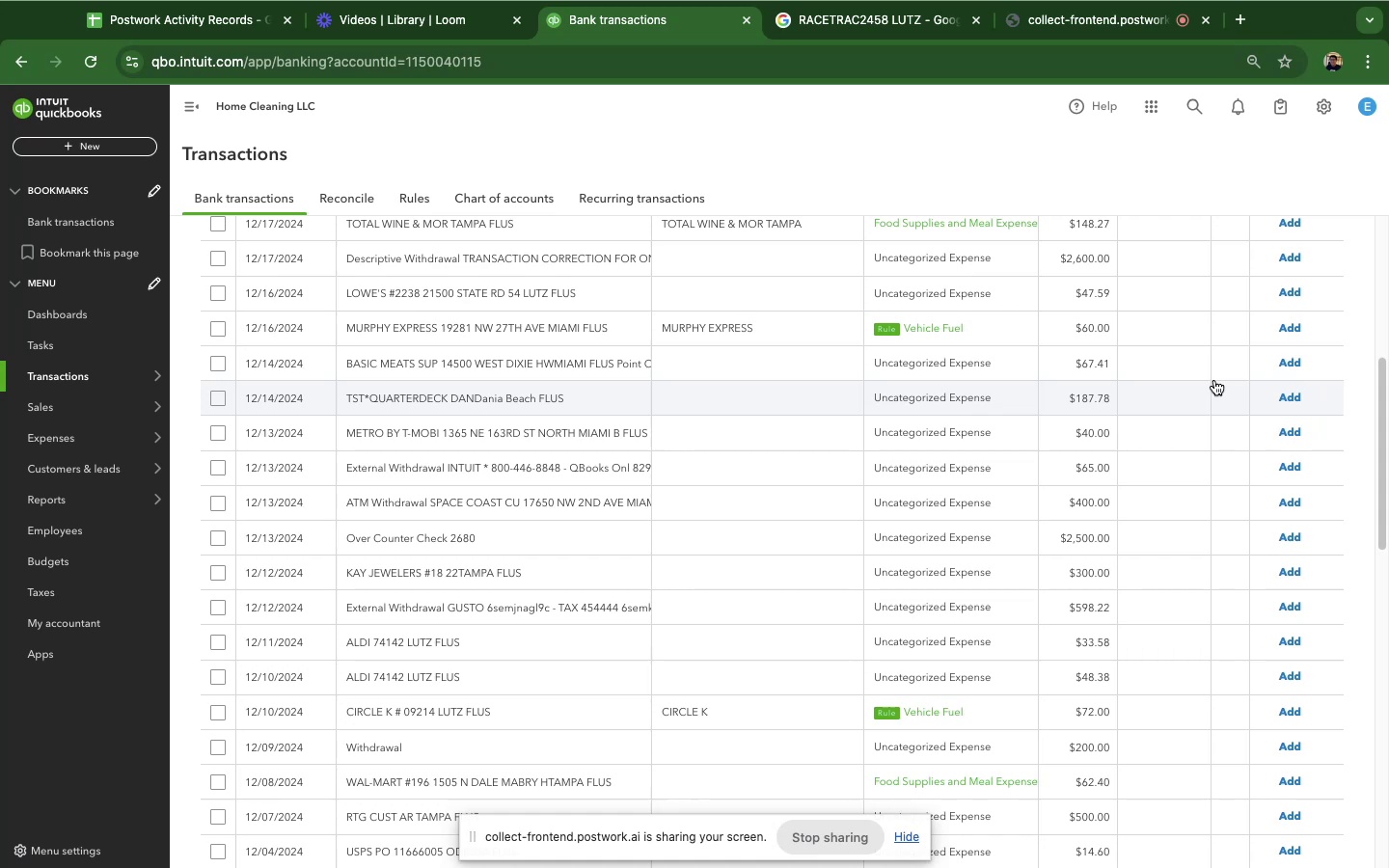 
wait(34.76)
 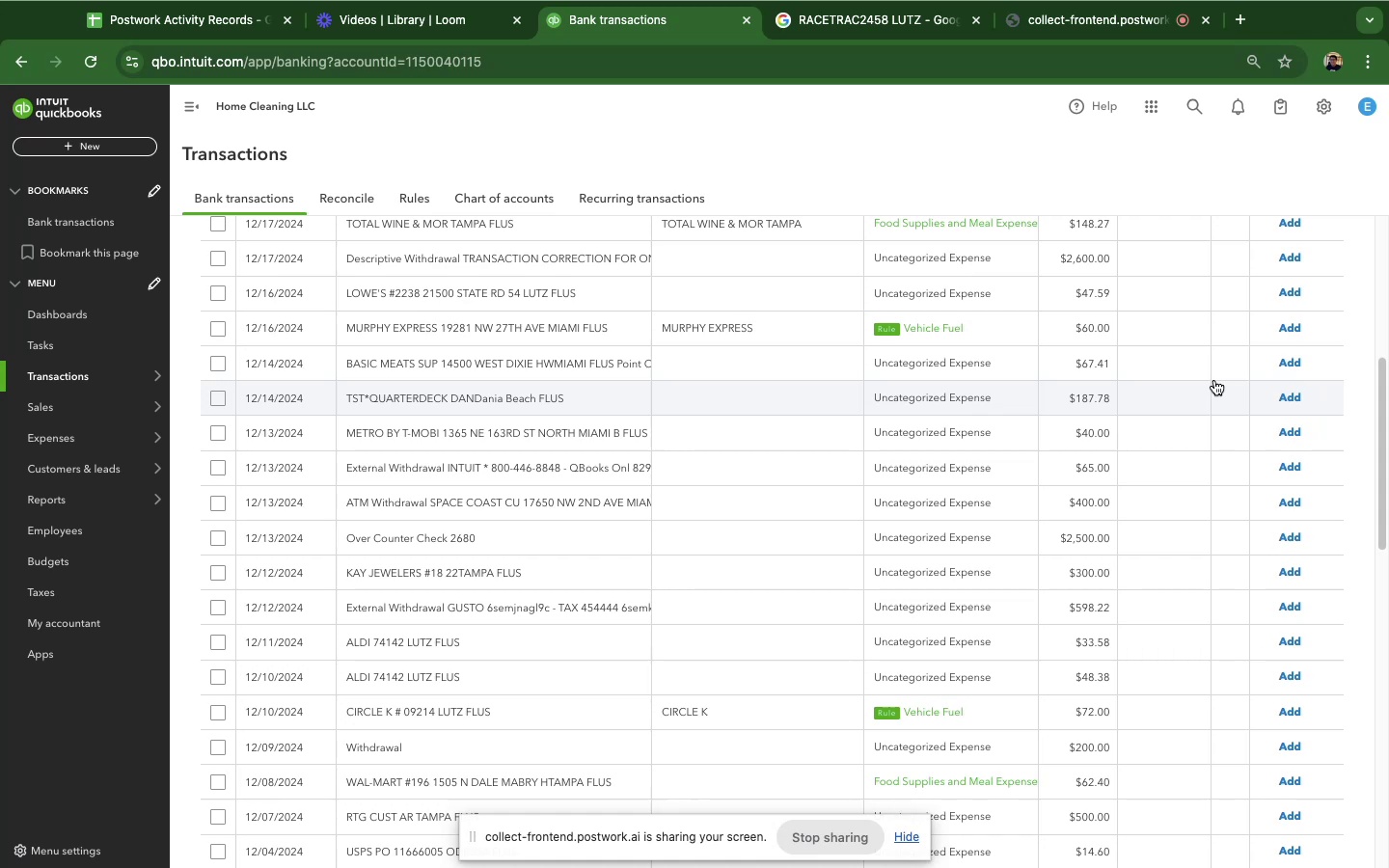 
left_click([486, 544])
 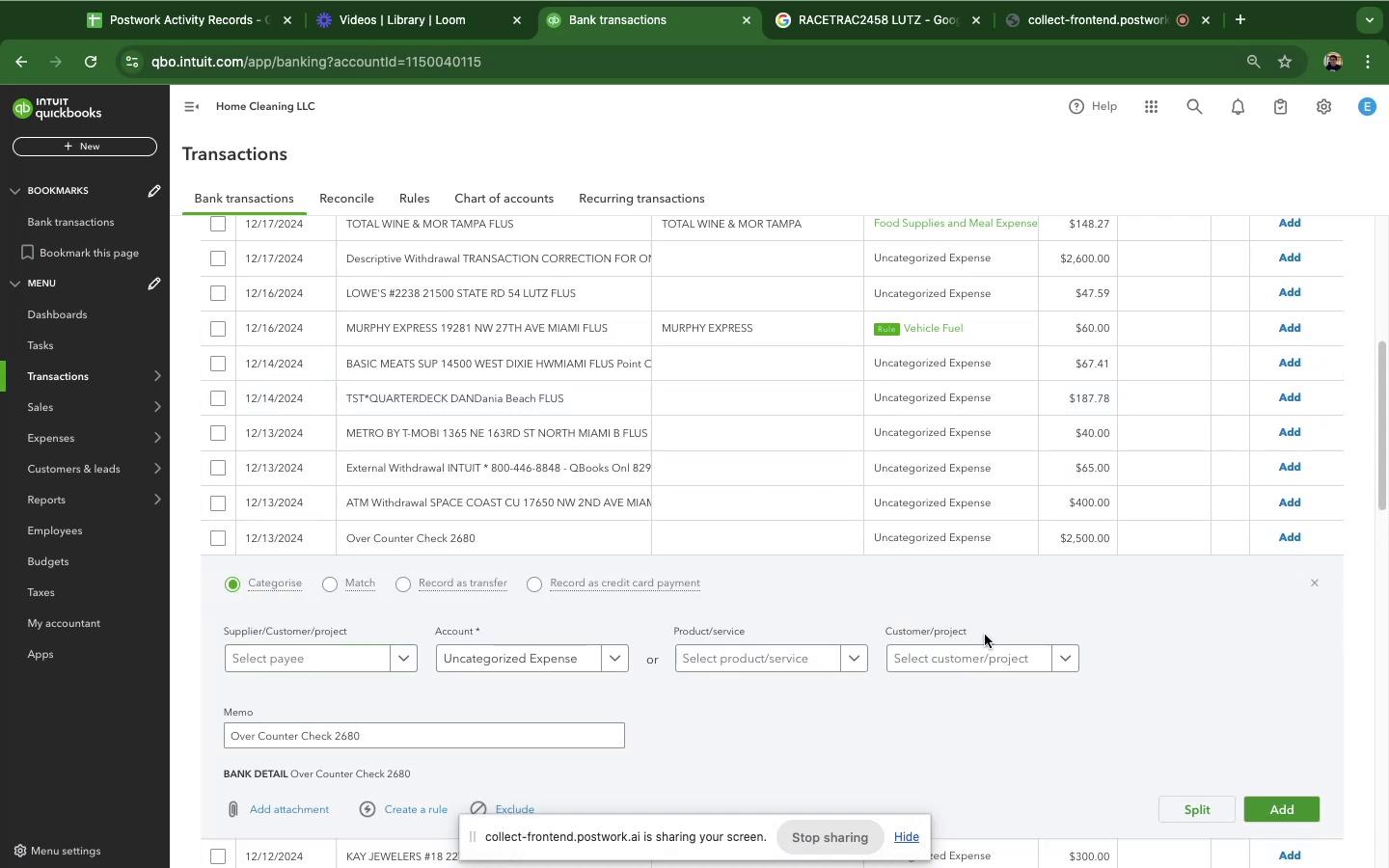 
scroll: coordinate [1133, 651], scroll_direction: down, amount: 6.0
 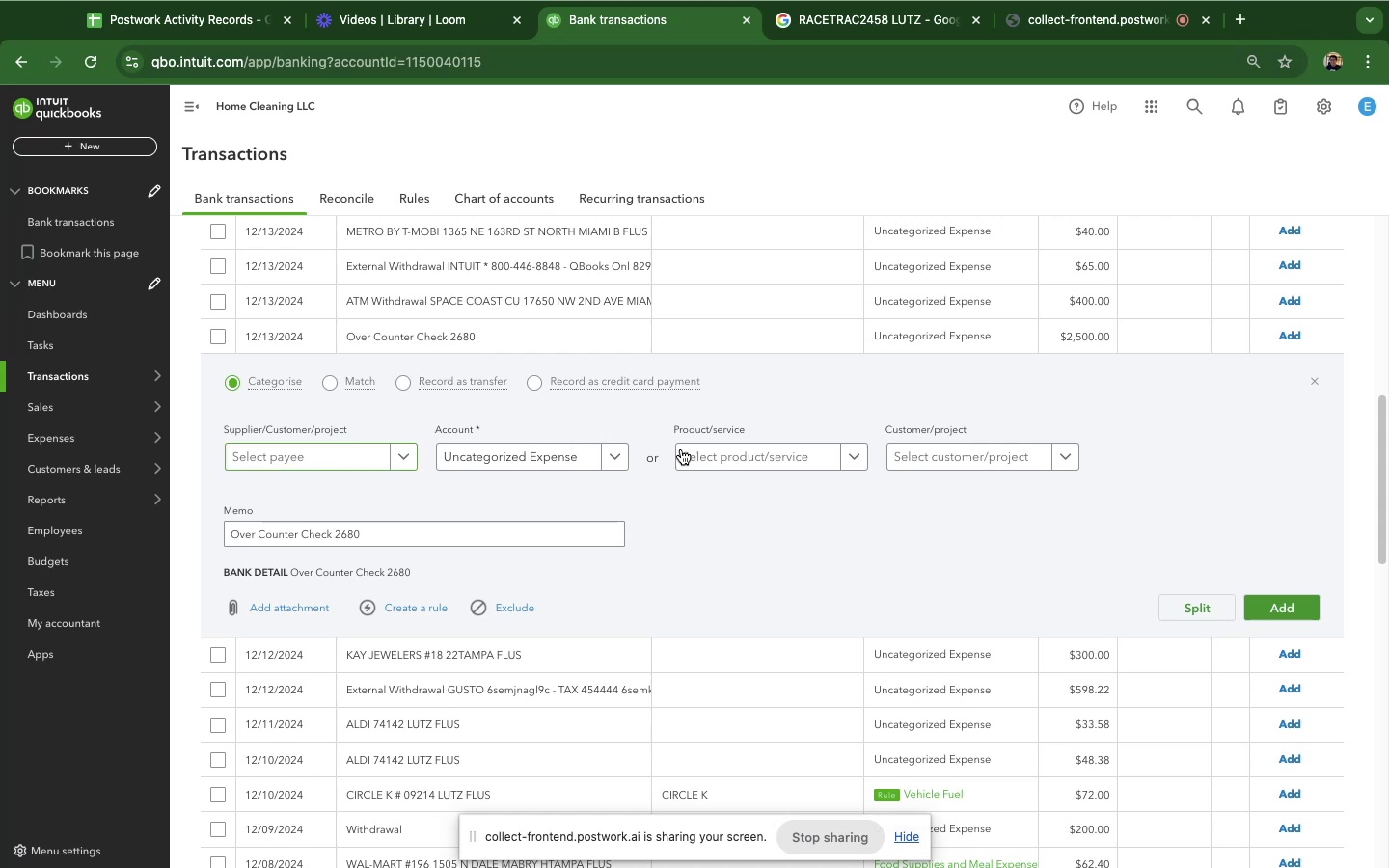 
left_click([601, 462])
 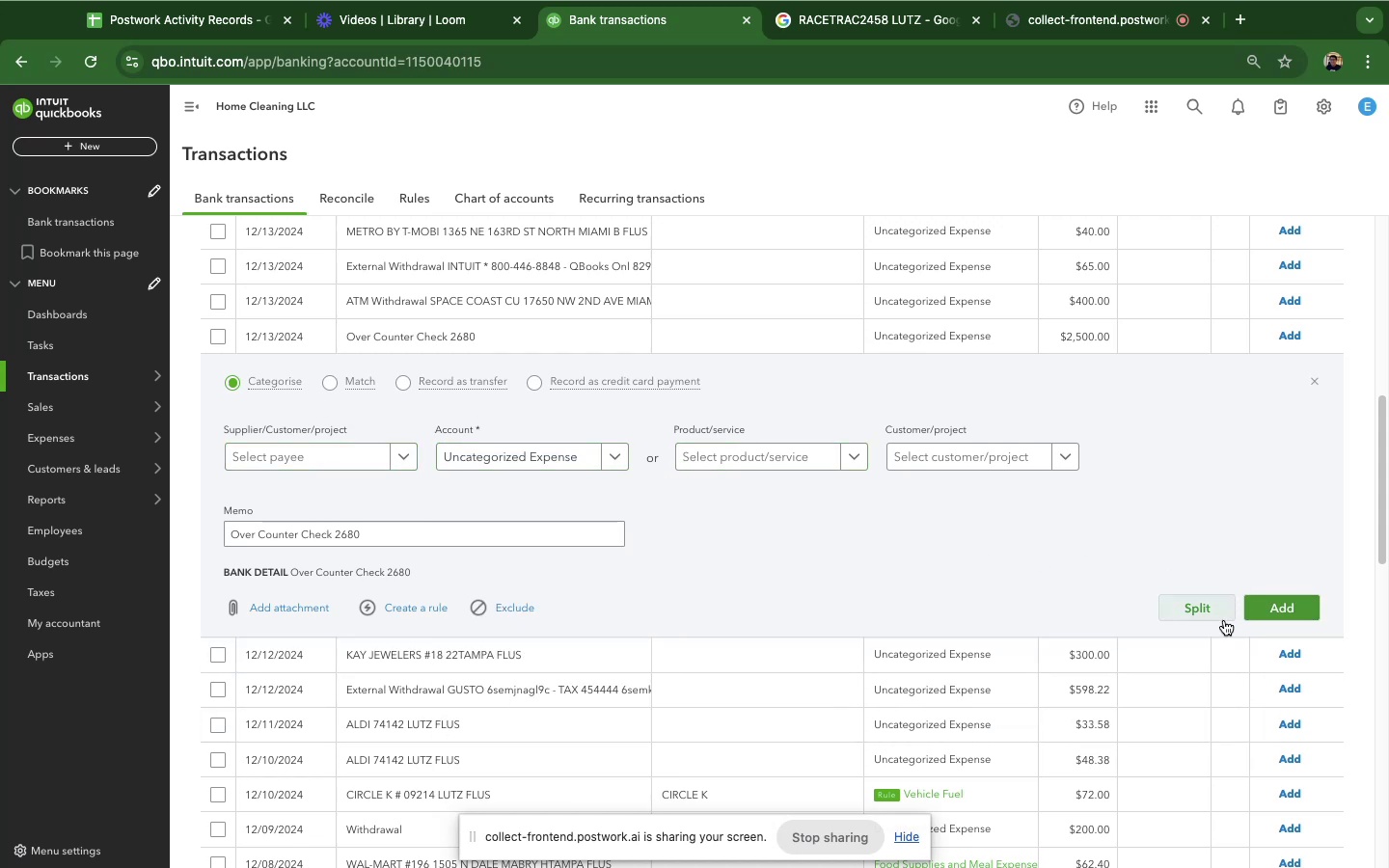 
wait(7.13)
 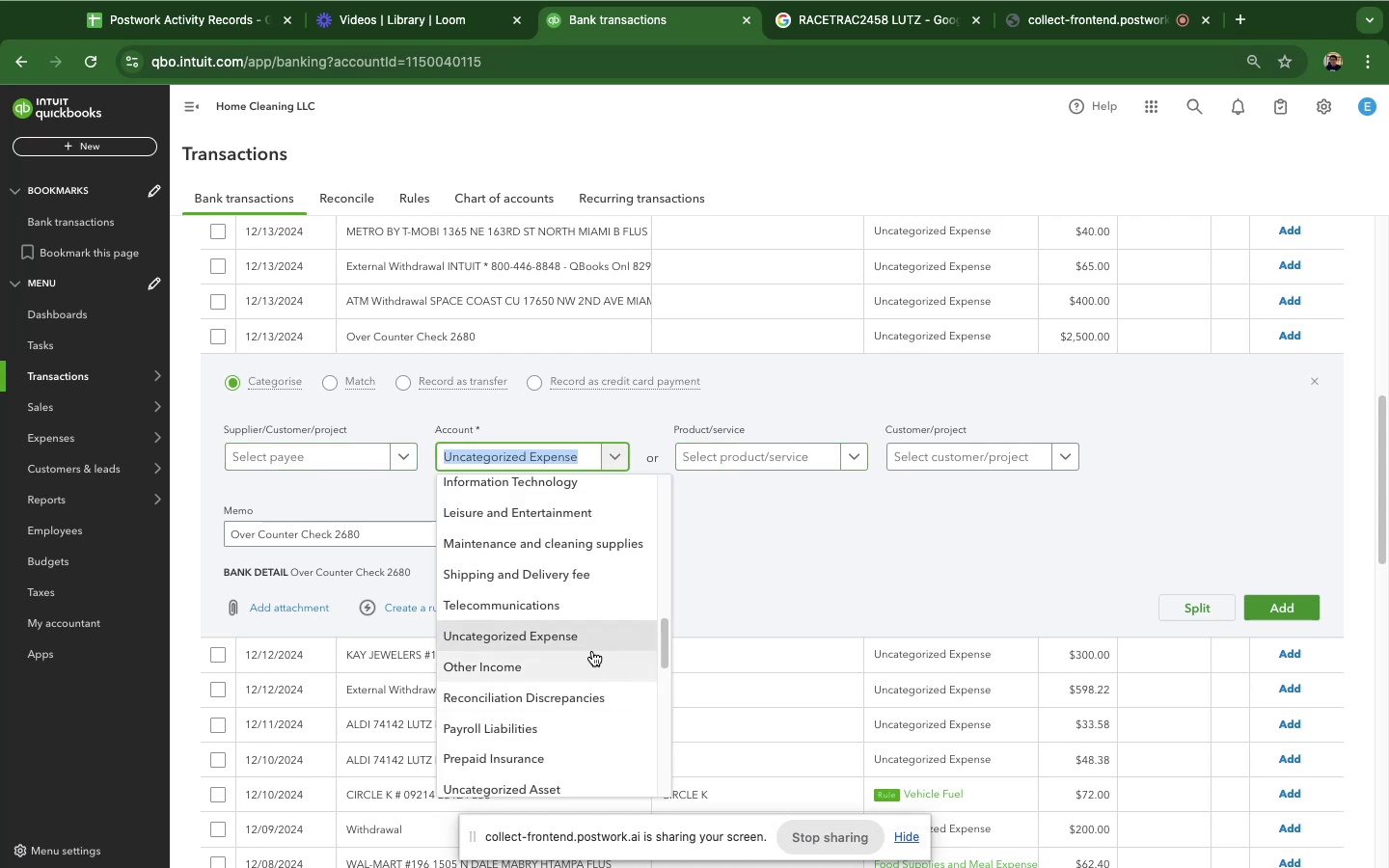 
left_click([521, 460])
 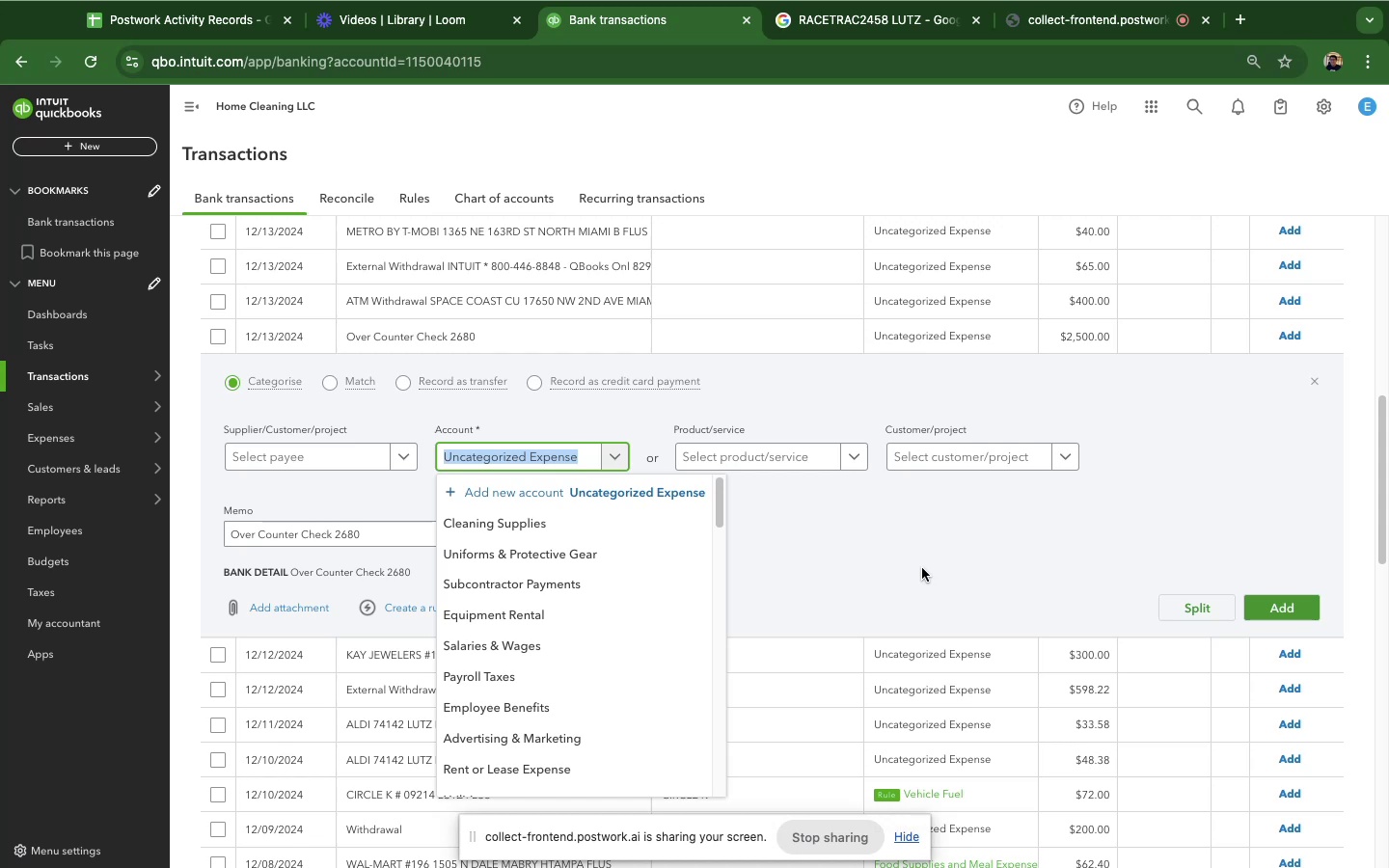 
left_click([922, 569])
 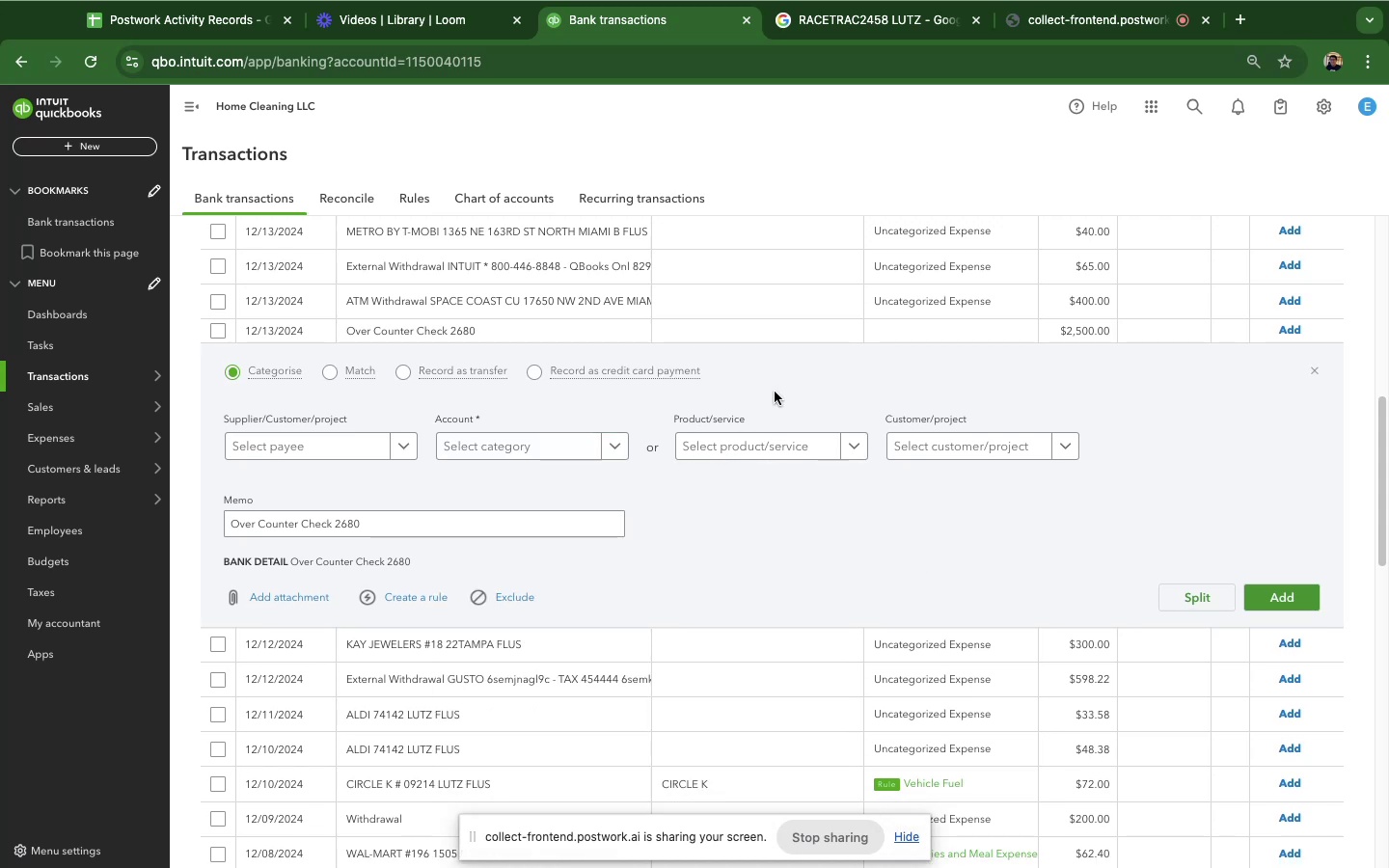 
wait(12.59)
 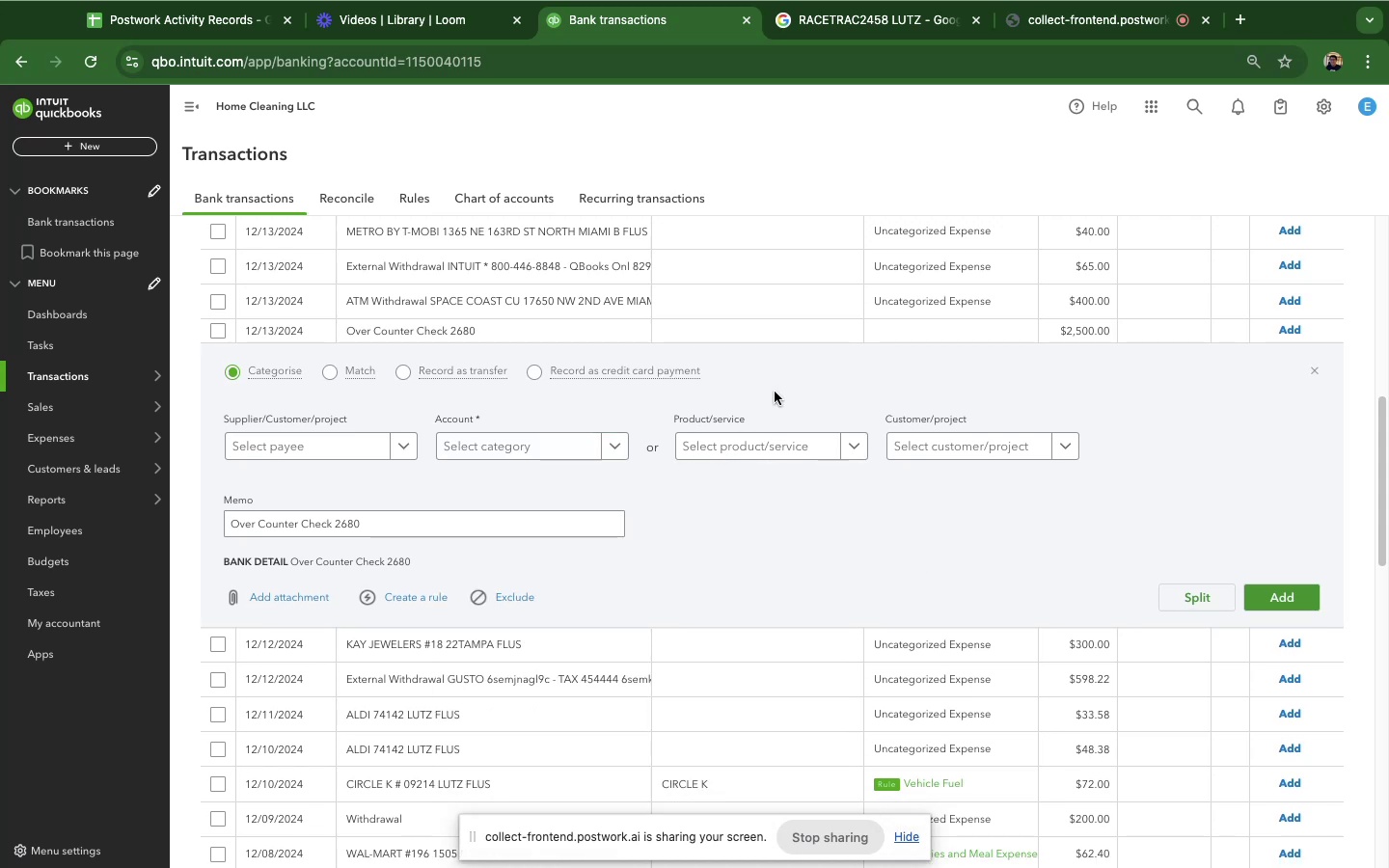 
scroll: coordinate [1223, 445], scroll_direction: down, amount: 63.0
 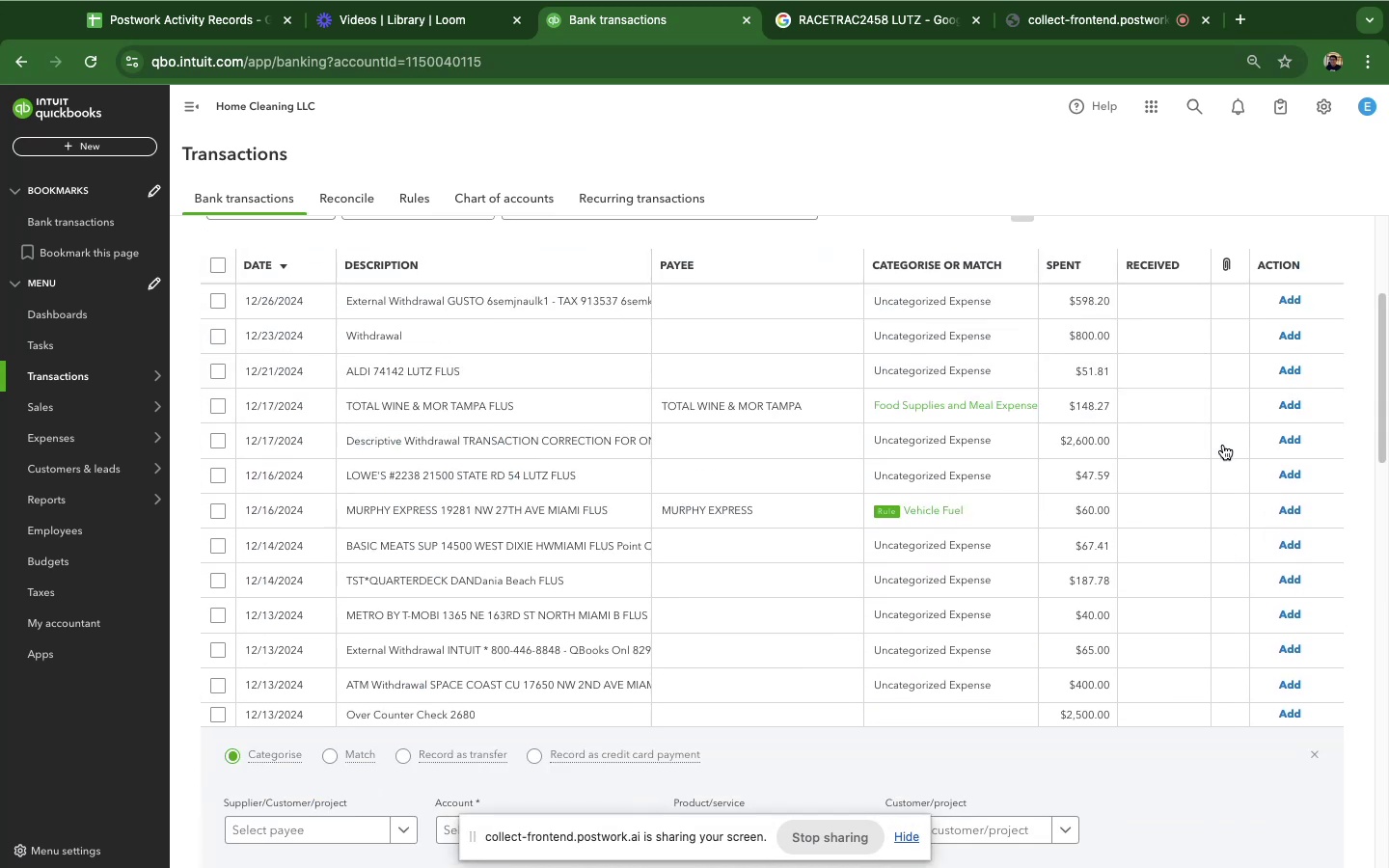 
scroll: coordinate [1220, 435], scroll_direction: up, amount: 27.0
 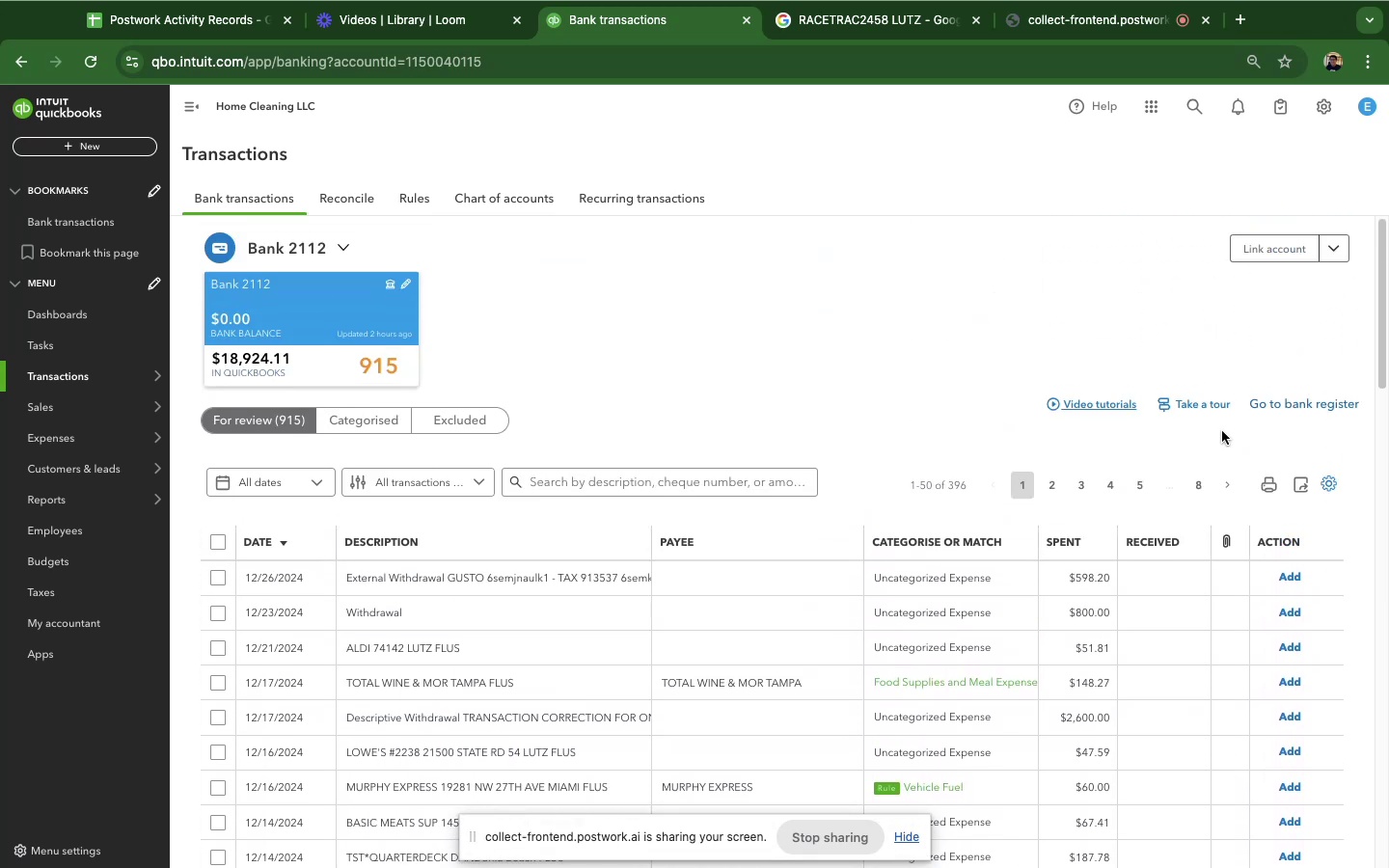 
scroll: coordinate [1222, 432], scroll_direction: down, amount: 34.0
 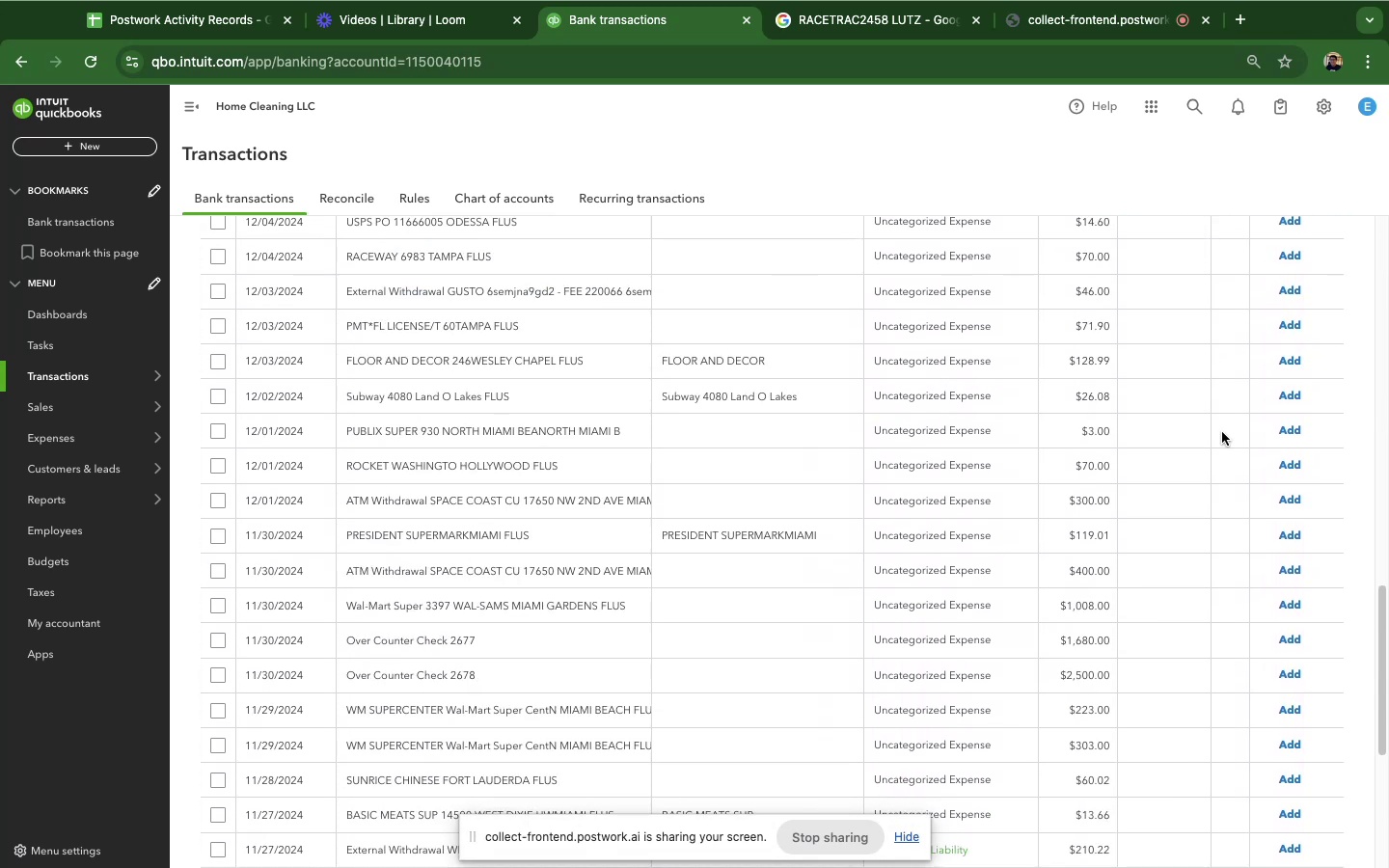 
scroll: coordinate [1222, 432], scroll_direction: up, amount: 12.0
 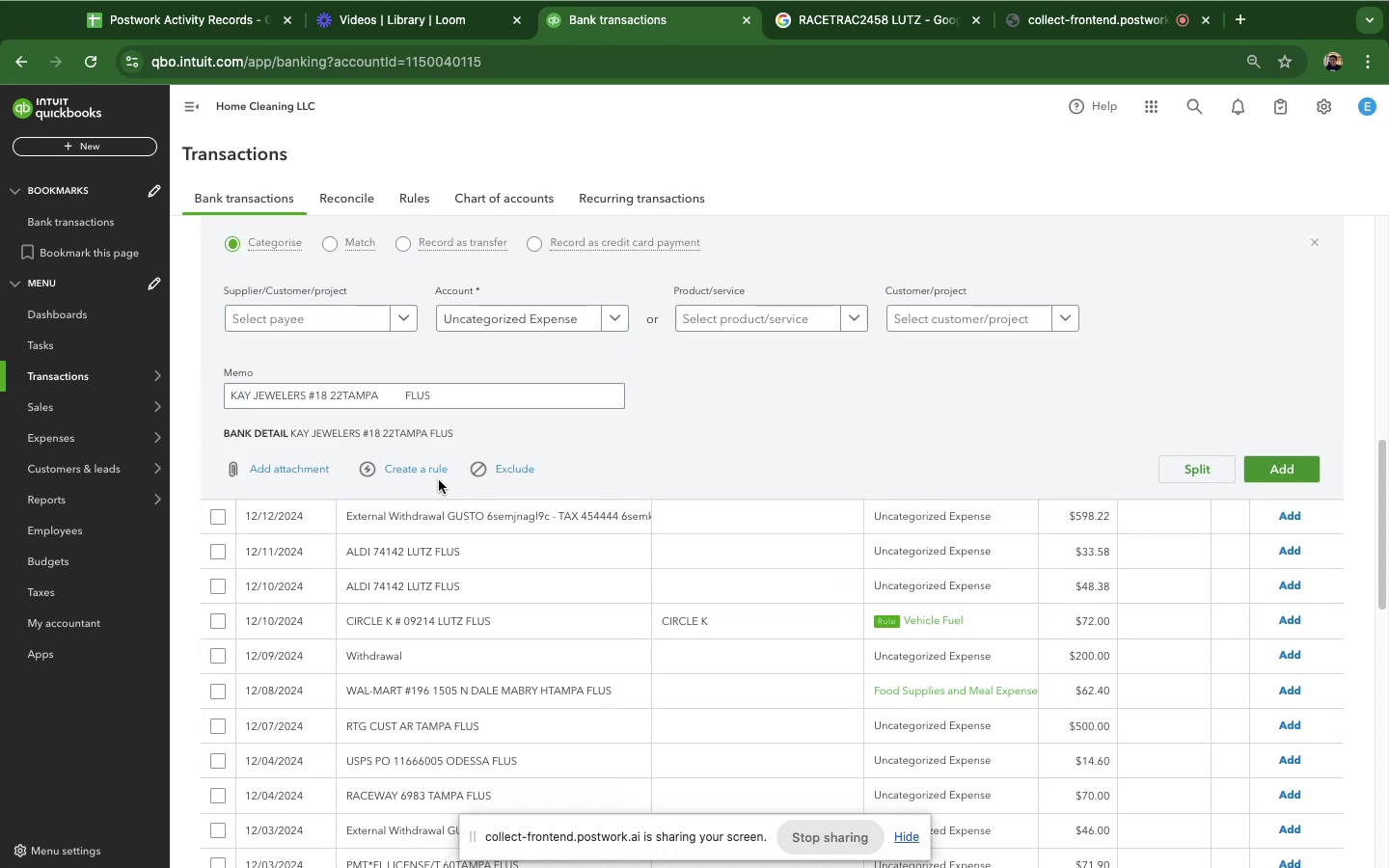 
wait(11.0)
 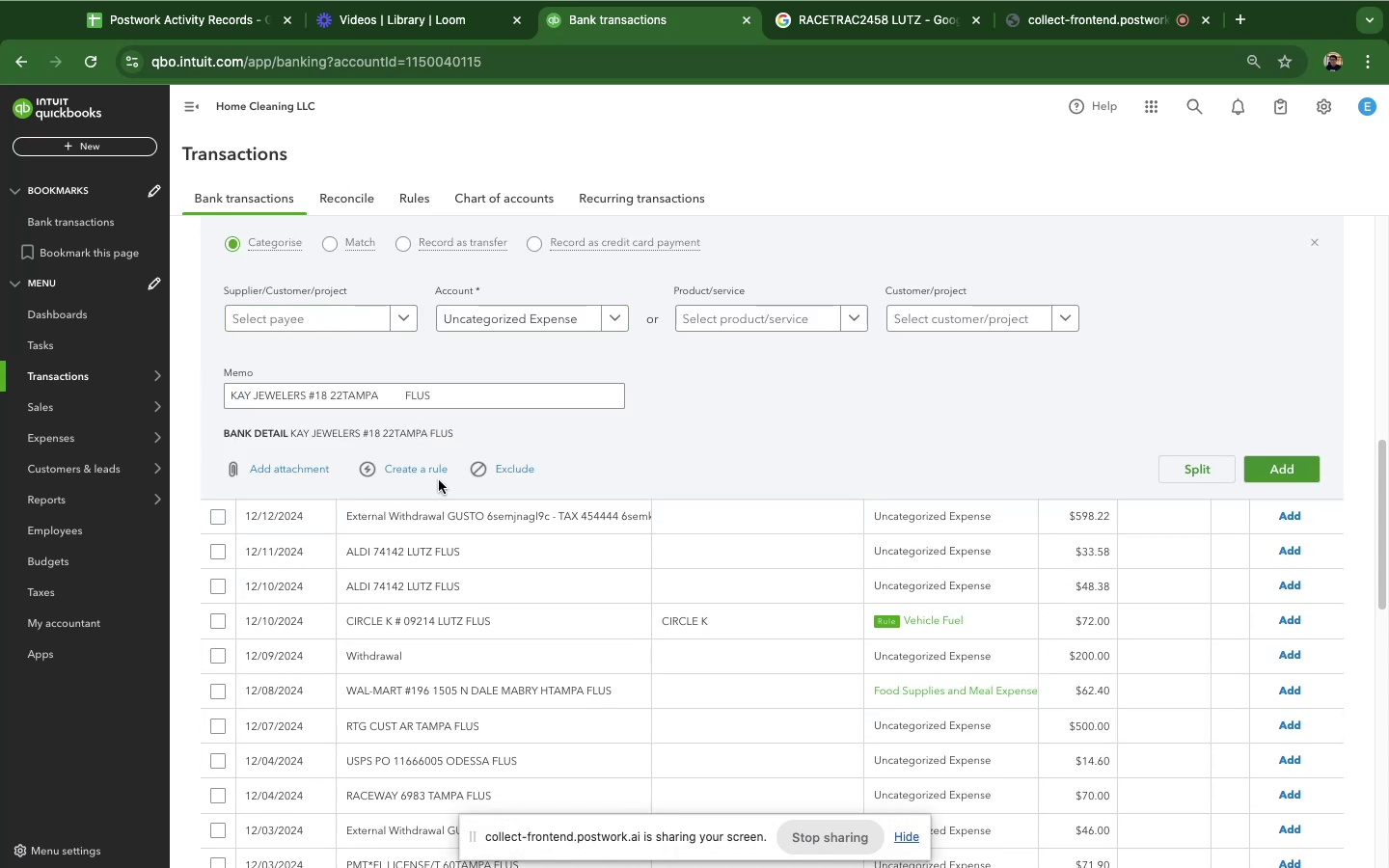 
left_click_drag(start_coordinate=[304, 398], to_coordinate=[551, 427])
 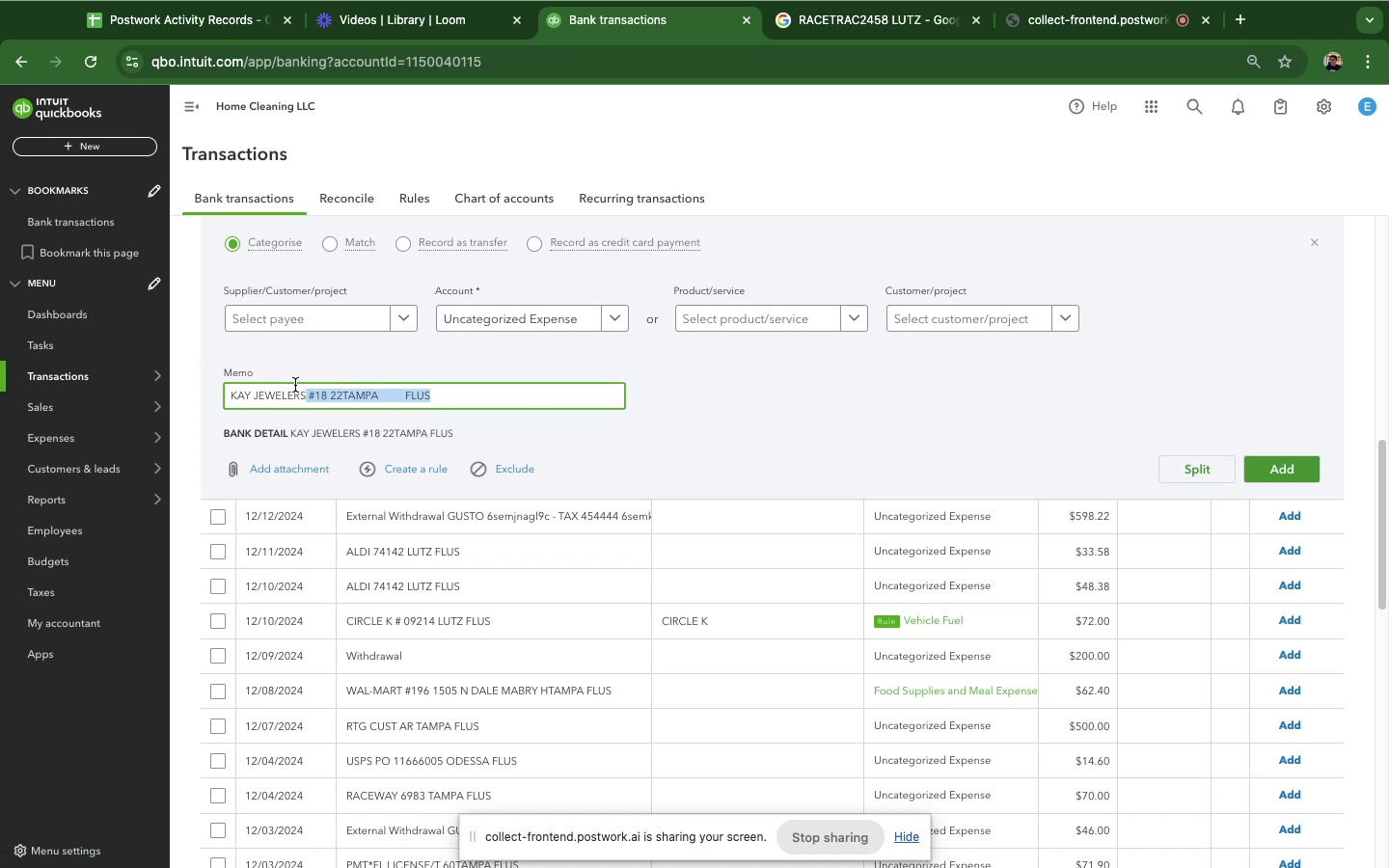 
left_click([296, 392])
 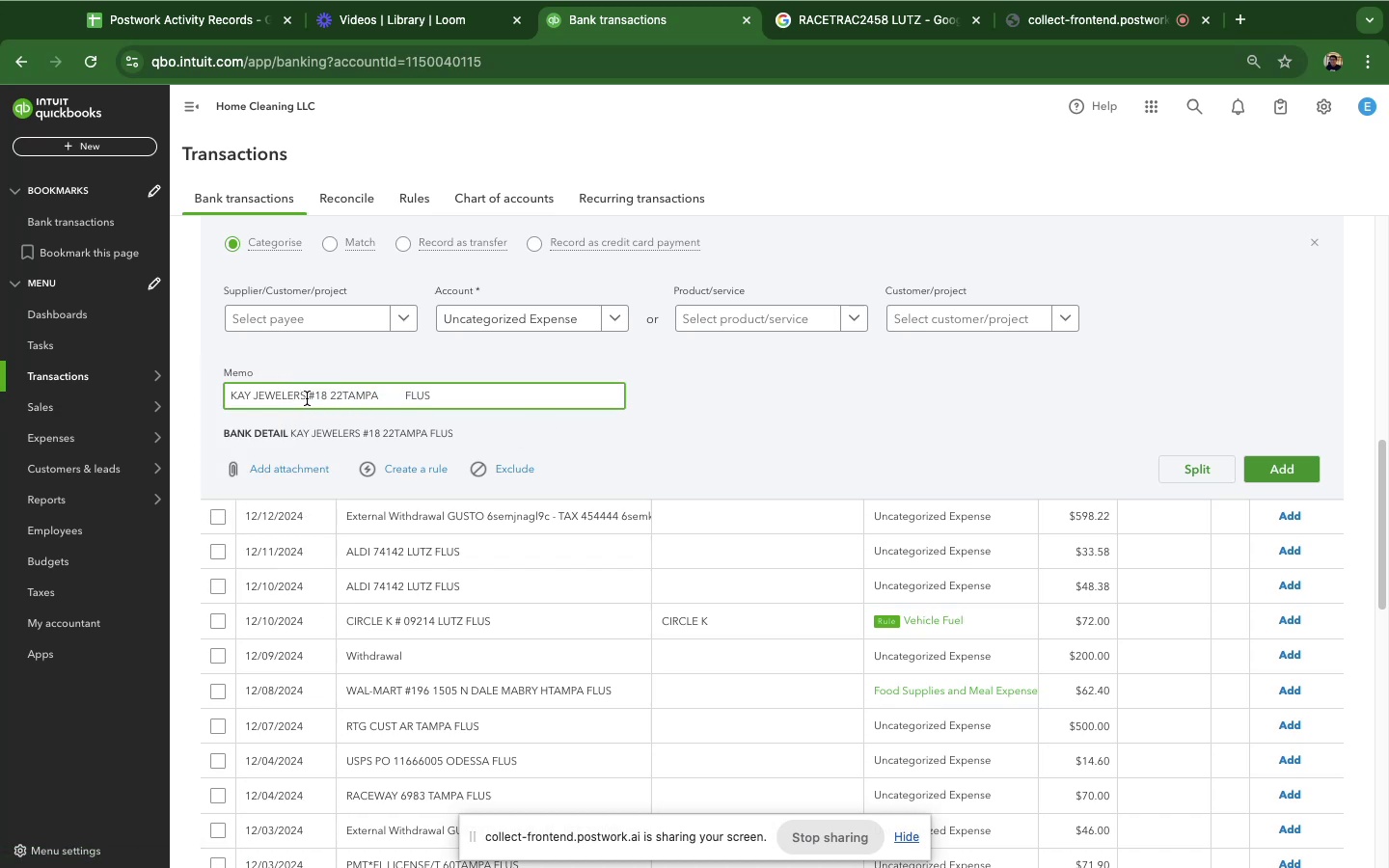 
left_click_drag(start_coordinate=[307, 398], to_coordinate=[205, 391])
 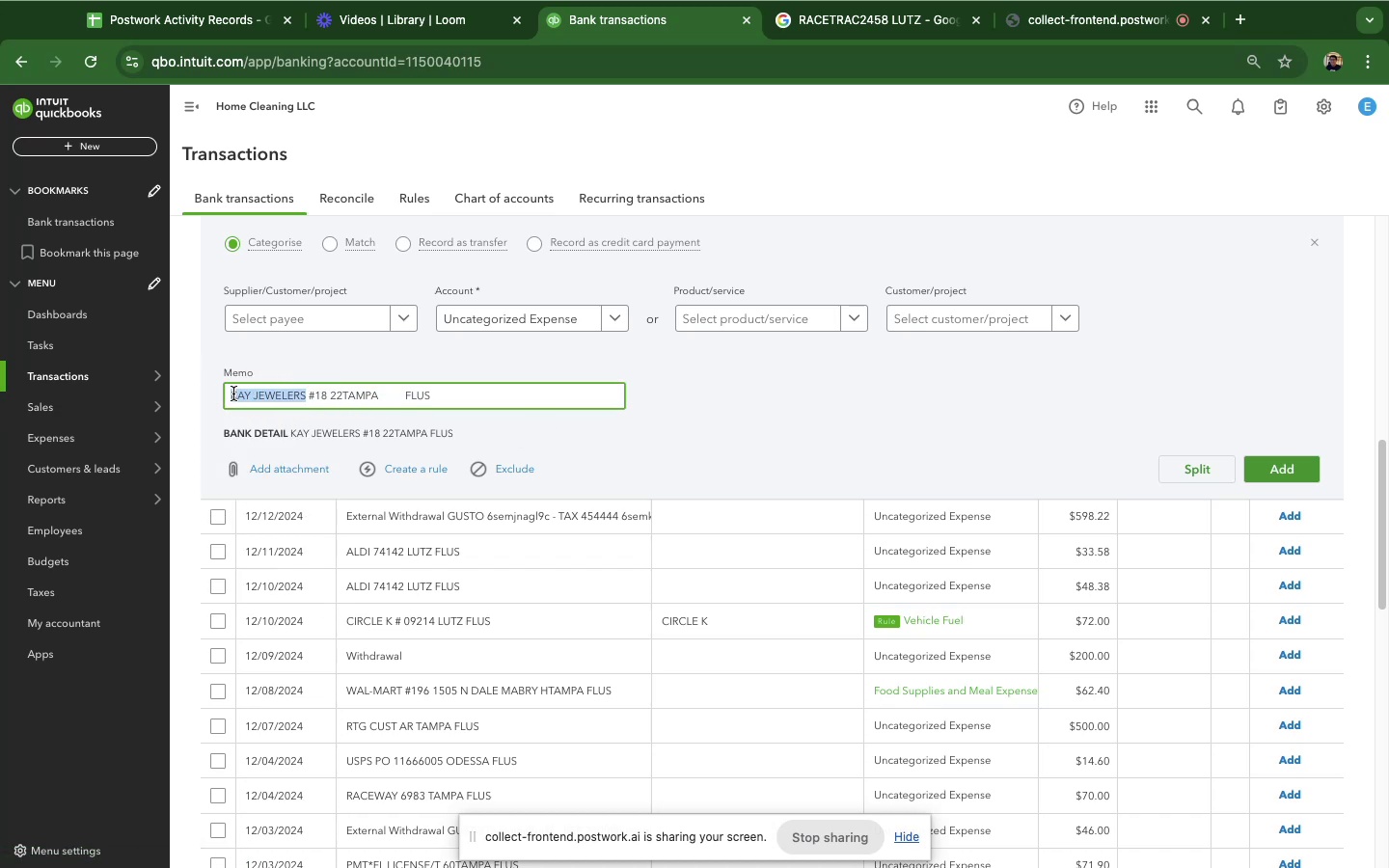 
key(Meta+C)
 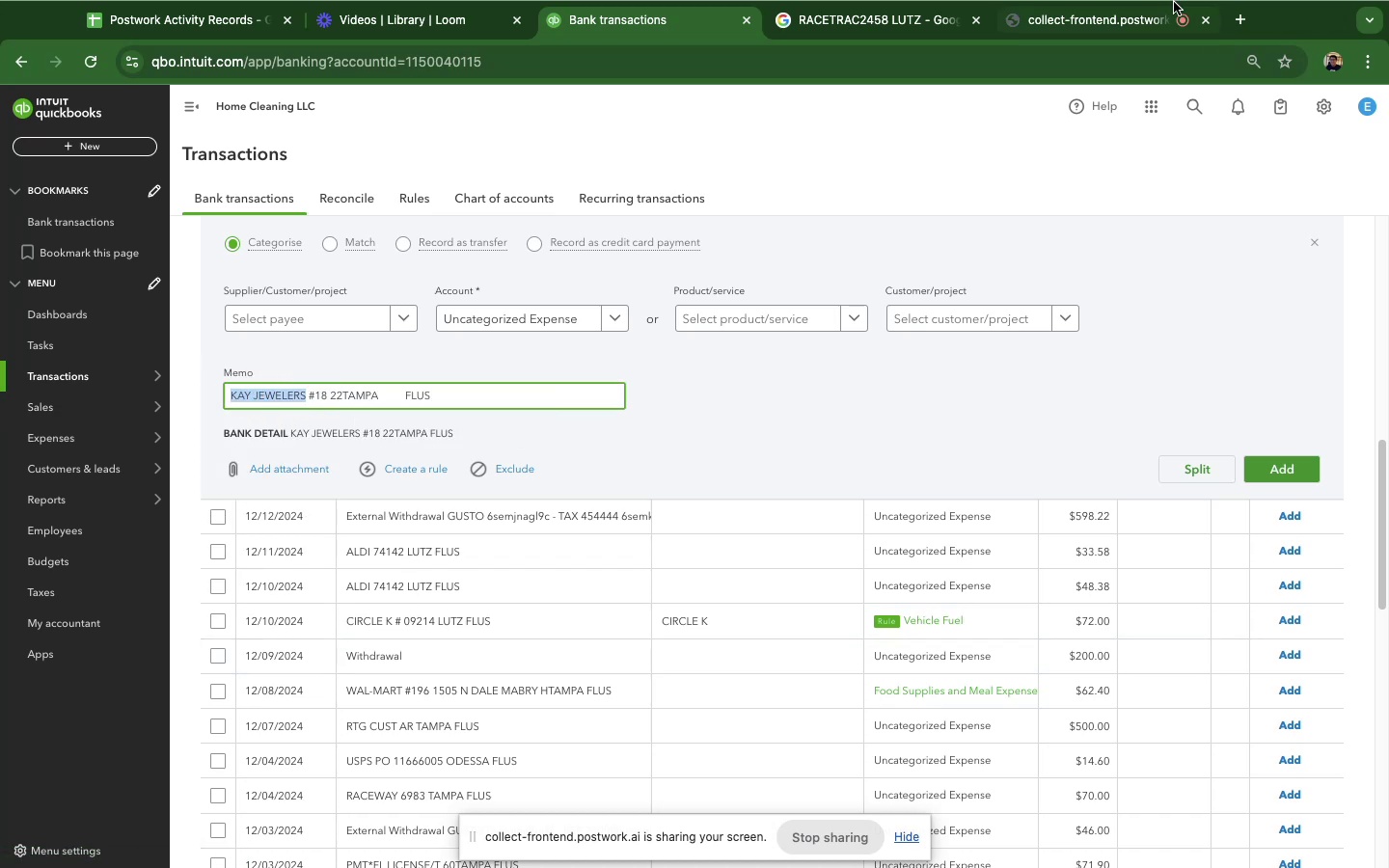 
left_click([806, 14])
 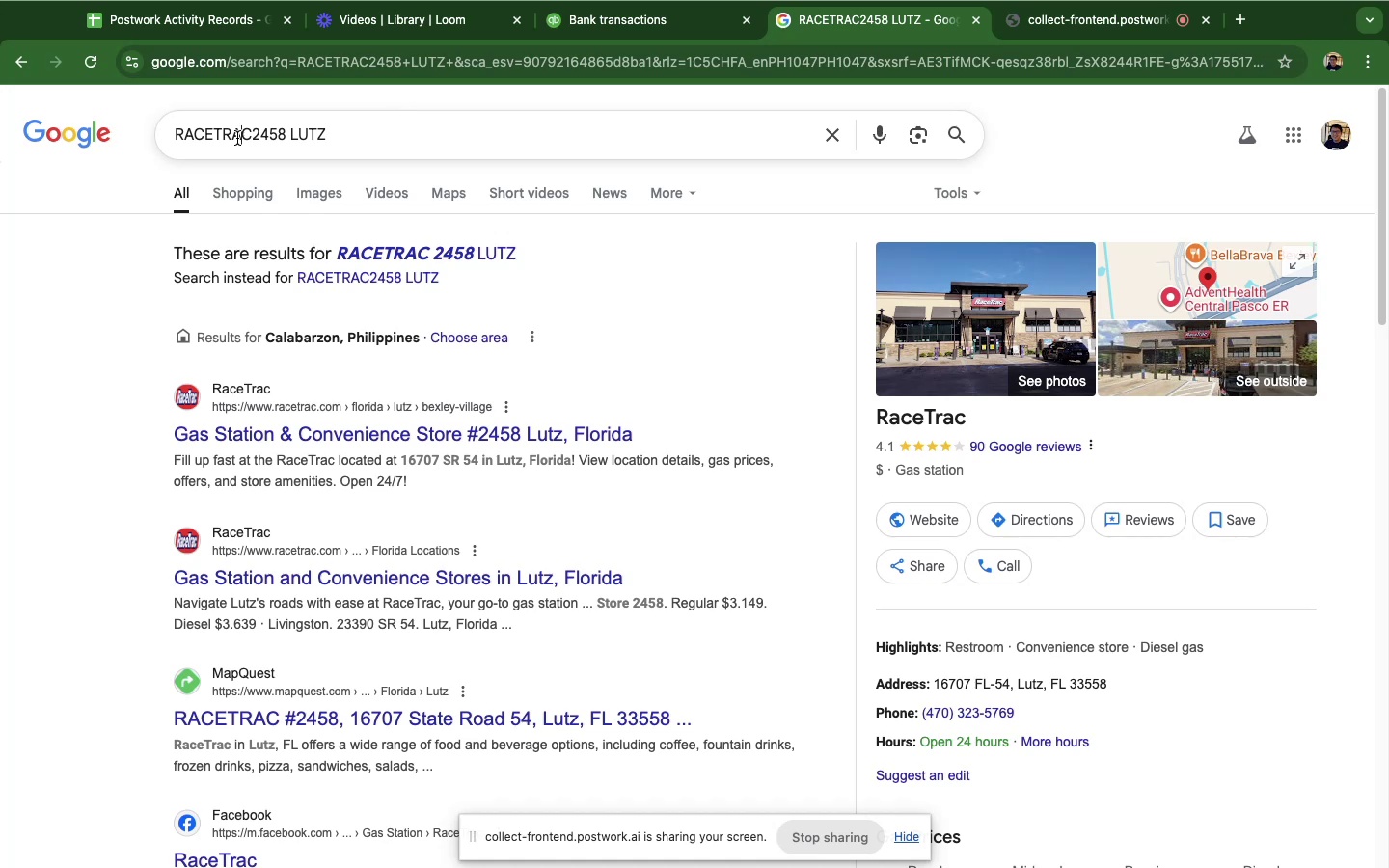 
triple_click([237, 138])
 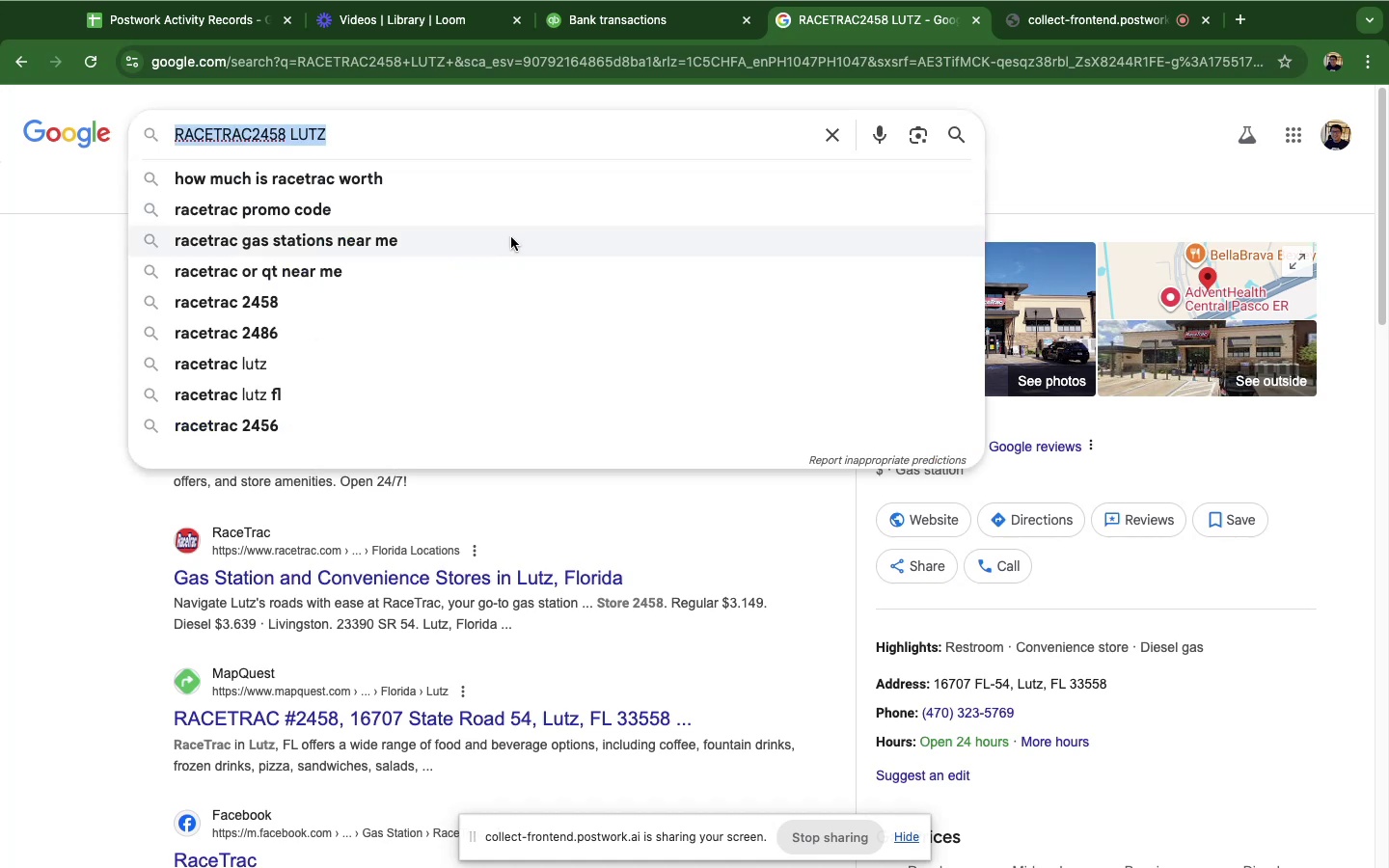 
key(Meta+CommandLeft)
 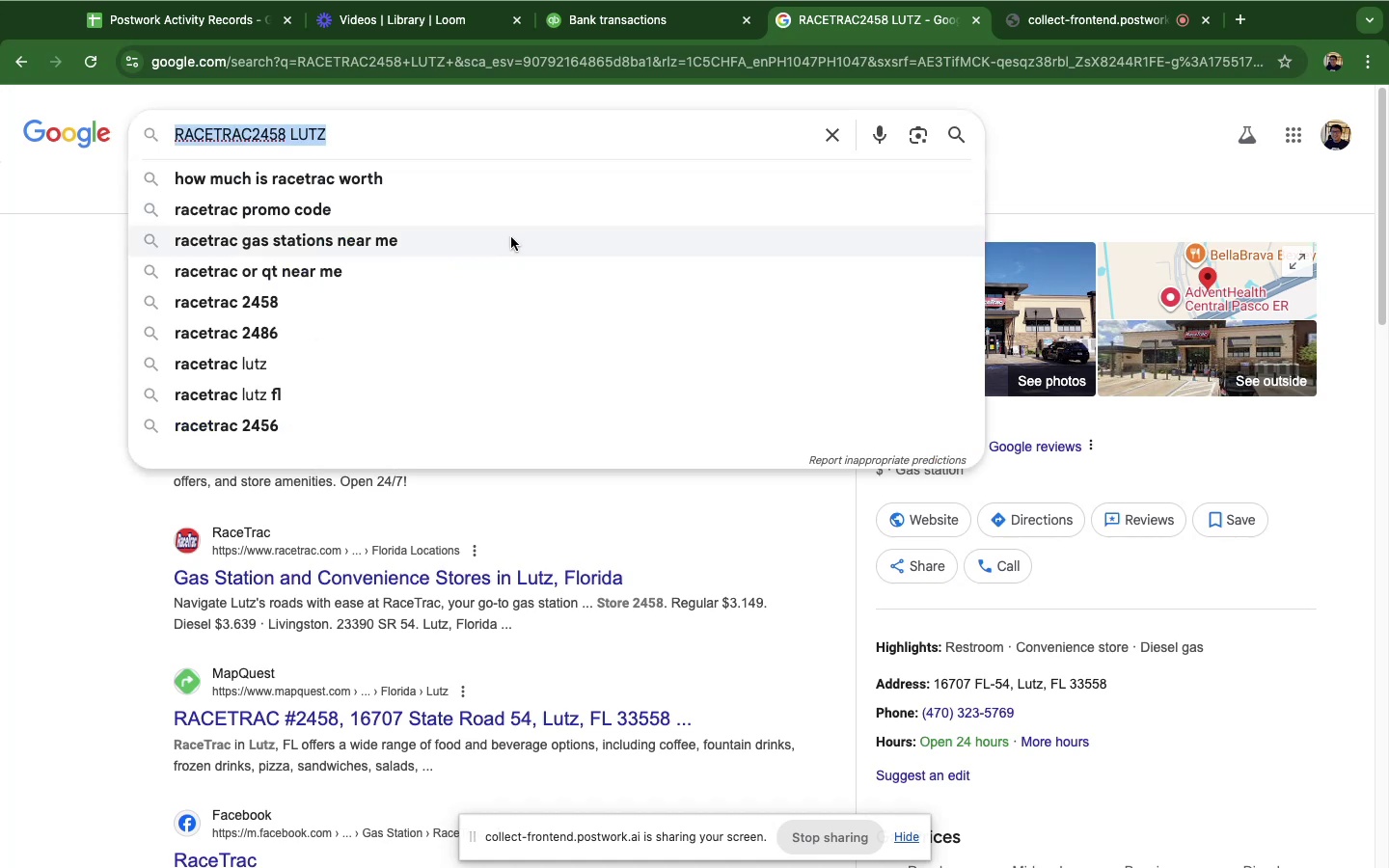 
key(Meta+V)
 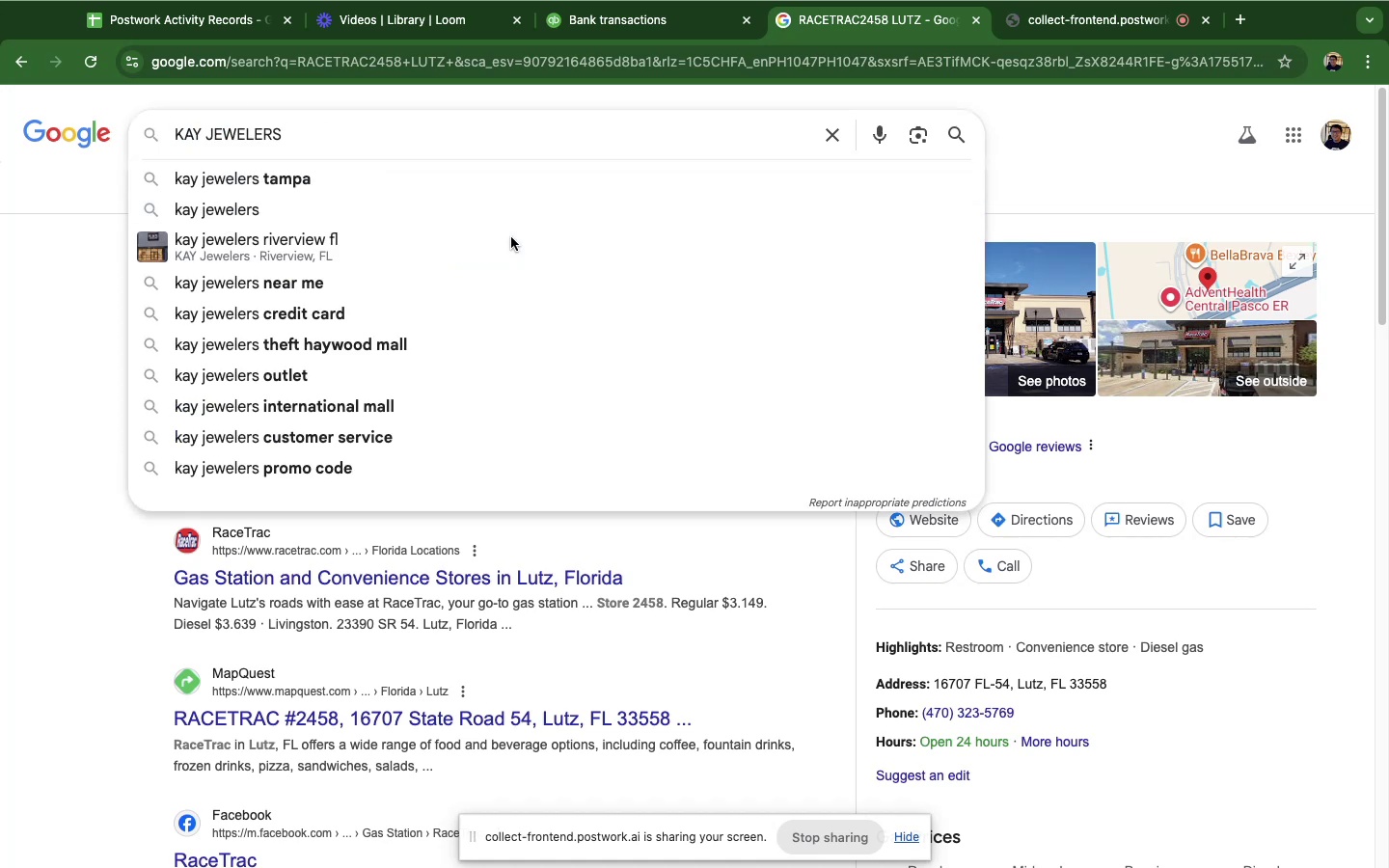 
key(Enter)
 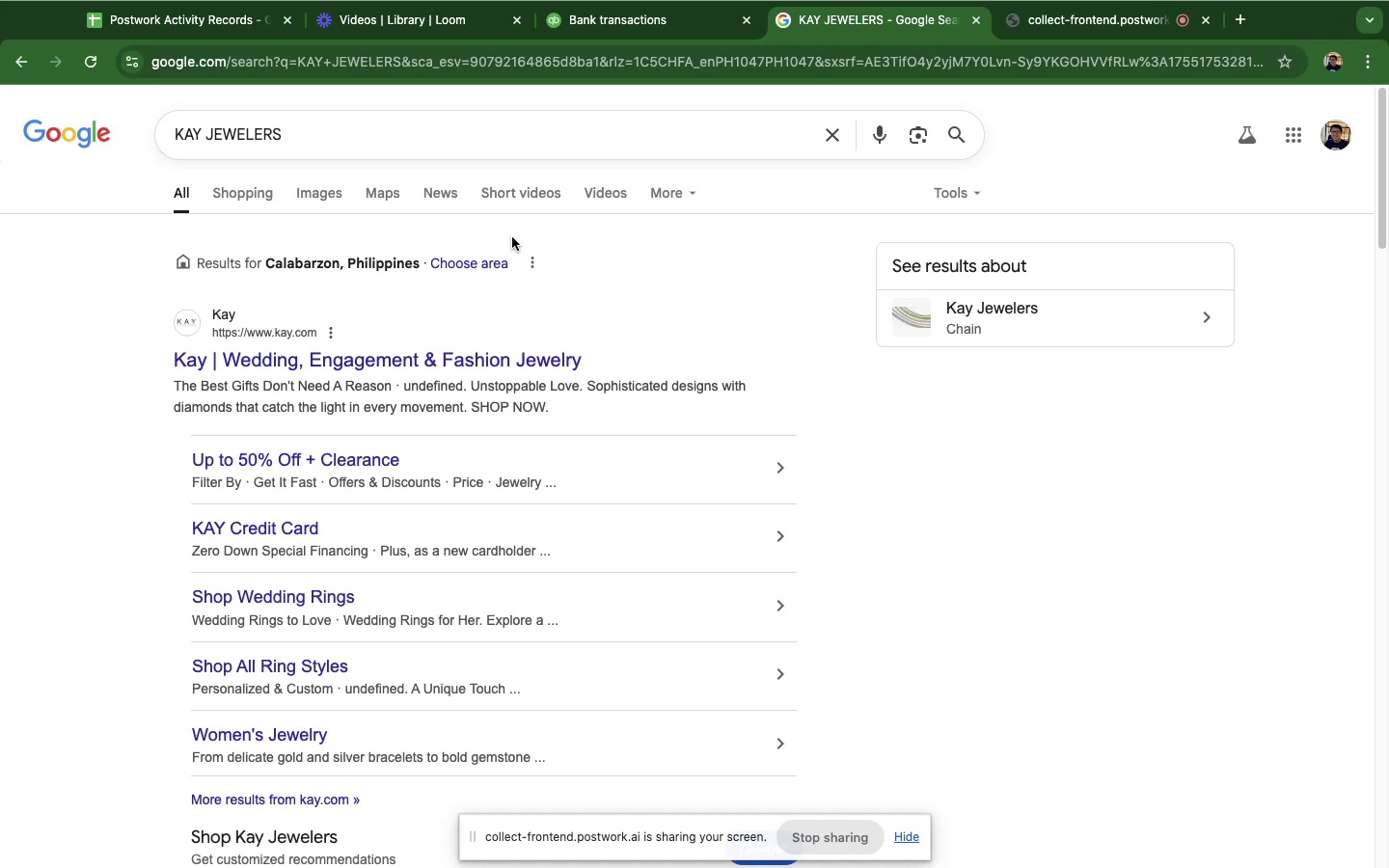 
wait(36.99)
 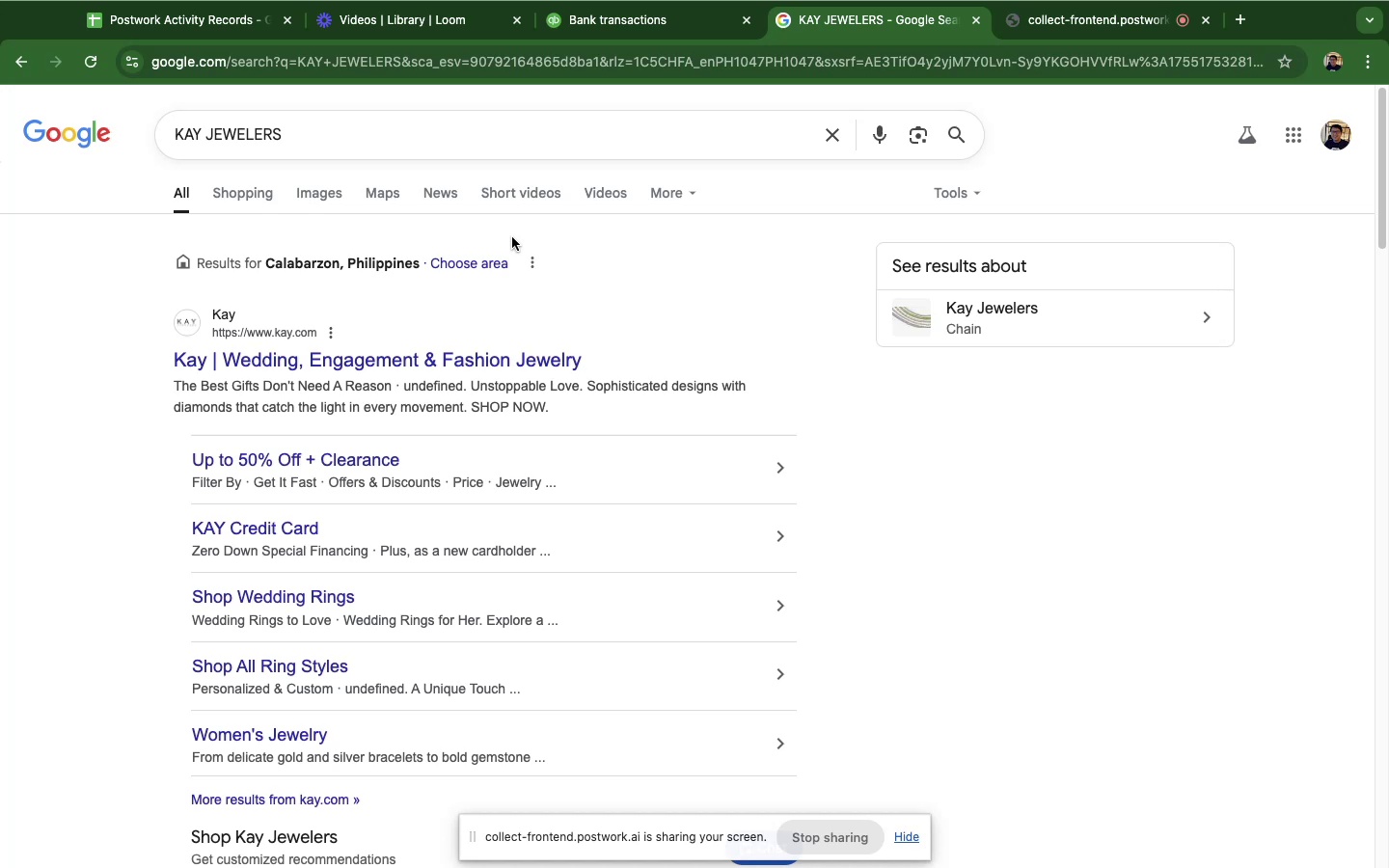 
left_click([587, 23])
 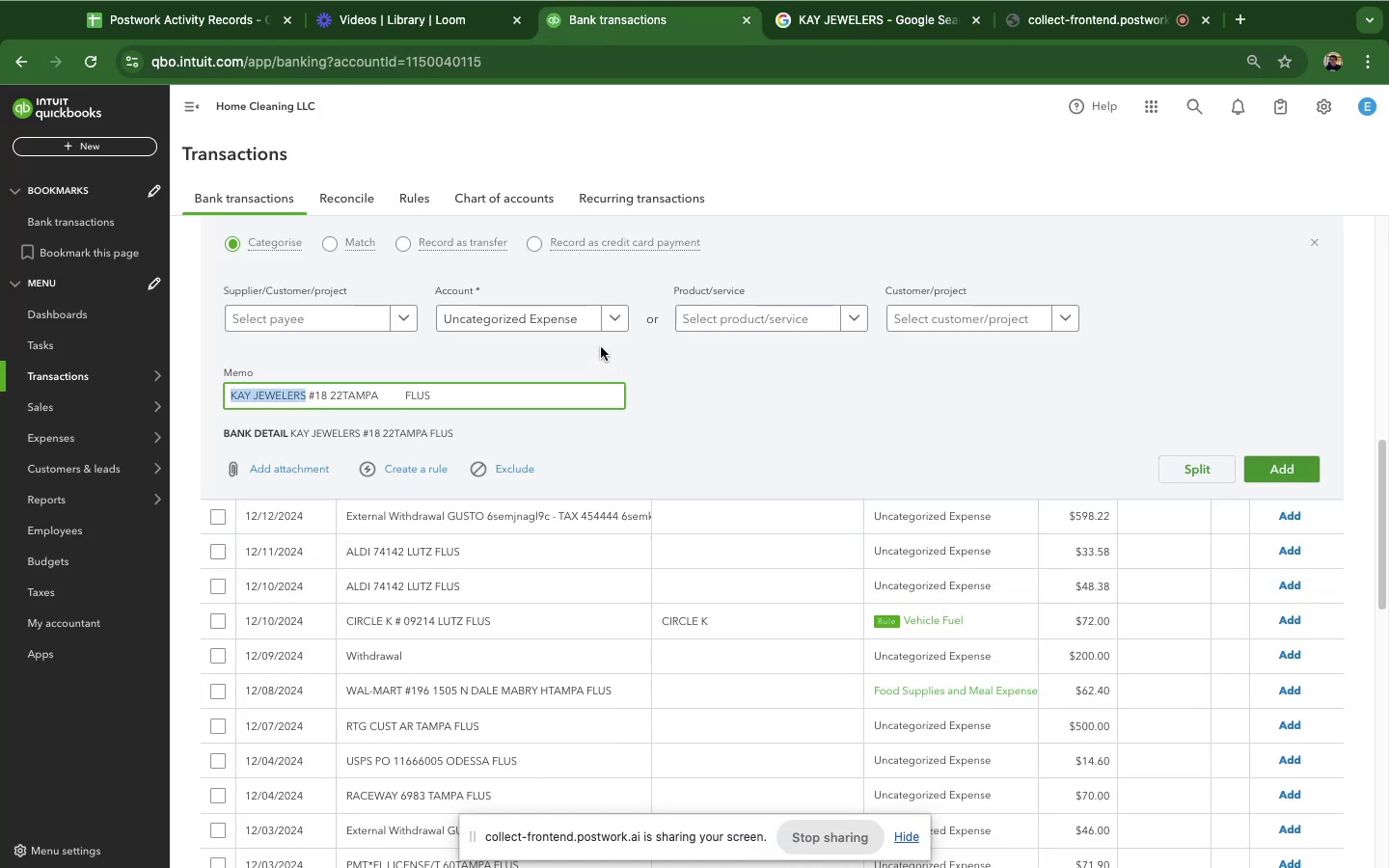 
left_click([601, 322])
 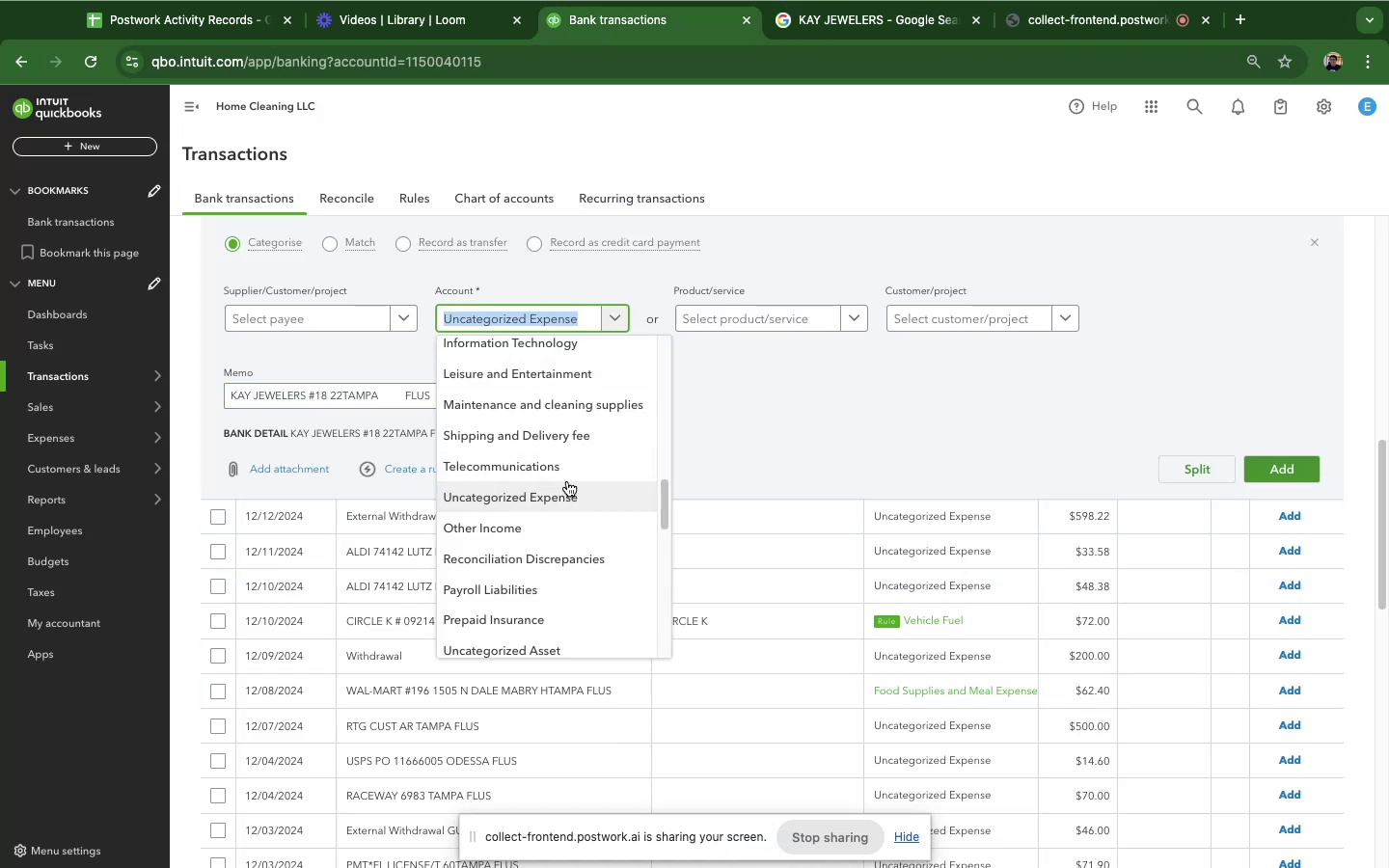 
scroll: coordinate [559, 500], scroll_direction: up, amount: 9.0
 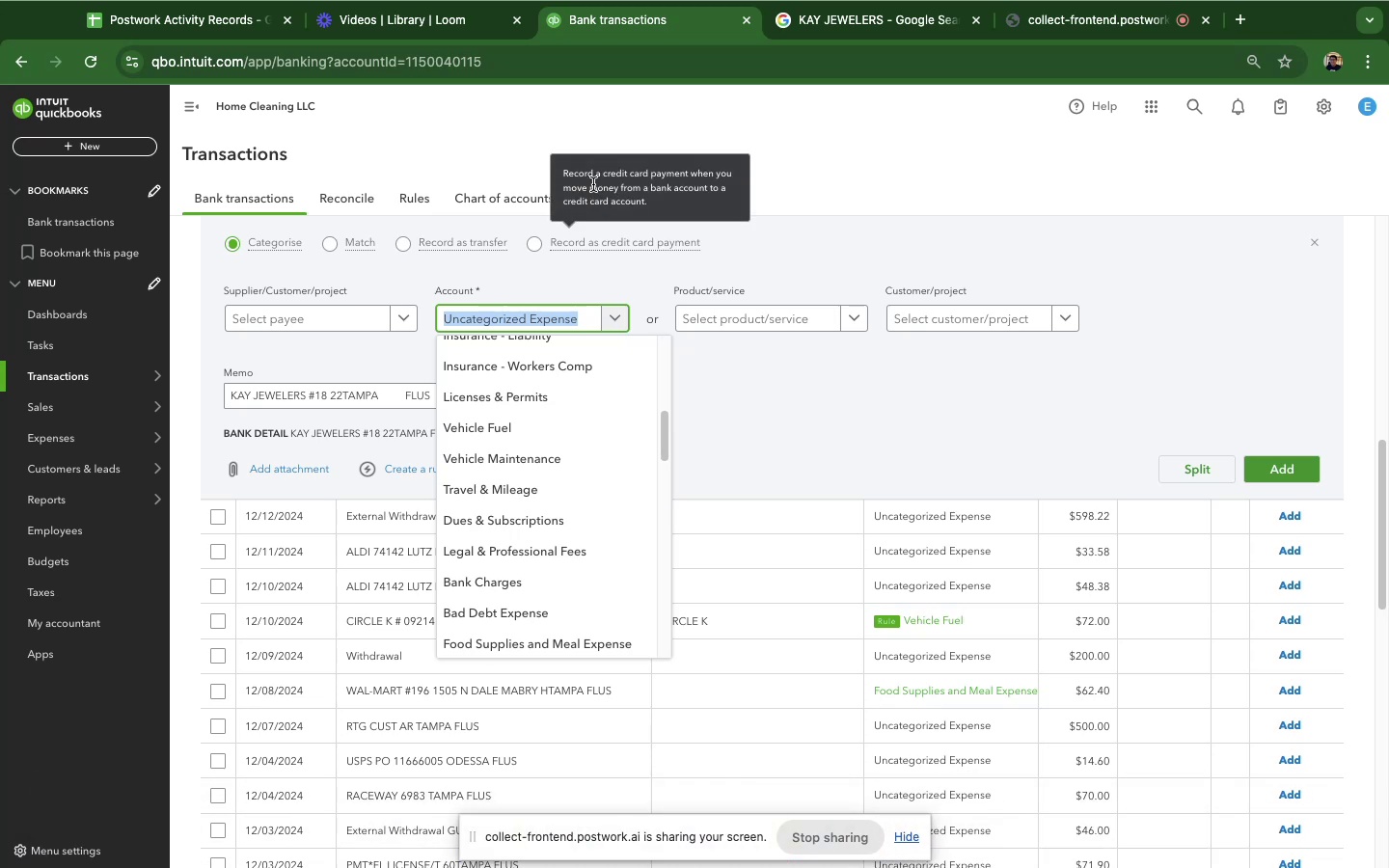 
wait(22.59)
 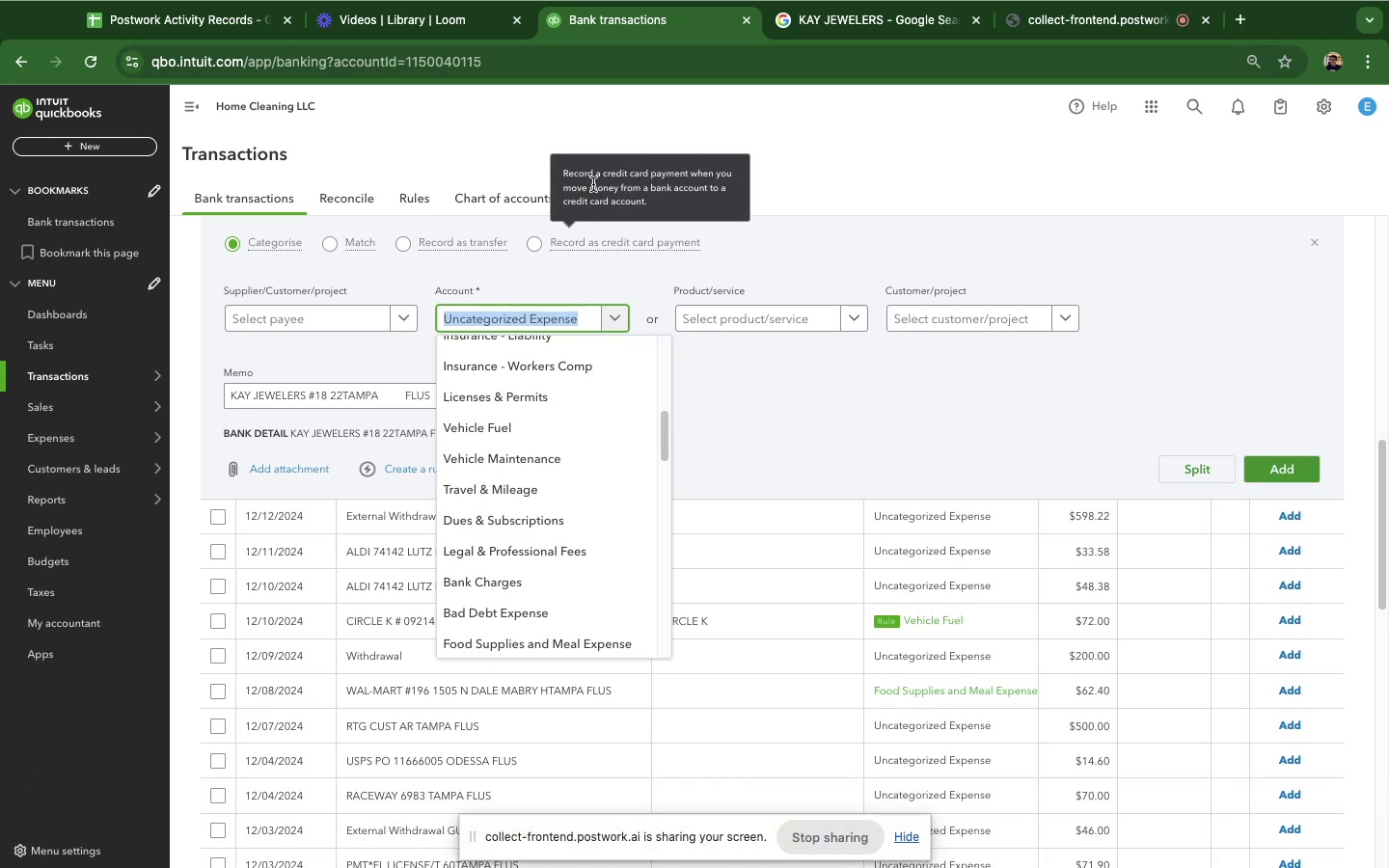 
scroll: coordinate [511, 576], scroll_direction: down, amount: 16.0
 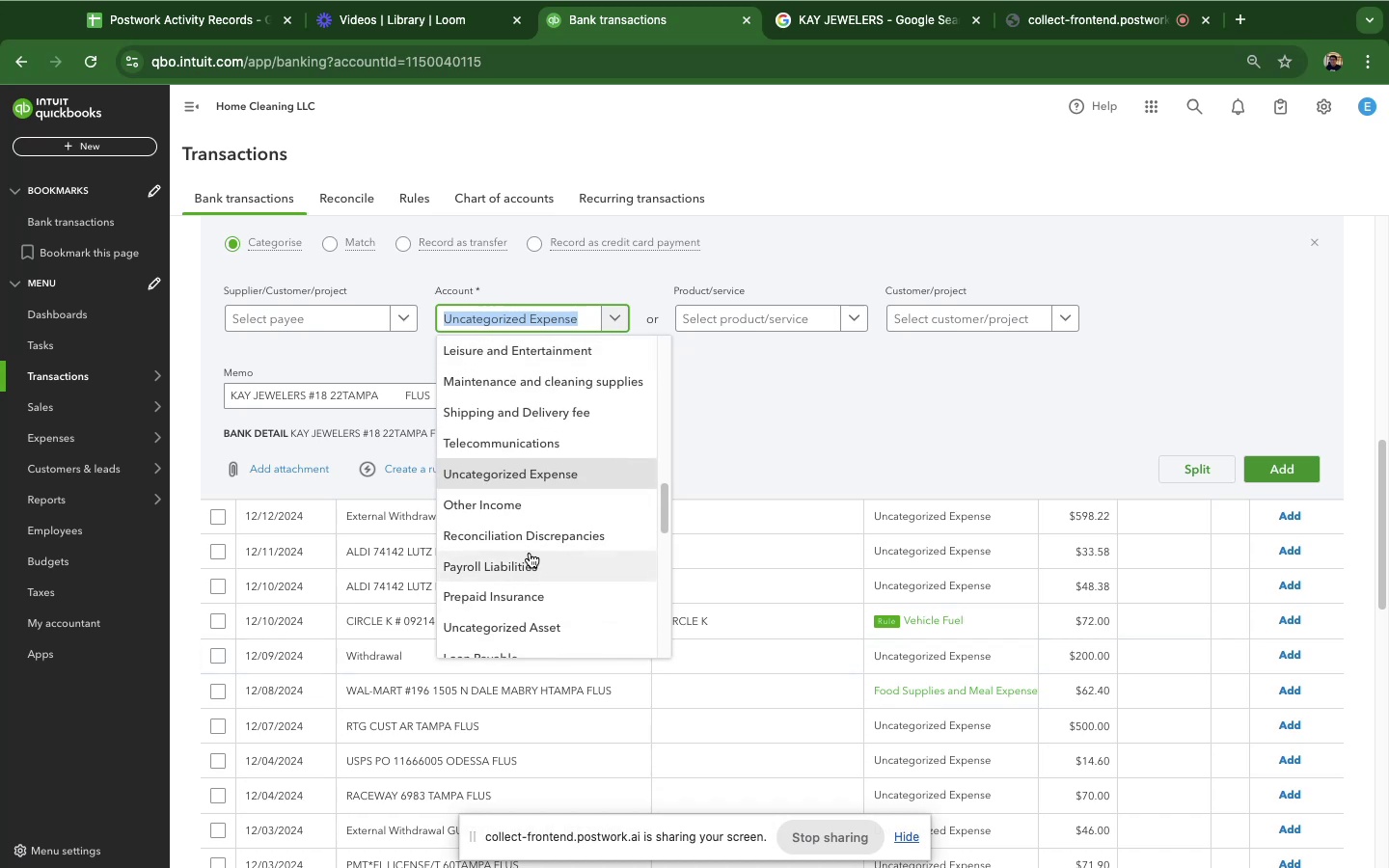 
scroll: coordinate [542, 509], scroll_direction: down, amount: 17.0
 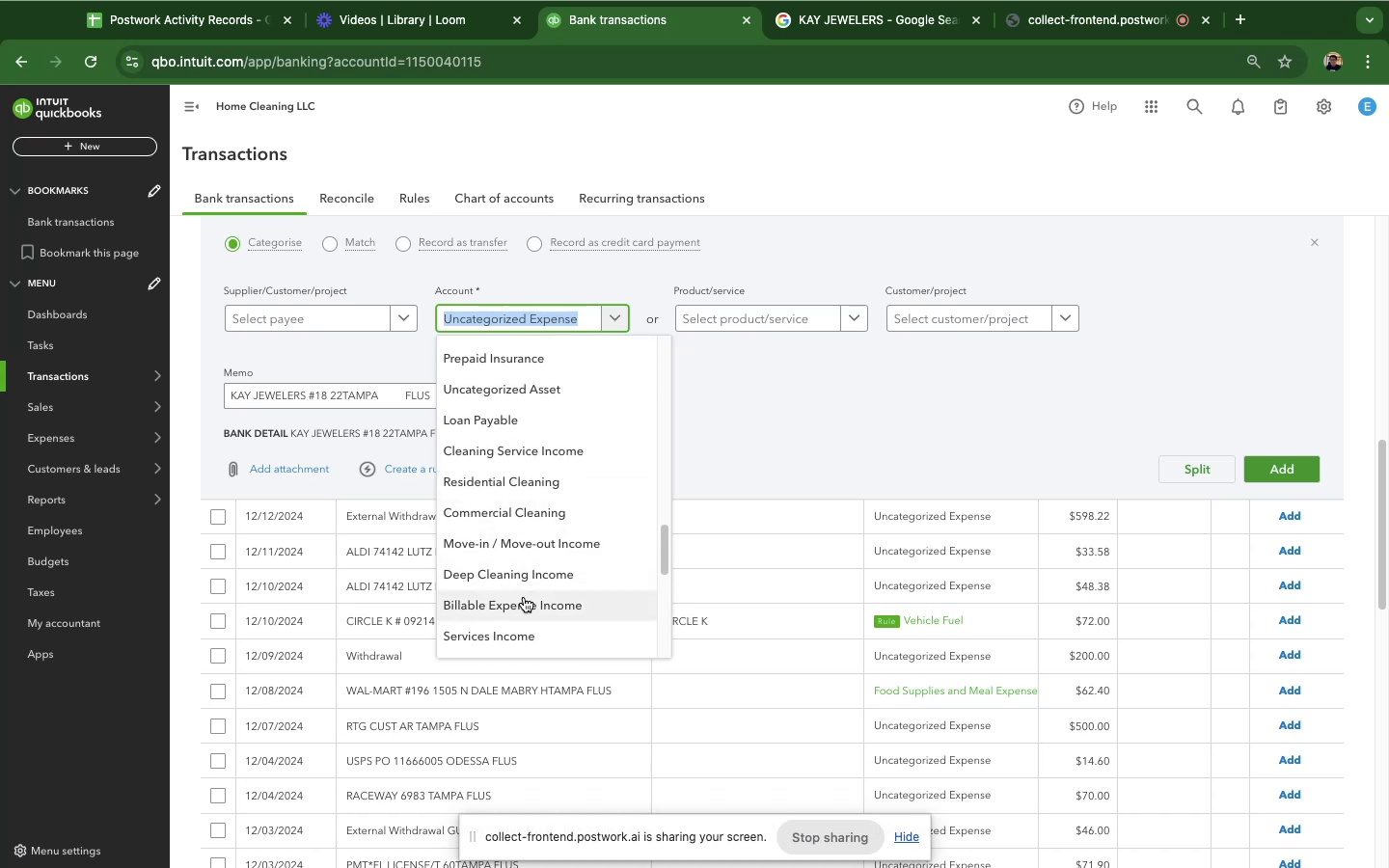 
scroll: coordinate [538, 534], scroll_direction: down, amount: 19.0
 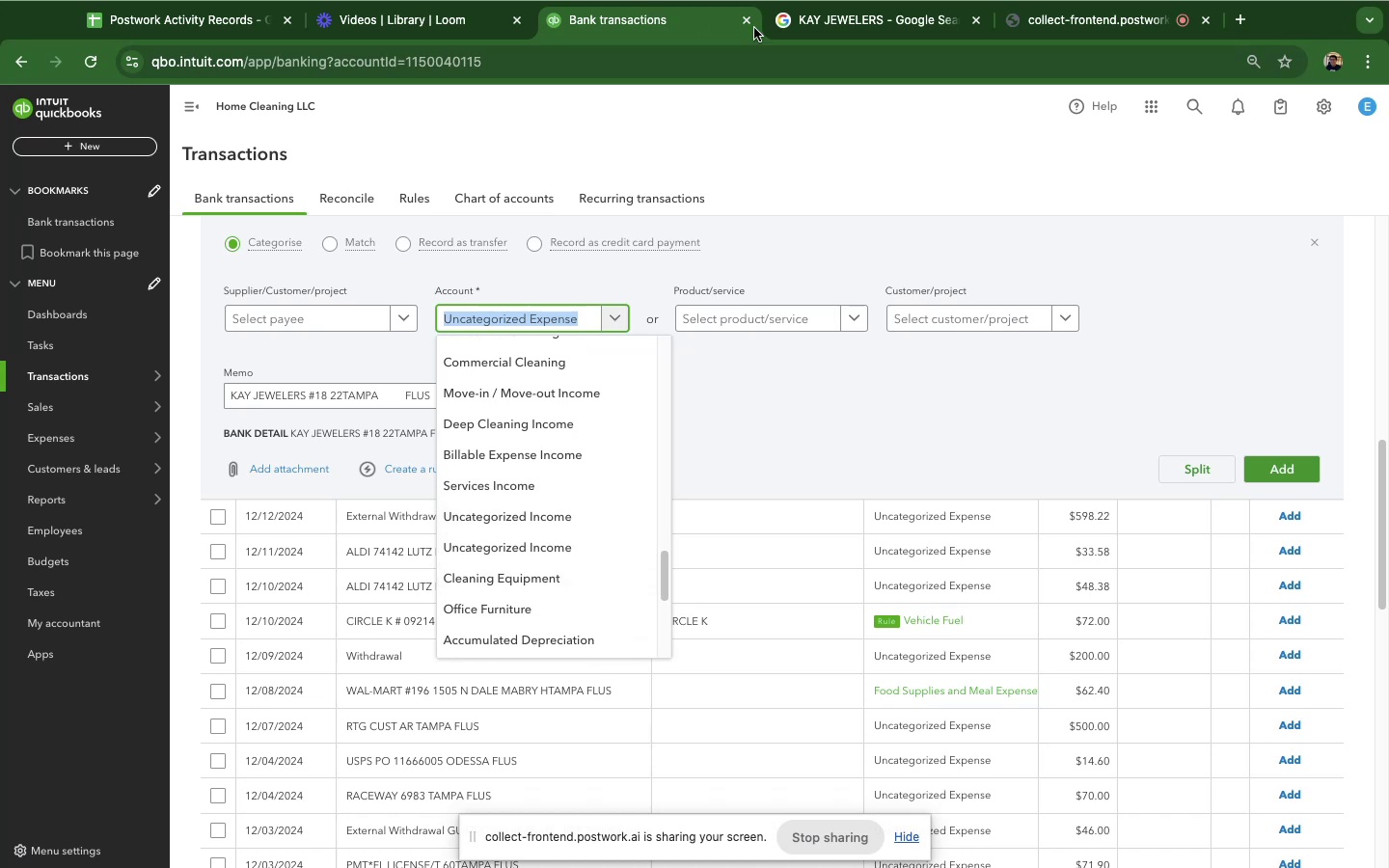 
left_click([901, 21])
 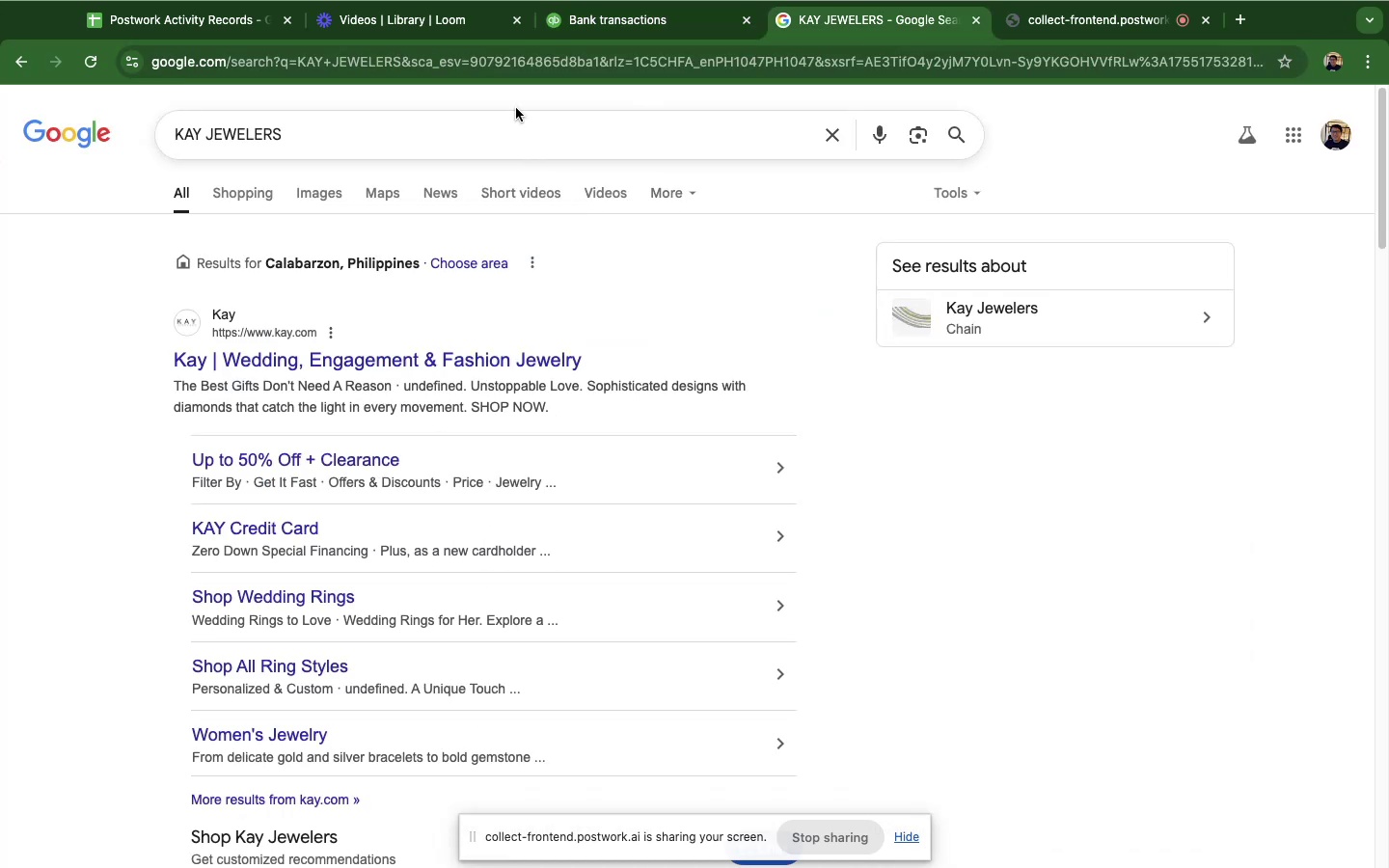 
left_click([579, 36])
 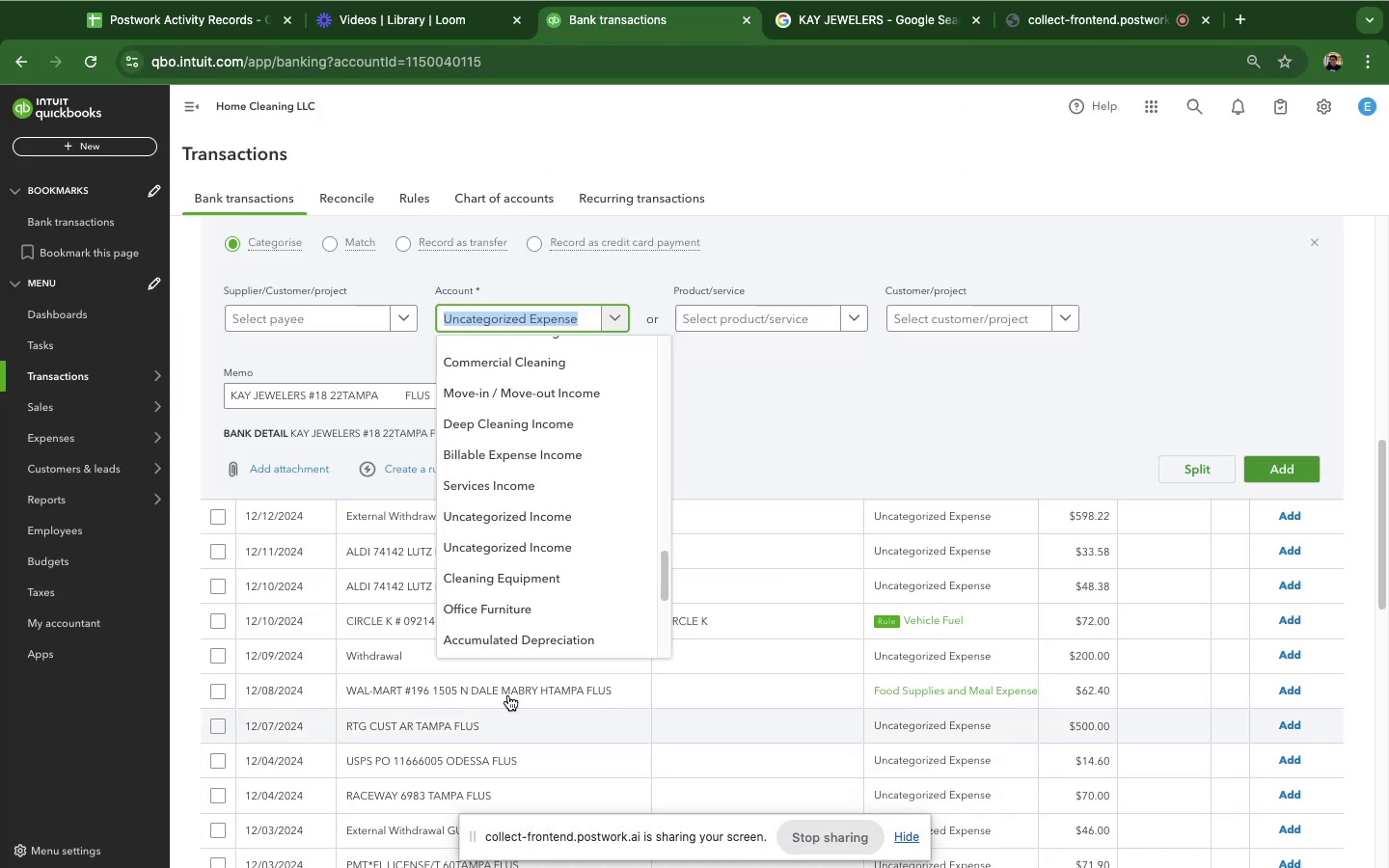 
scroll: coordinate [946, 340], scroll_direction: up, amount: 10.0
 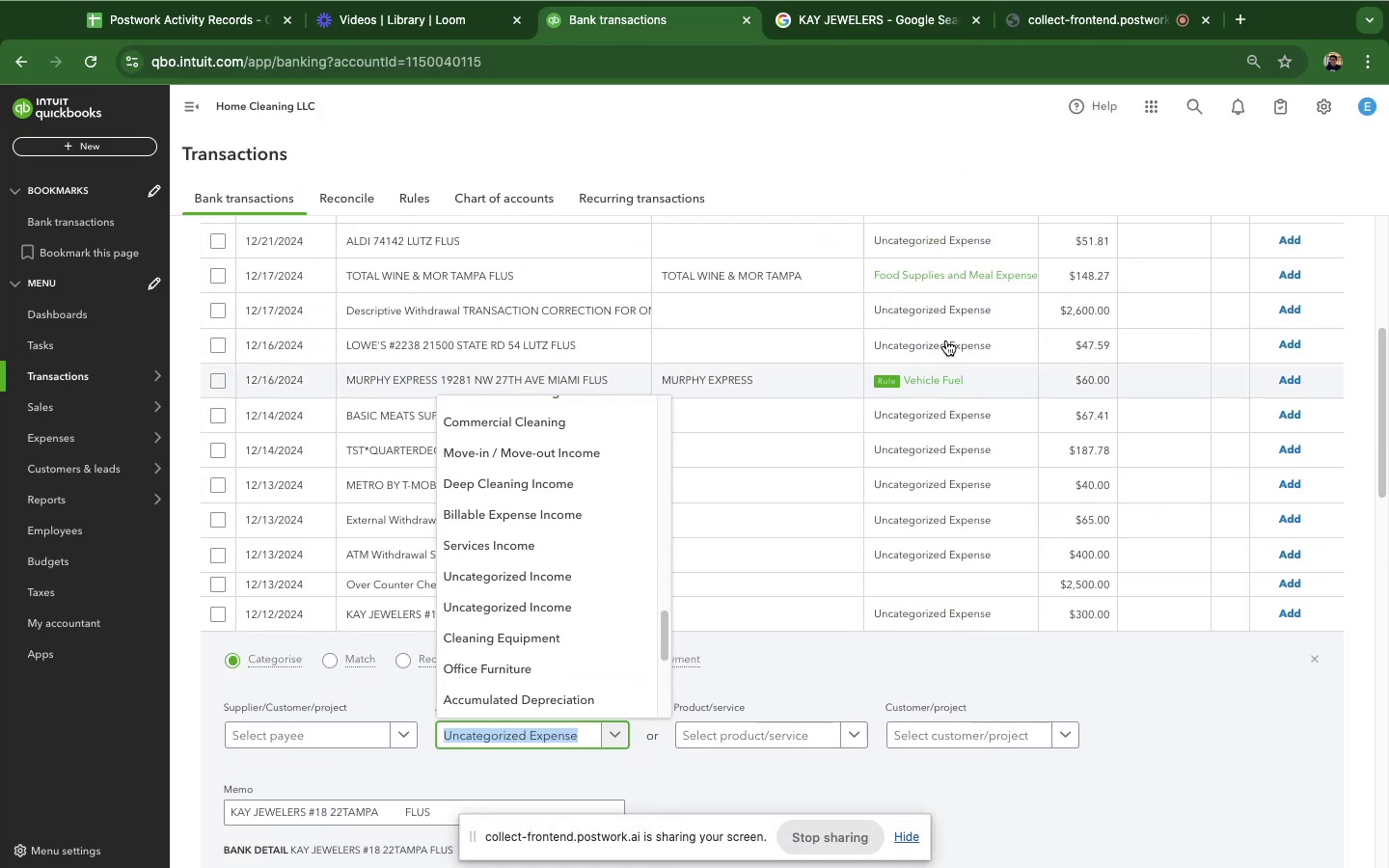 
scroll: coordinate [533, 513], scroll_direction: down, amount: 14.0
 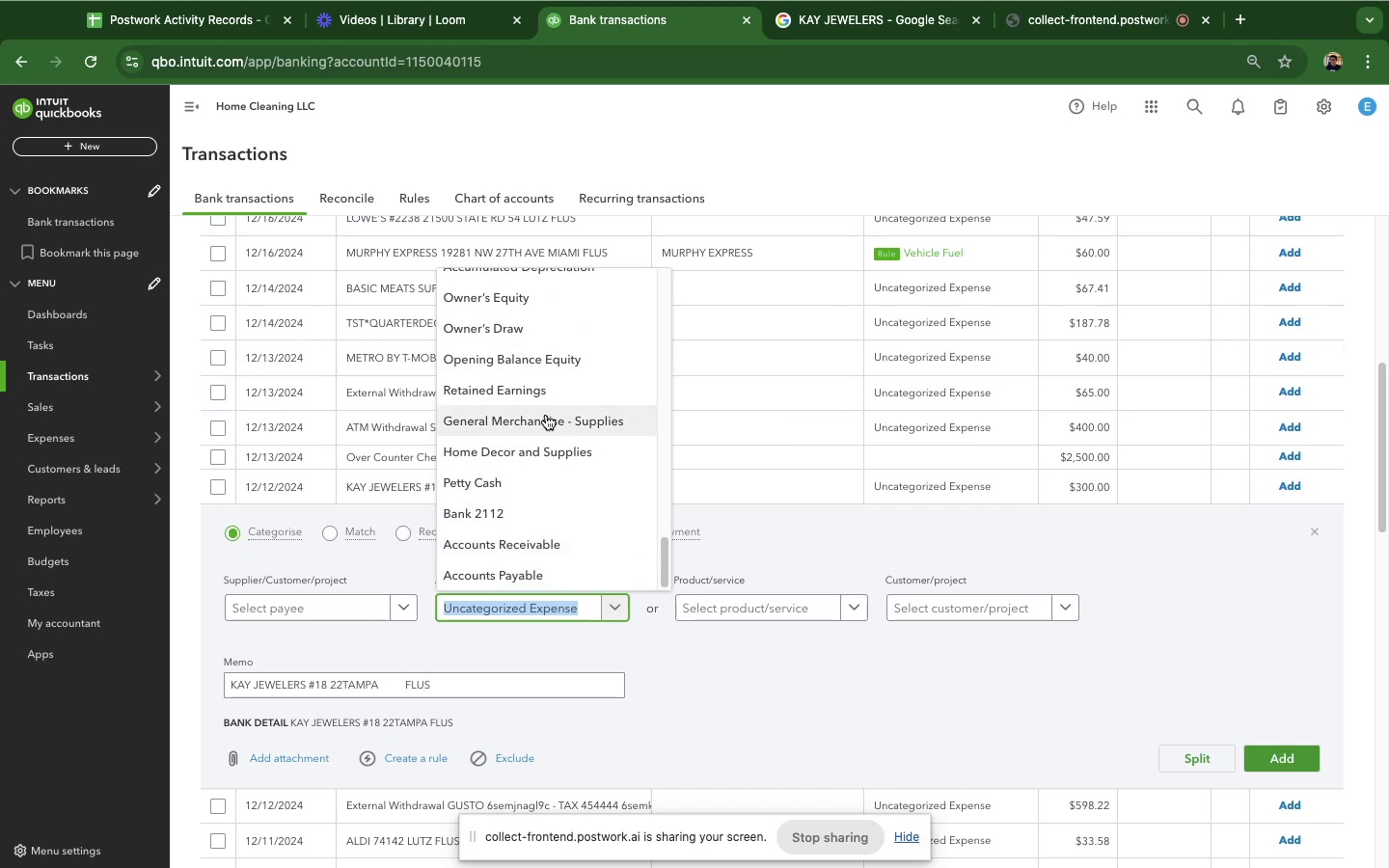 
left_click([546, 414])
 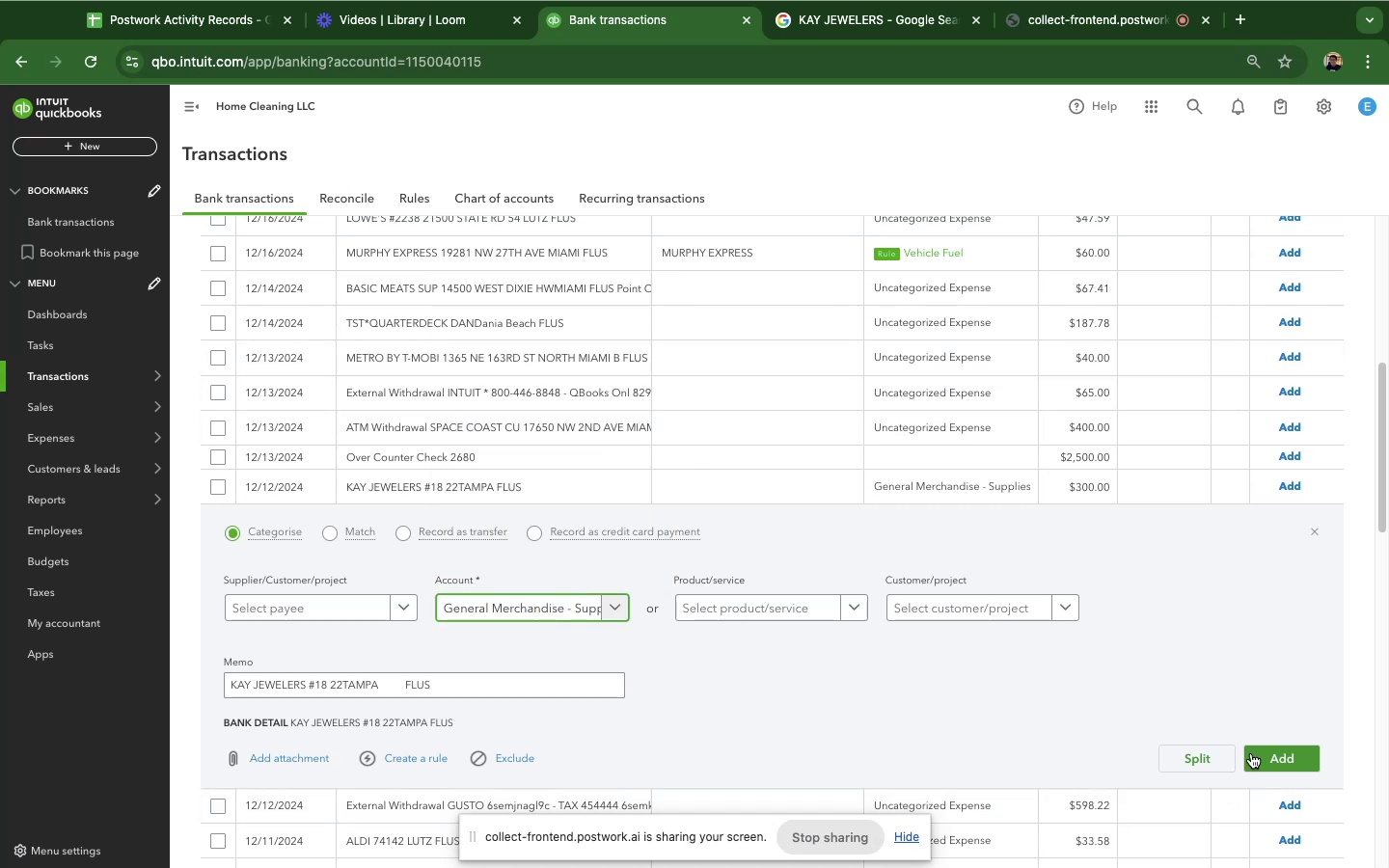 
left_click([1277, 755])
 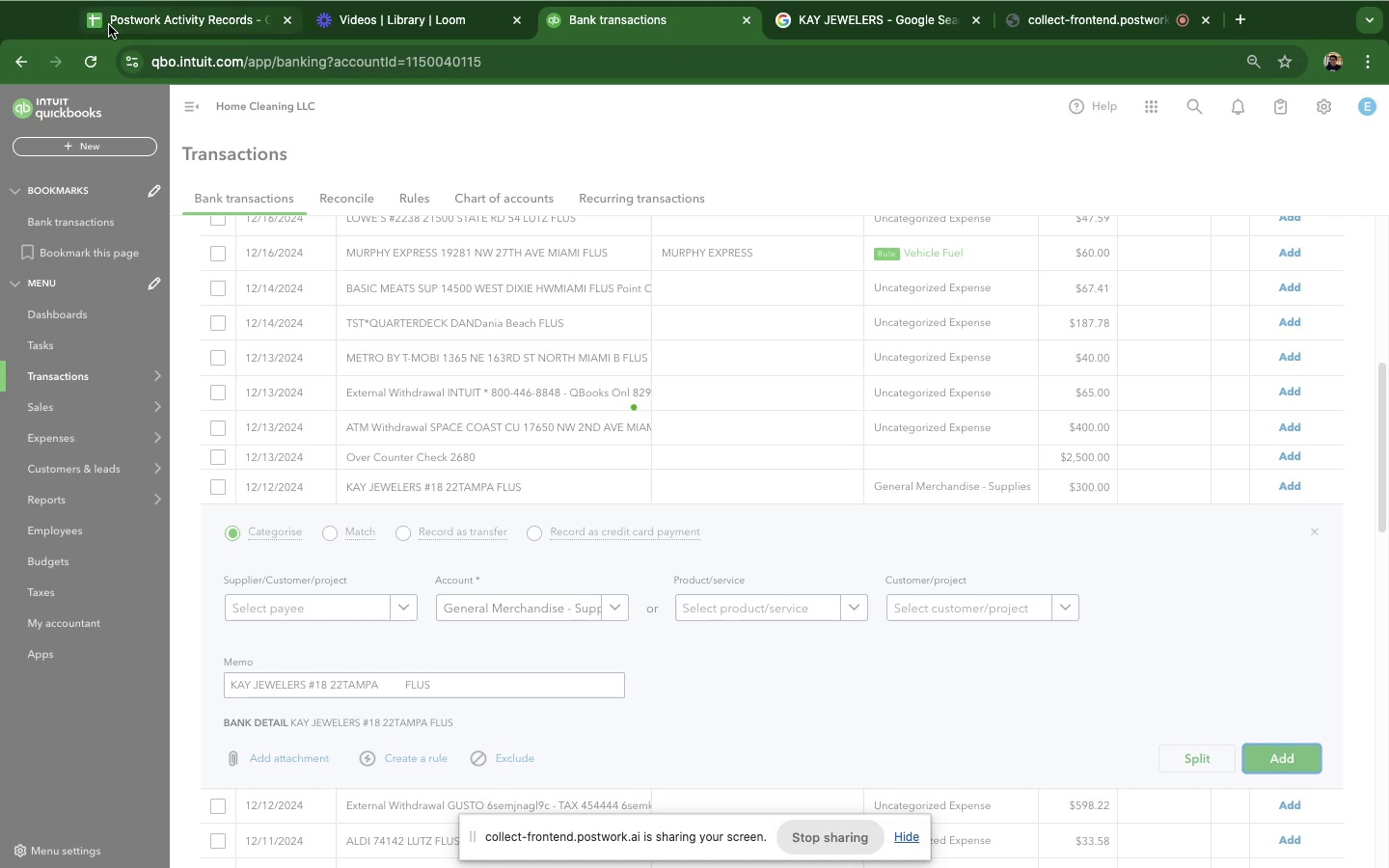 
mouse_move([1194, 203])
 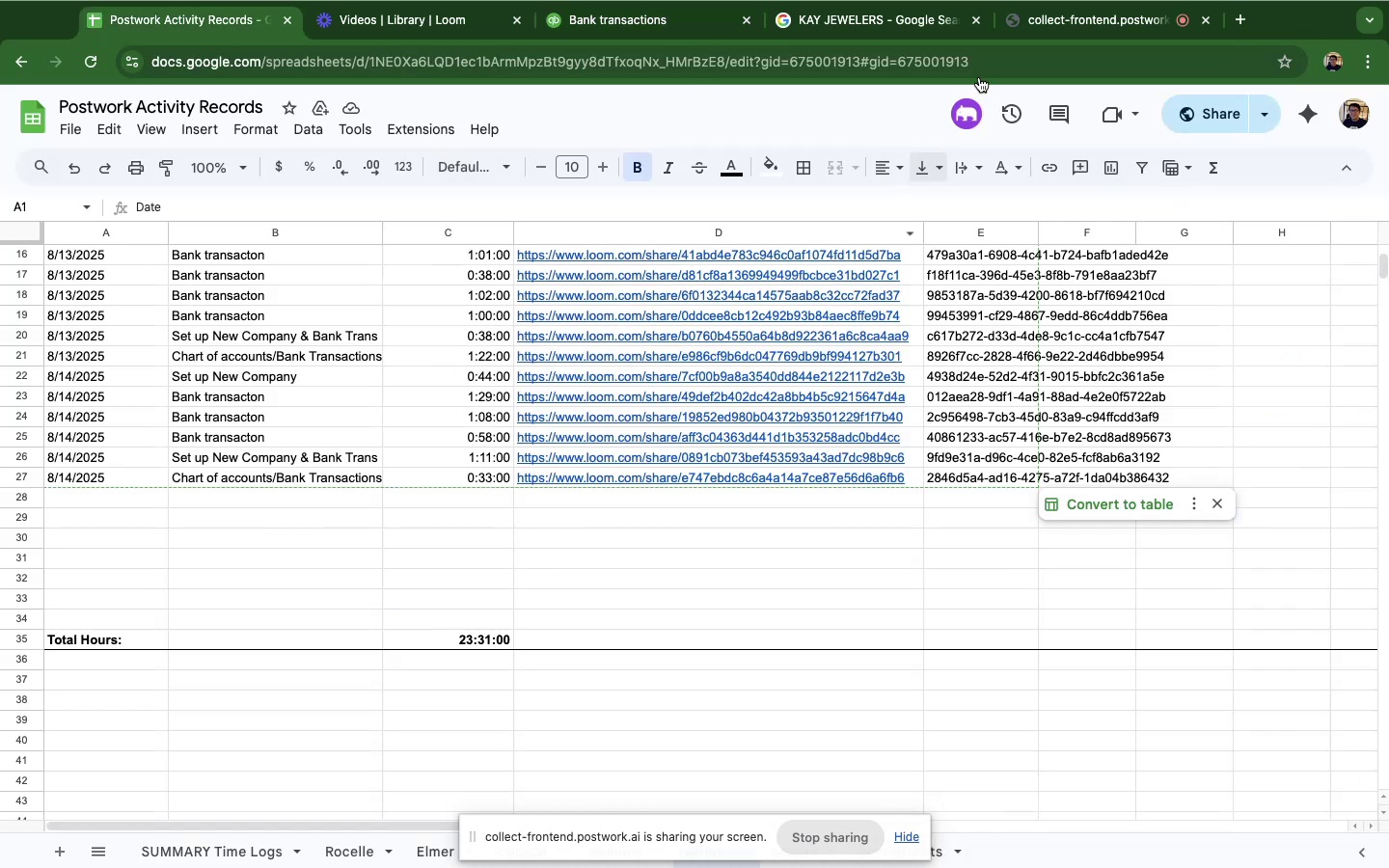 
left_click([967, 120])
 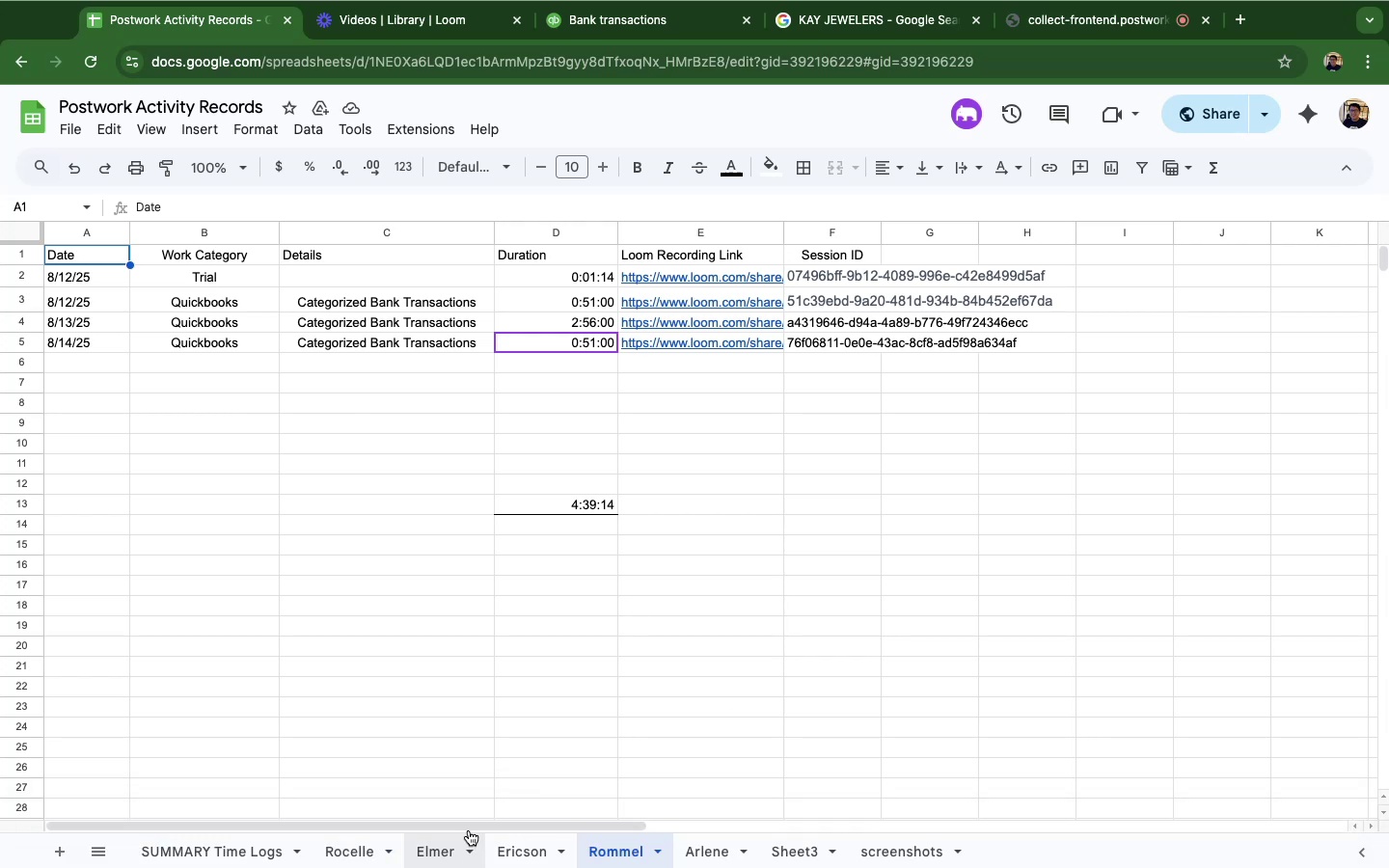 
wait(11.58)
 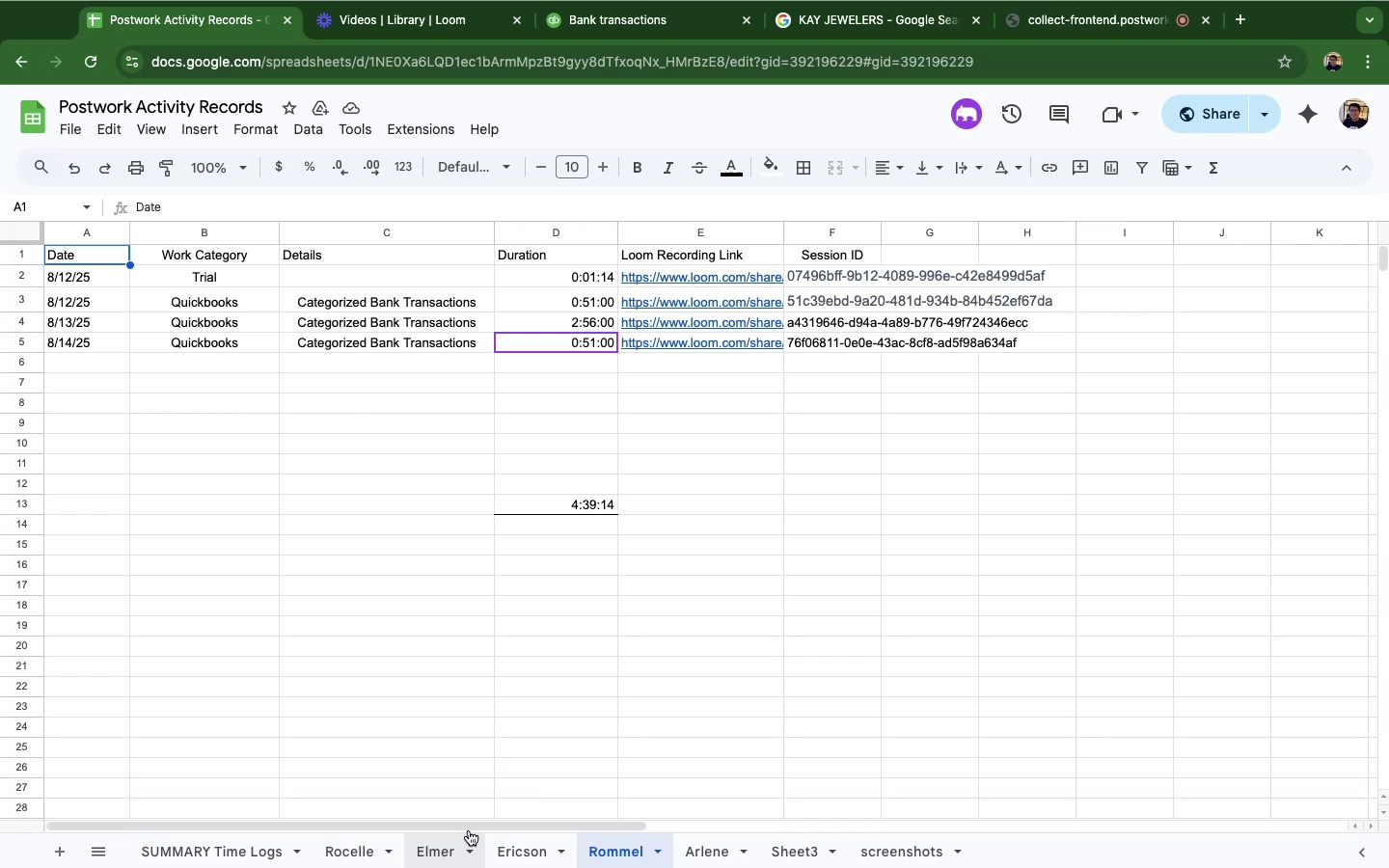 
left_click([513, 857])
 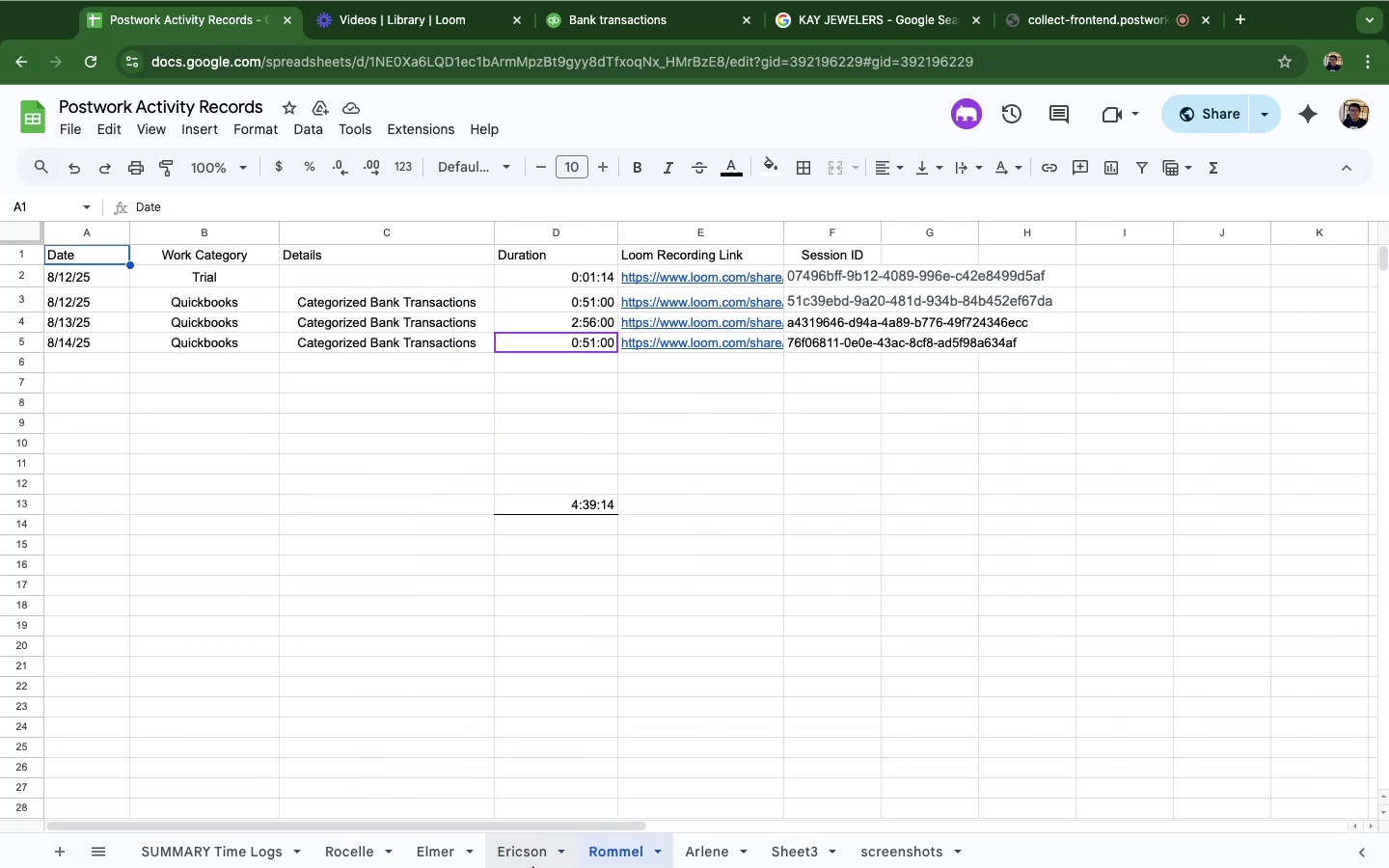 
left_click([510, 860])
 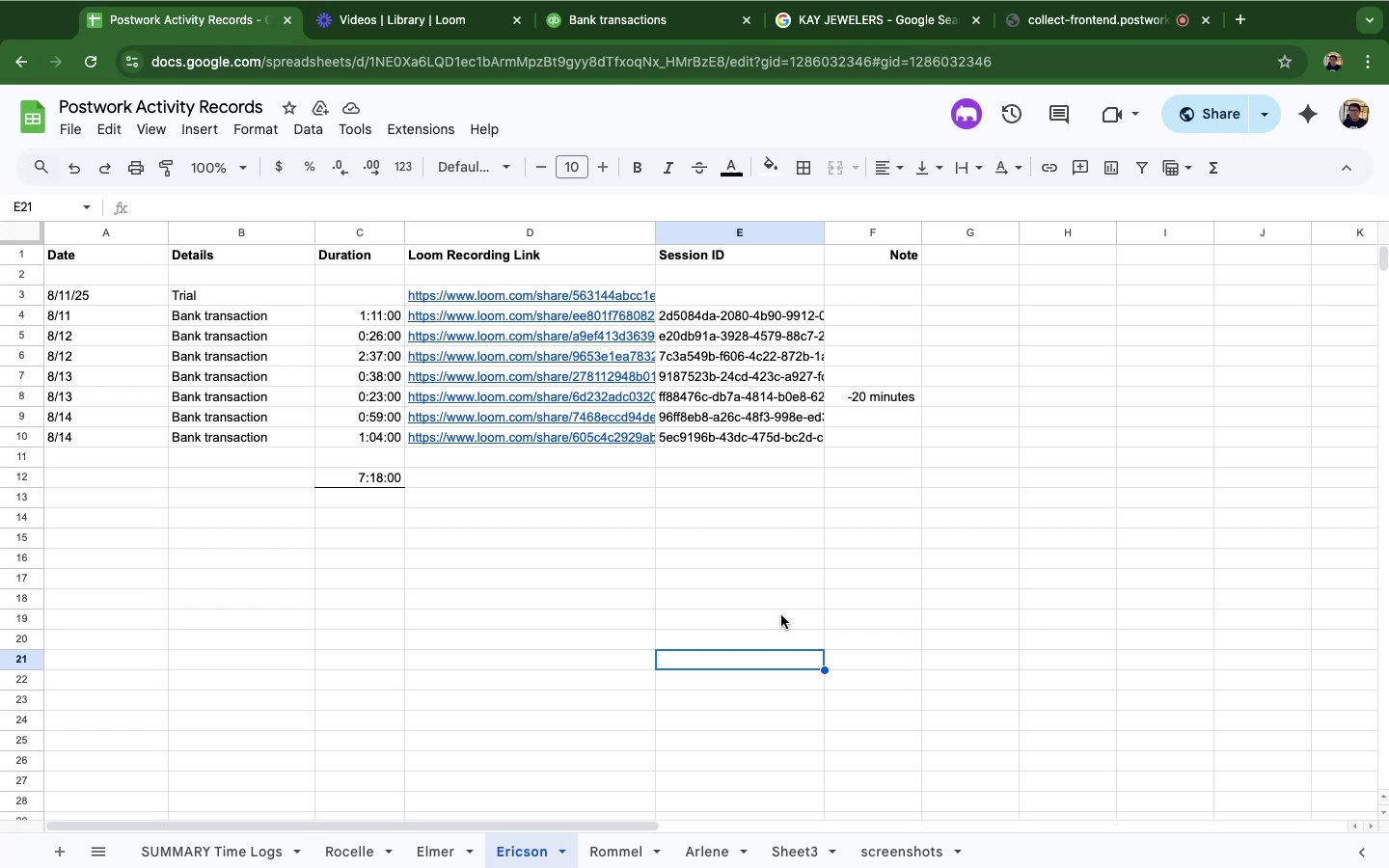 
wait(18.43)
 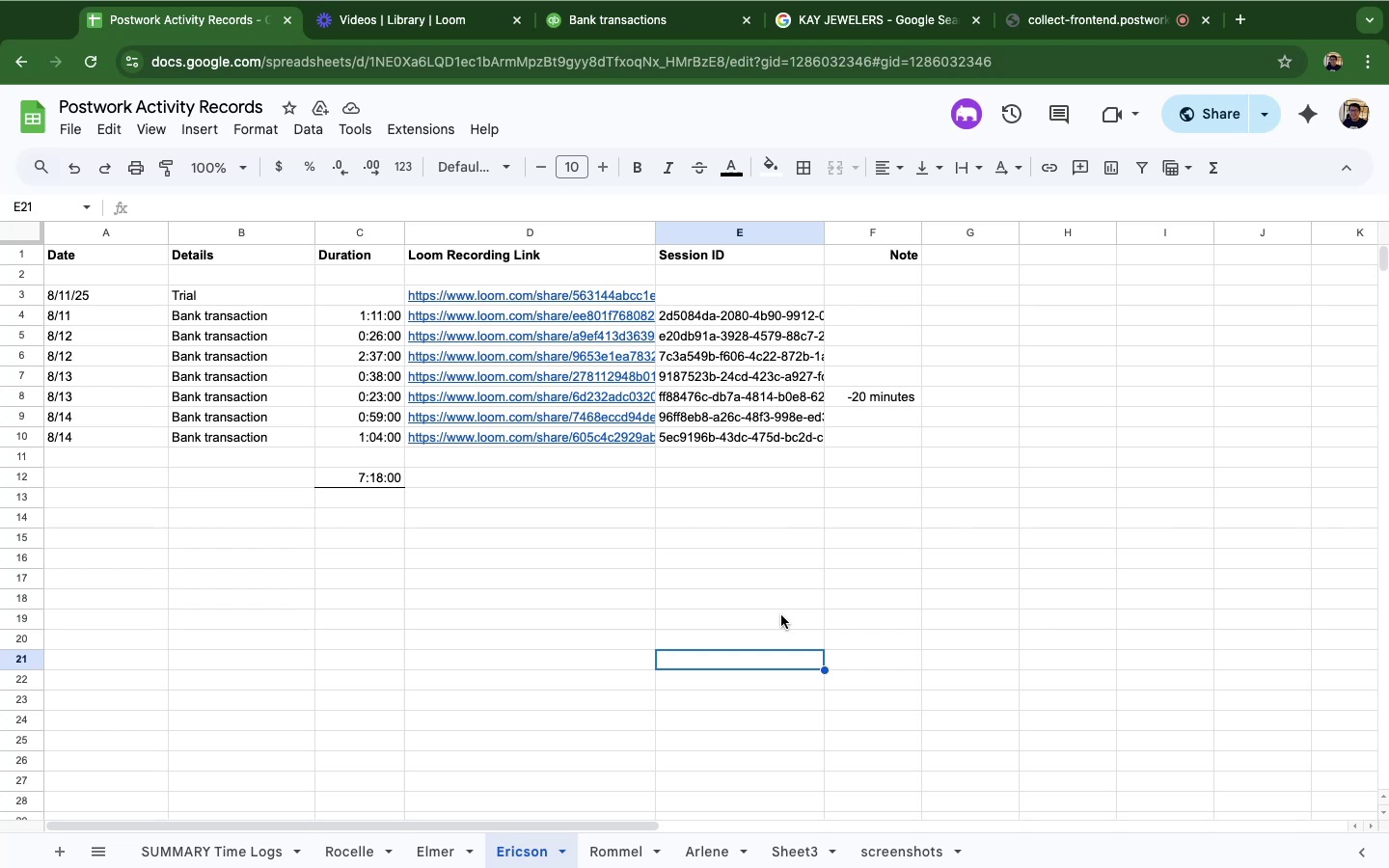 
left_click([586, 23])
 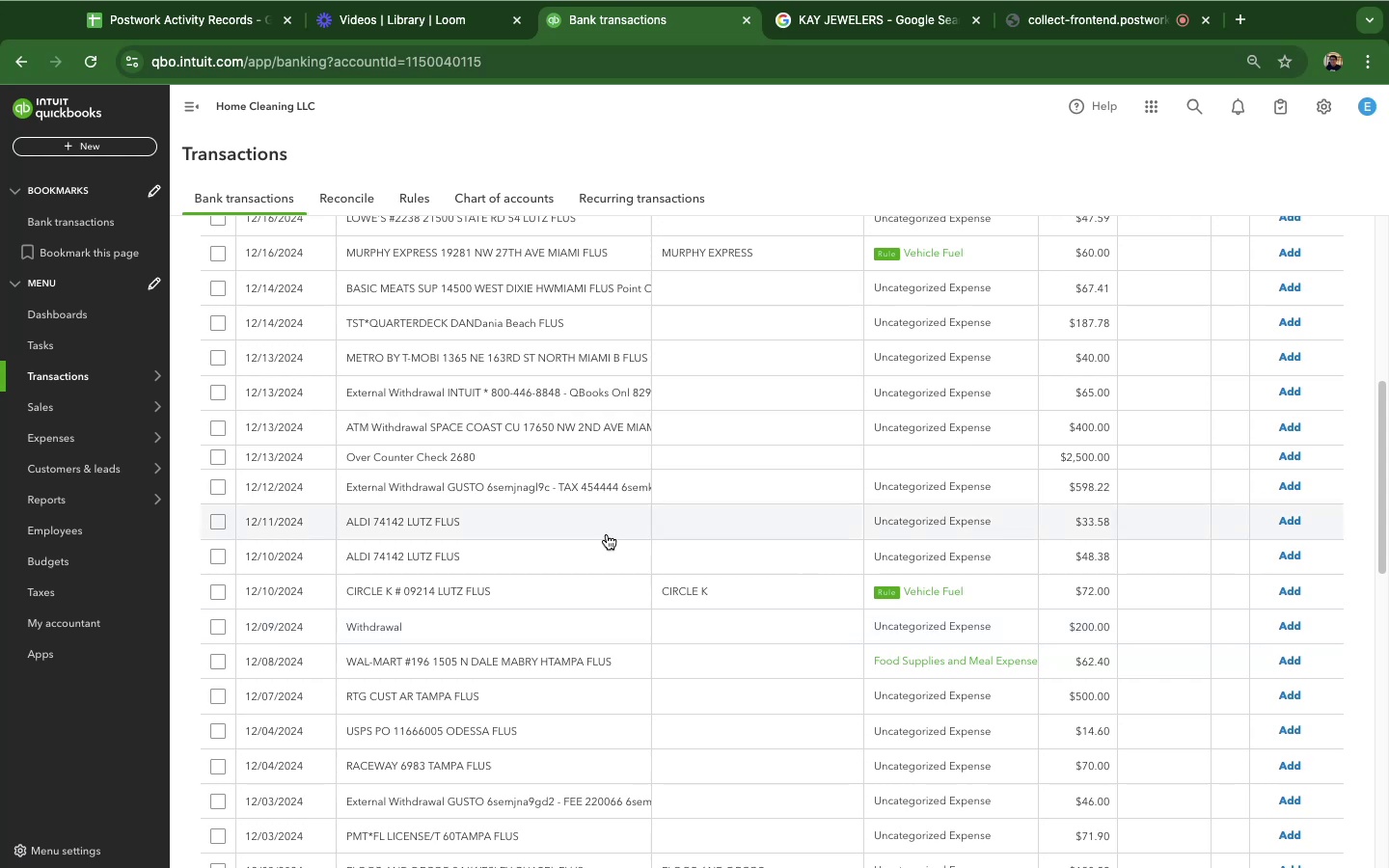 
scroll: coordinate [597, 524], scroll_direction: up, amount: 3.0
 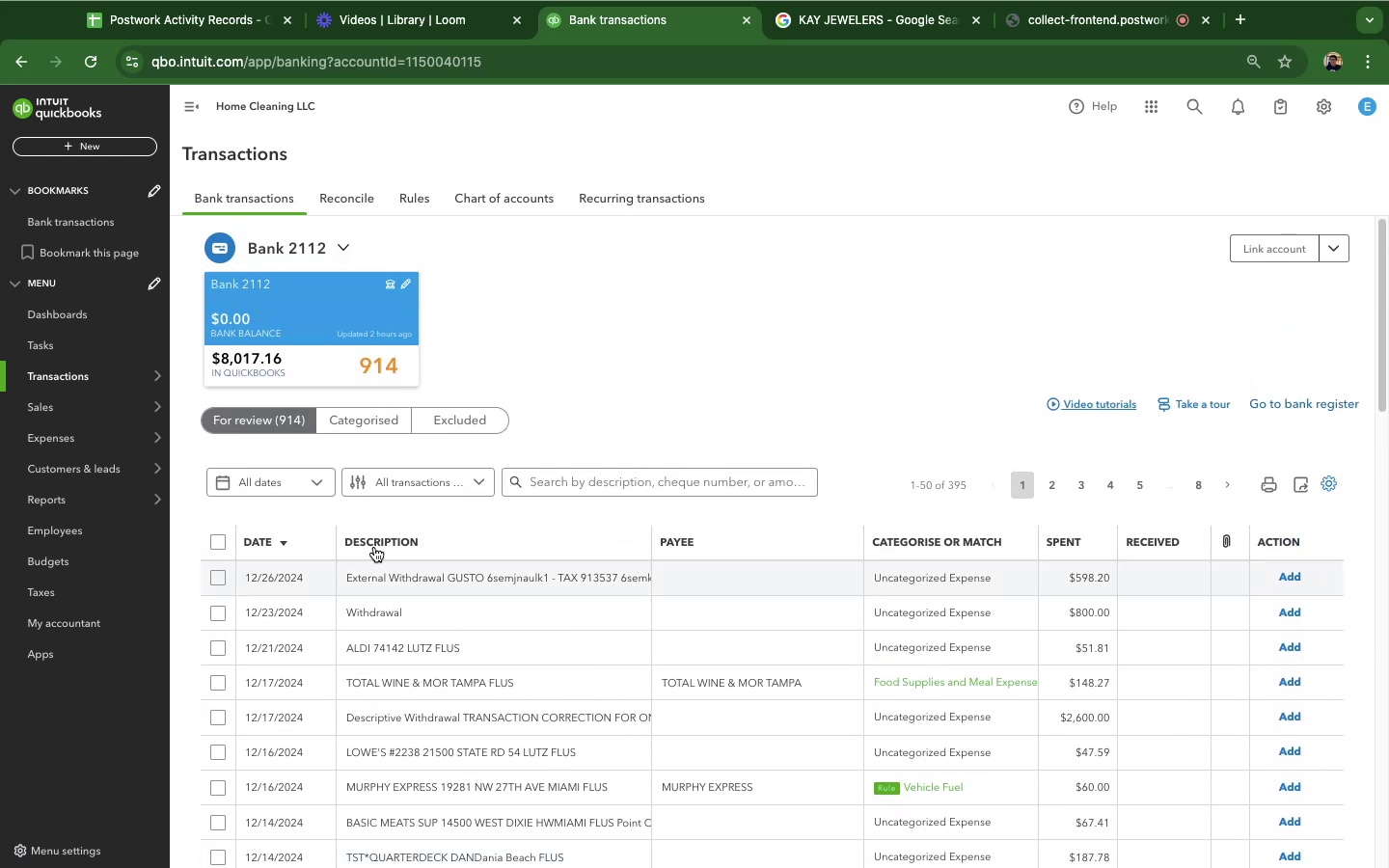 
scroll: coordinate [984, 755], scroll_direction: down, amount: 4.0
 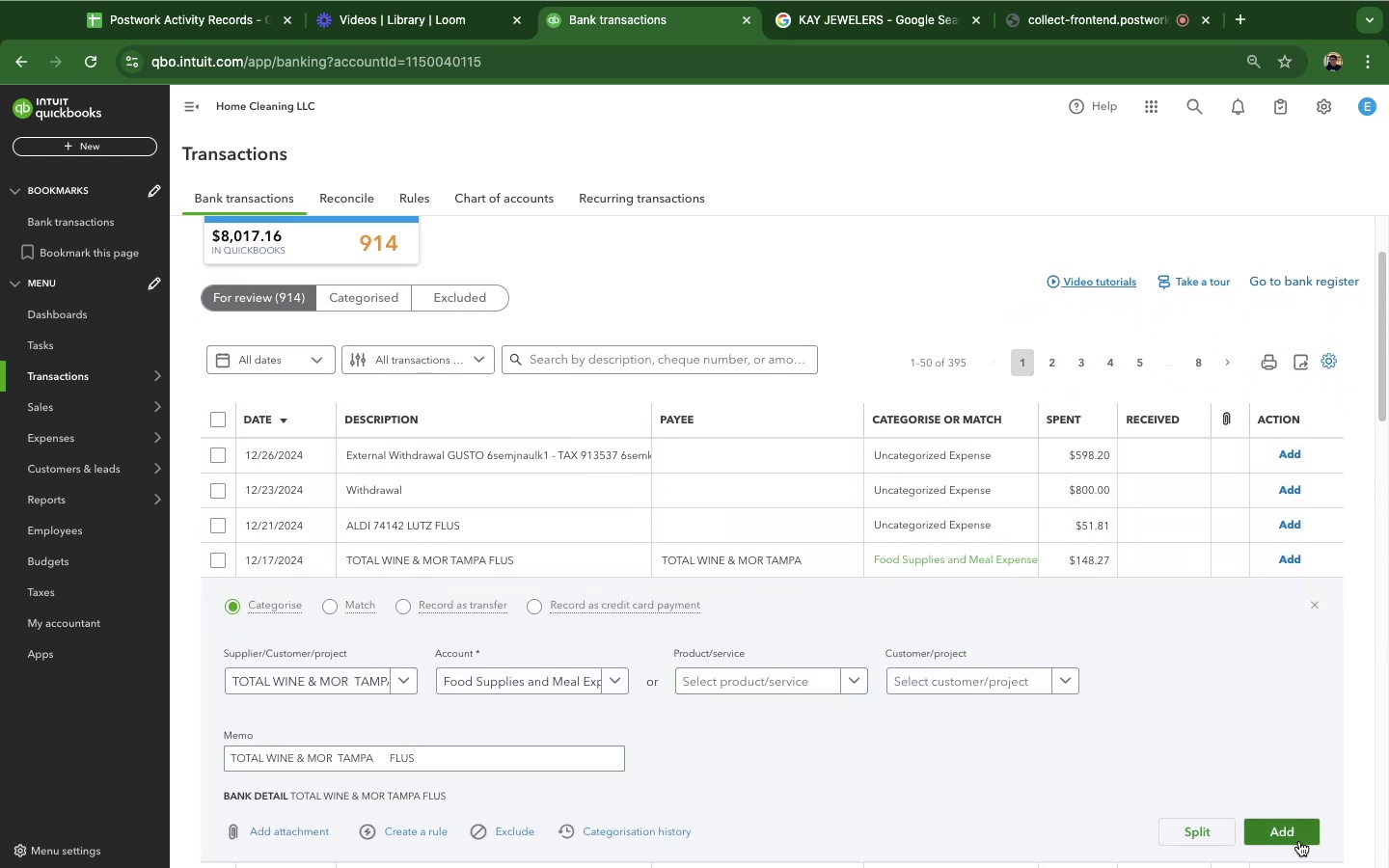 
left_click([1298, 837])
 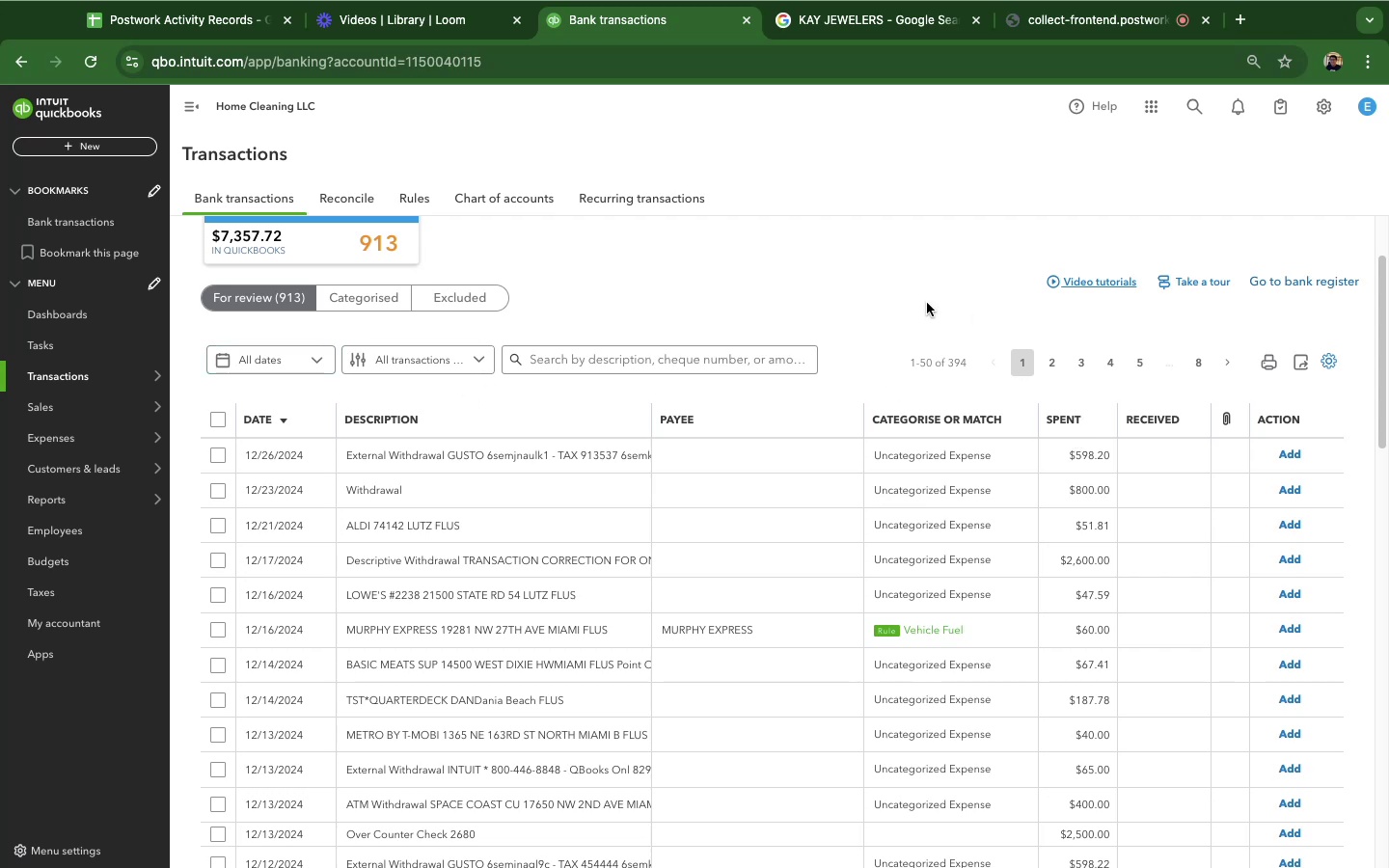 
wait(19.47)
 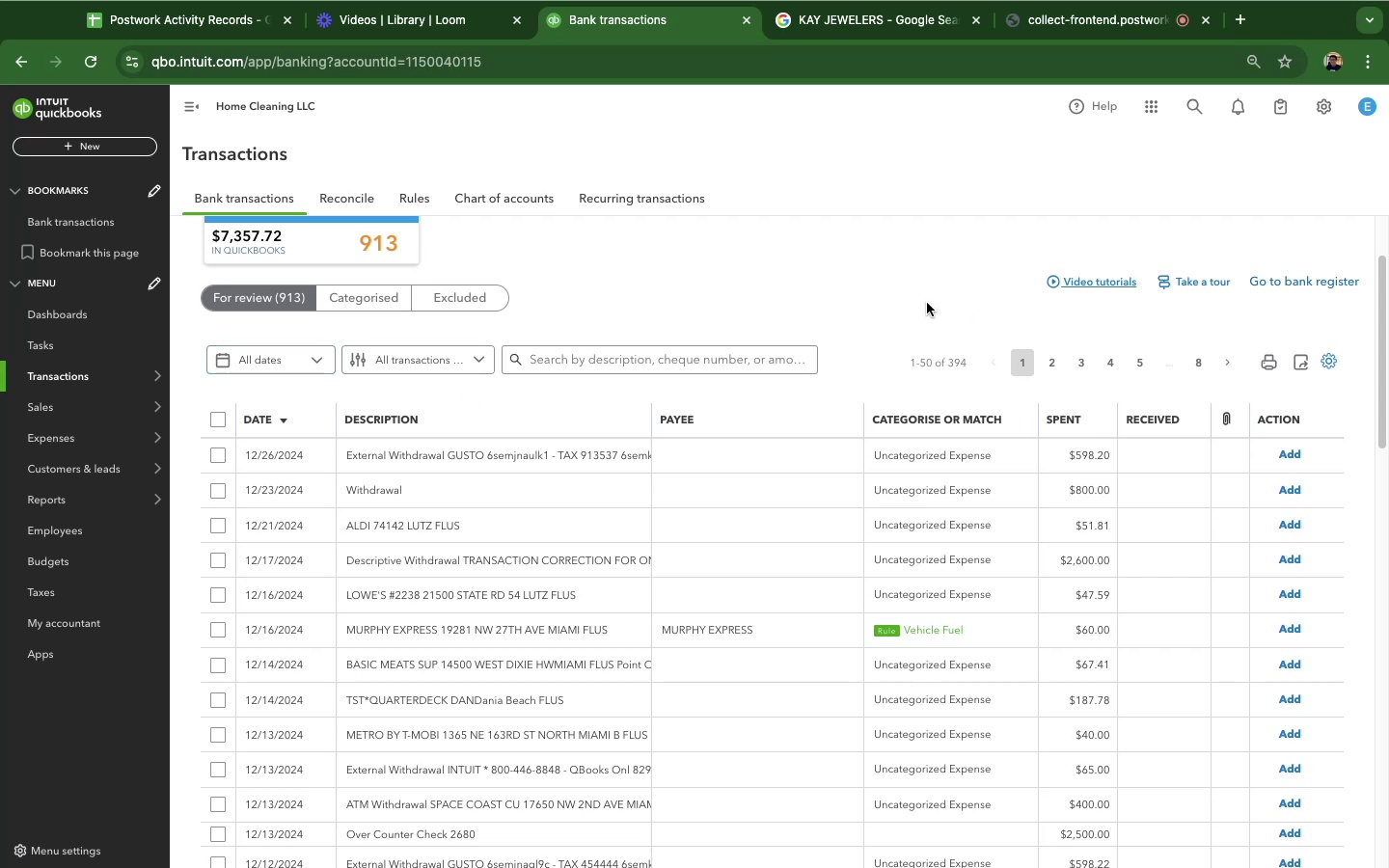 
left_click([1295, 631])
 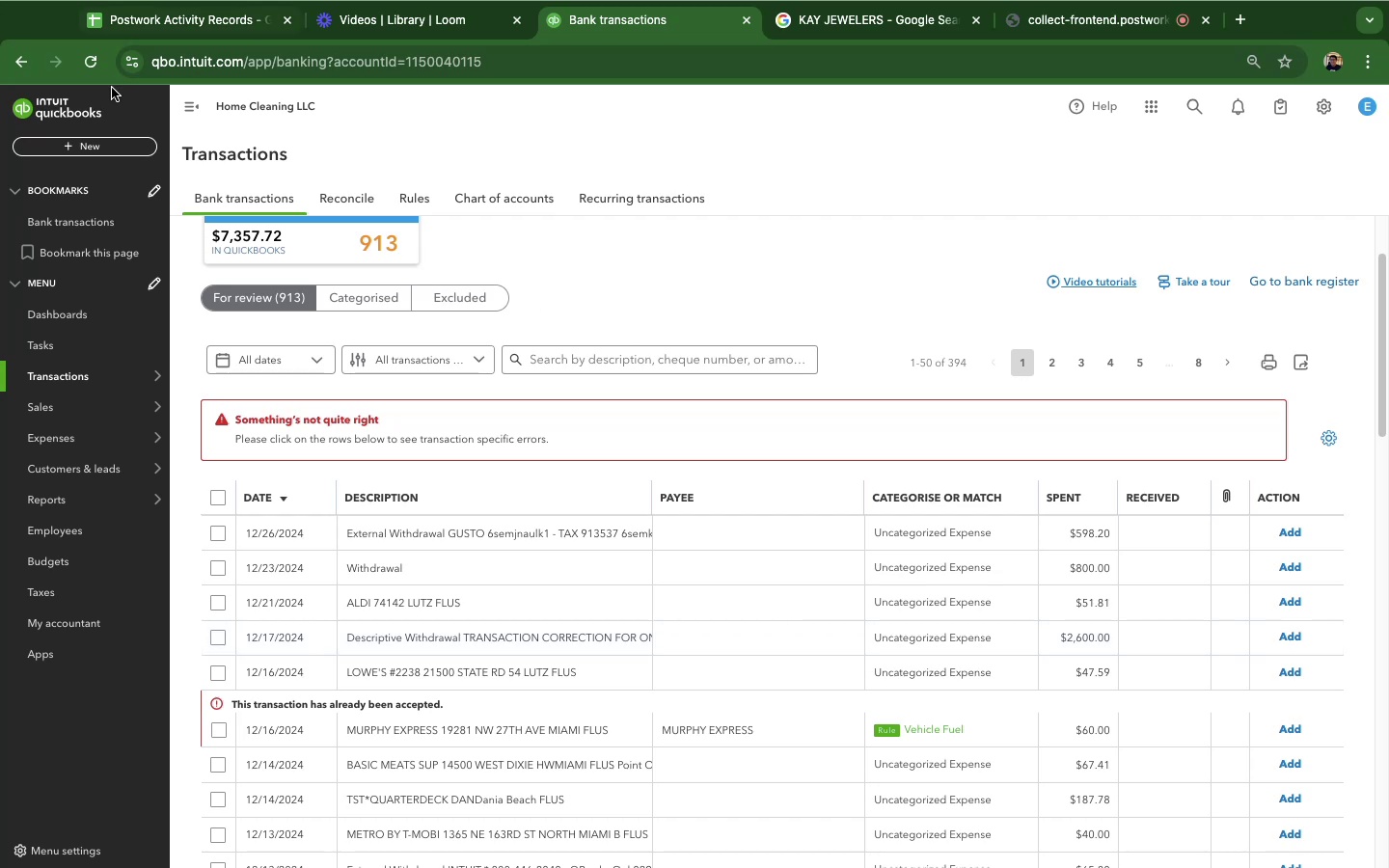 
left_click([85, 75])
 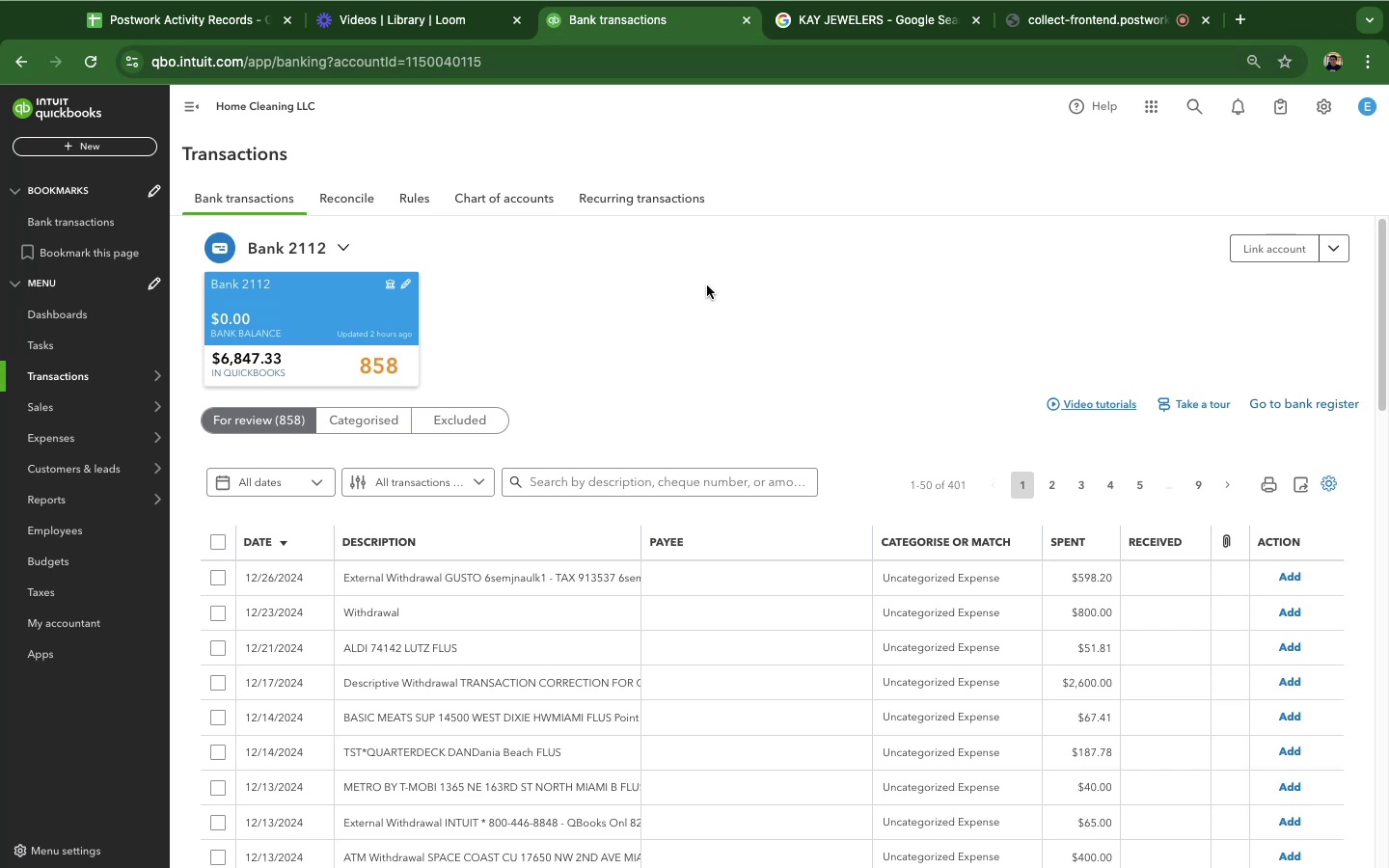 
wait(29.01)
 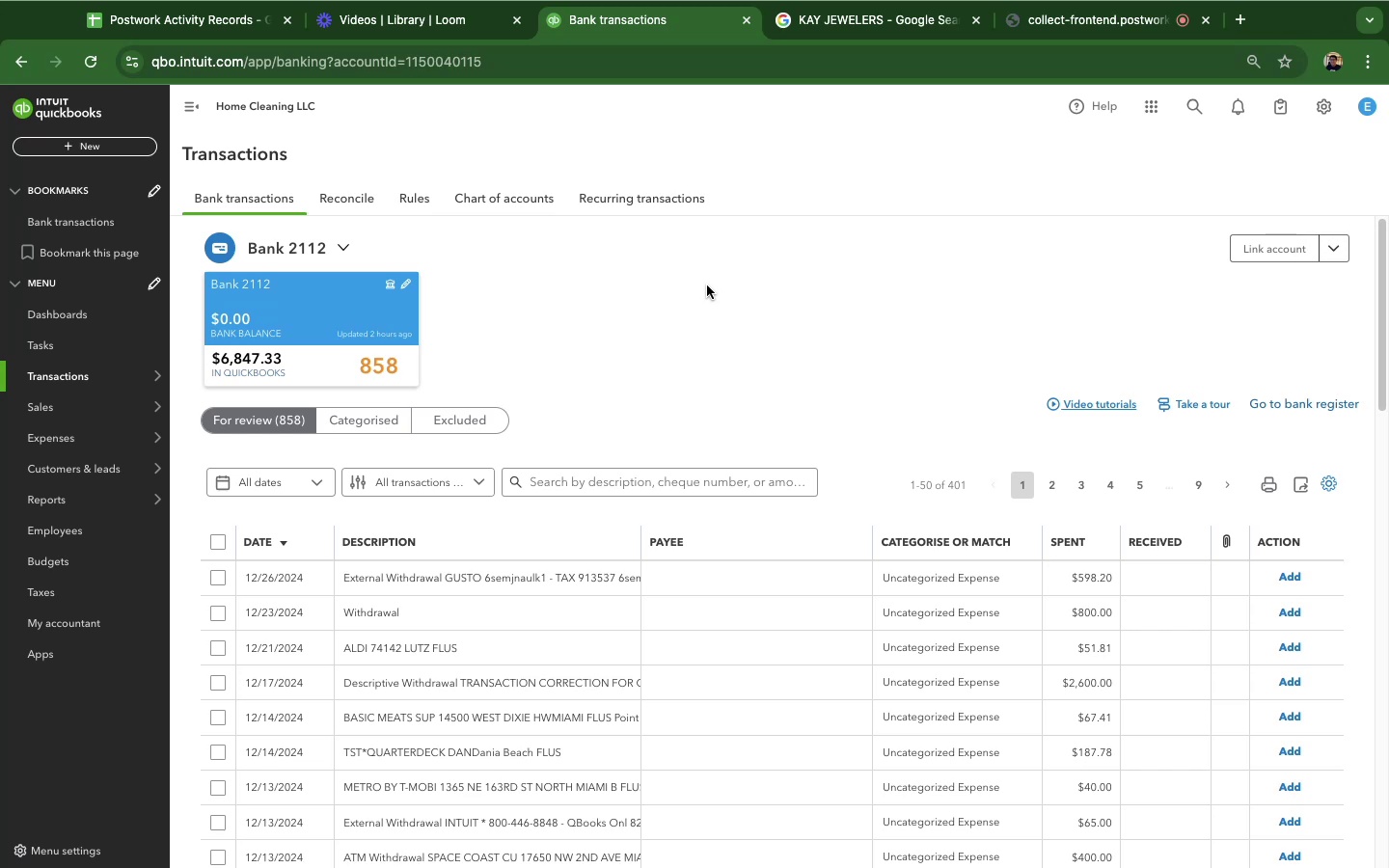 
scroll: coordinate [548, 654], scroll_direction: down, amount: 10.0
 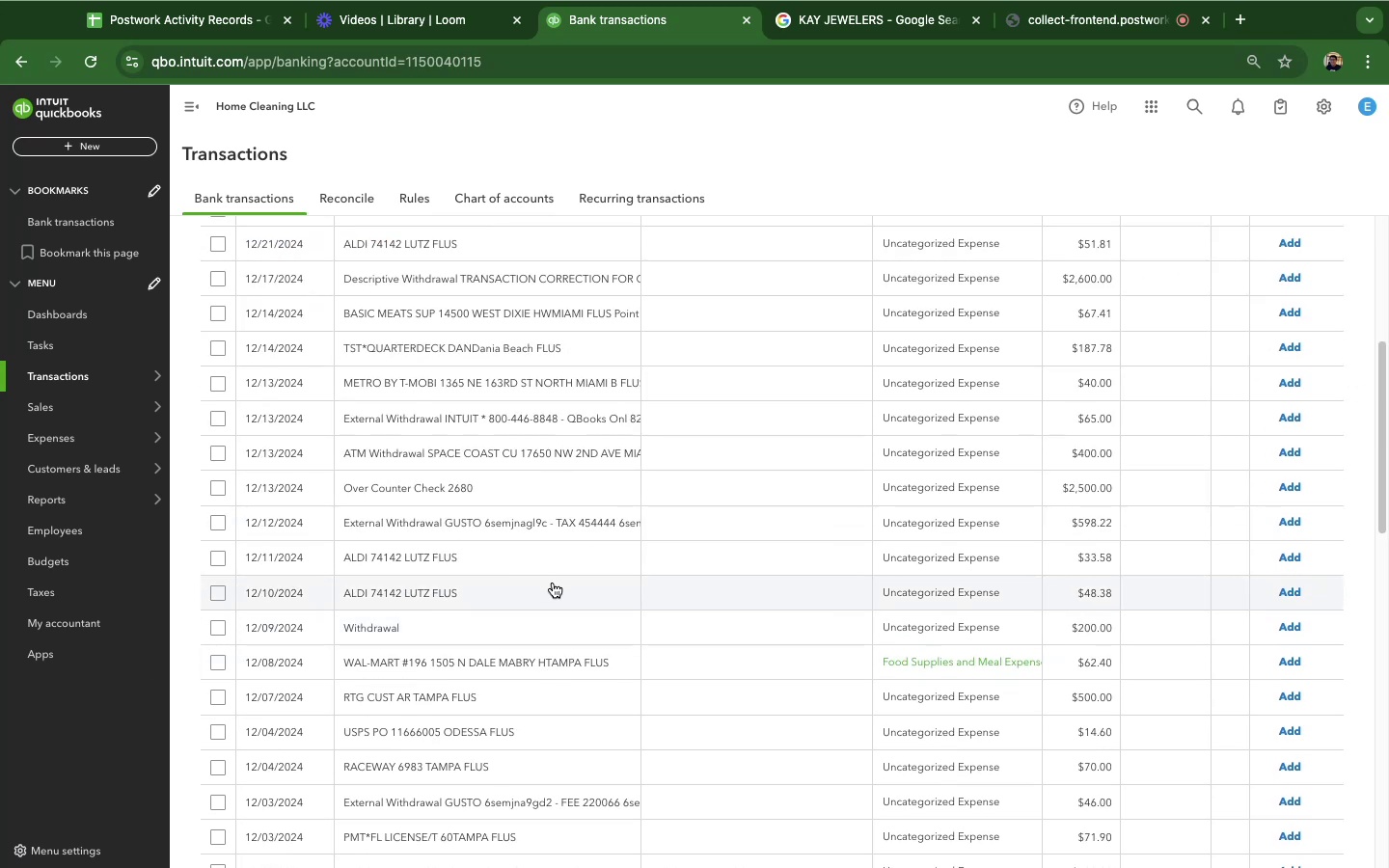 
scroll: coordinate [589, 649], scroll_direction: up, amount: 17.0
 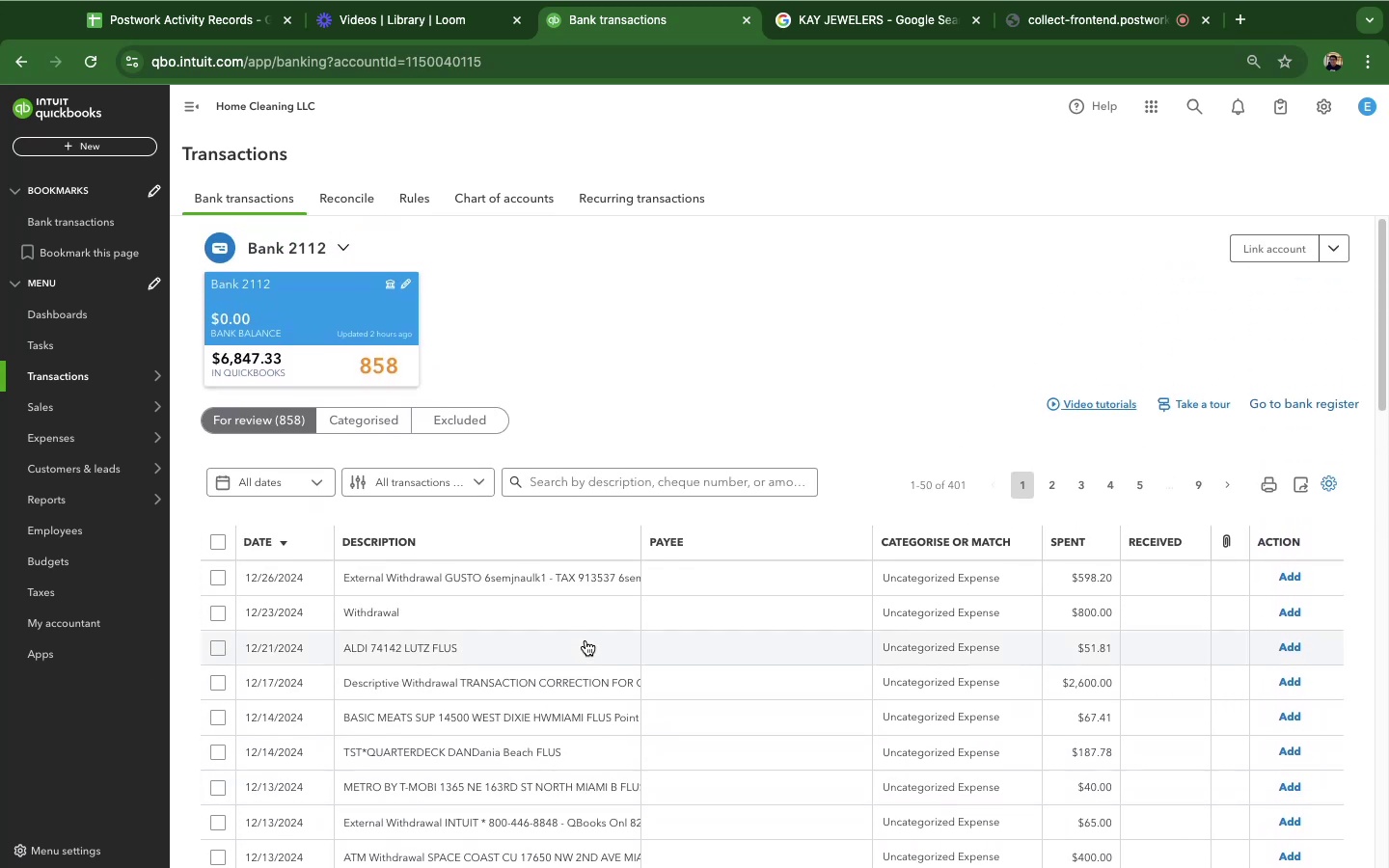 
scroll: coordinate [610, 580], scroll_direction: down, amount: 42.0
 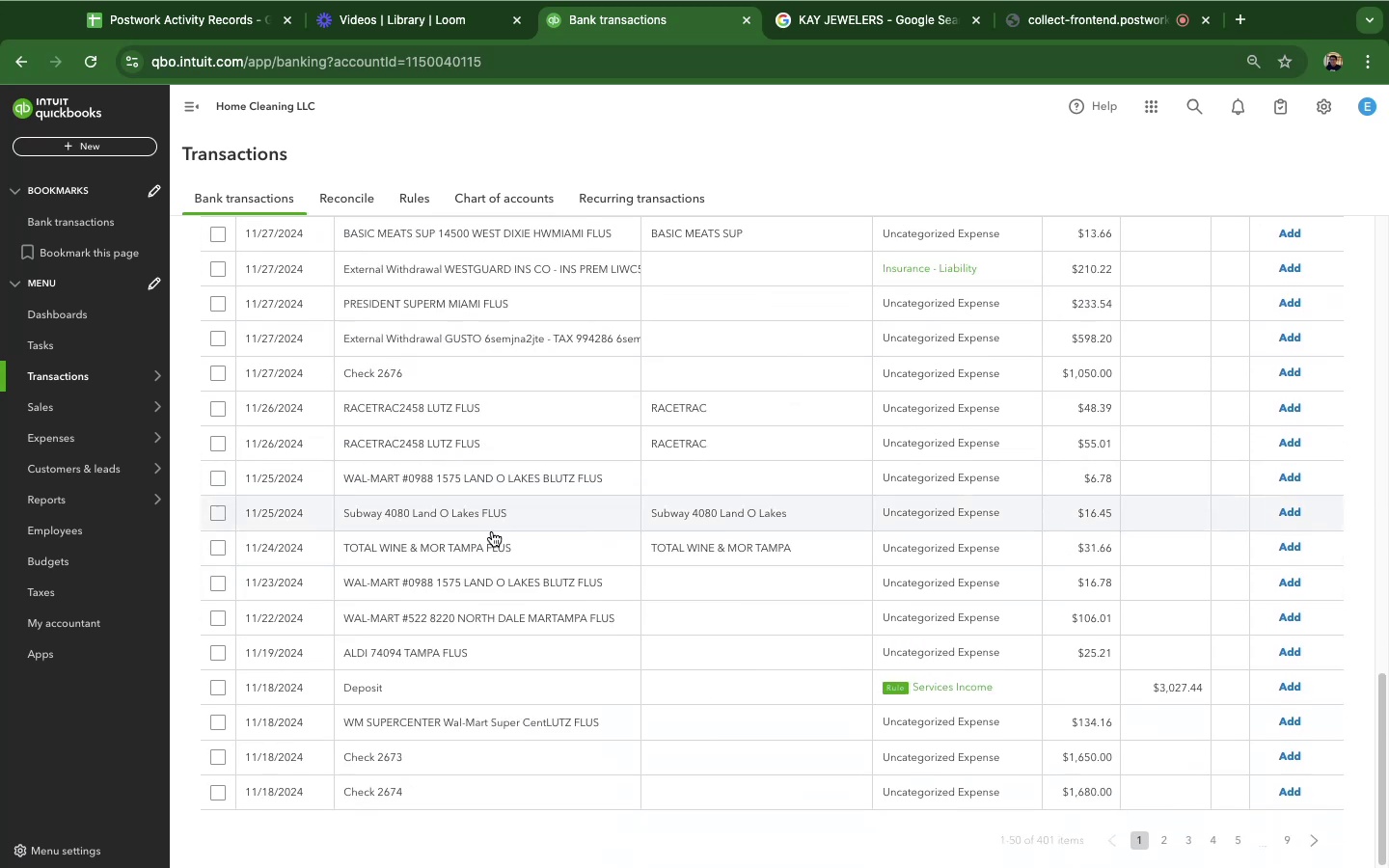 
scroll: coordinate [526, 513], scroll_direction: up, amount: 24.0
 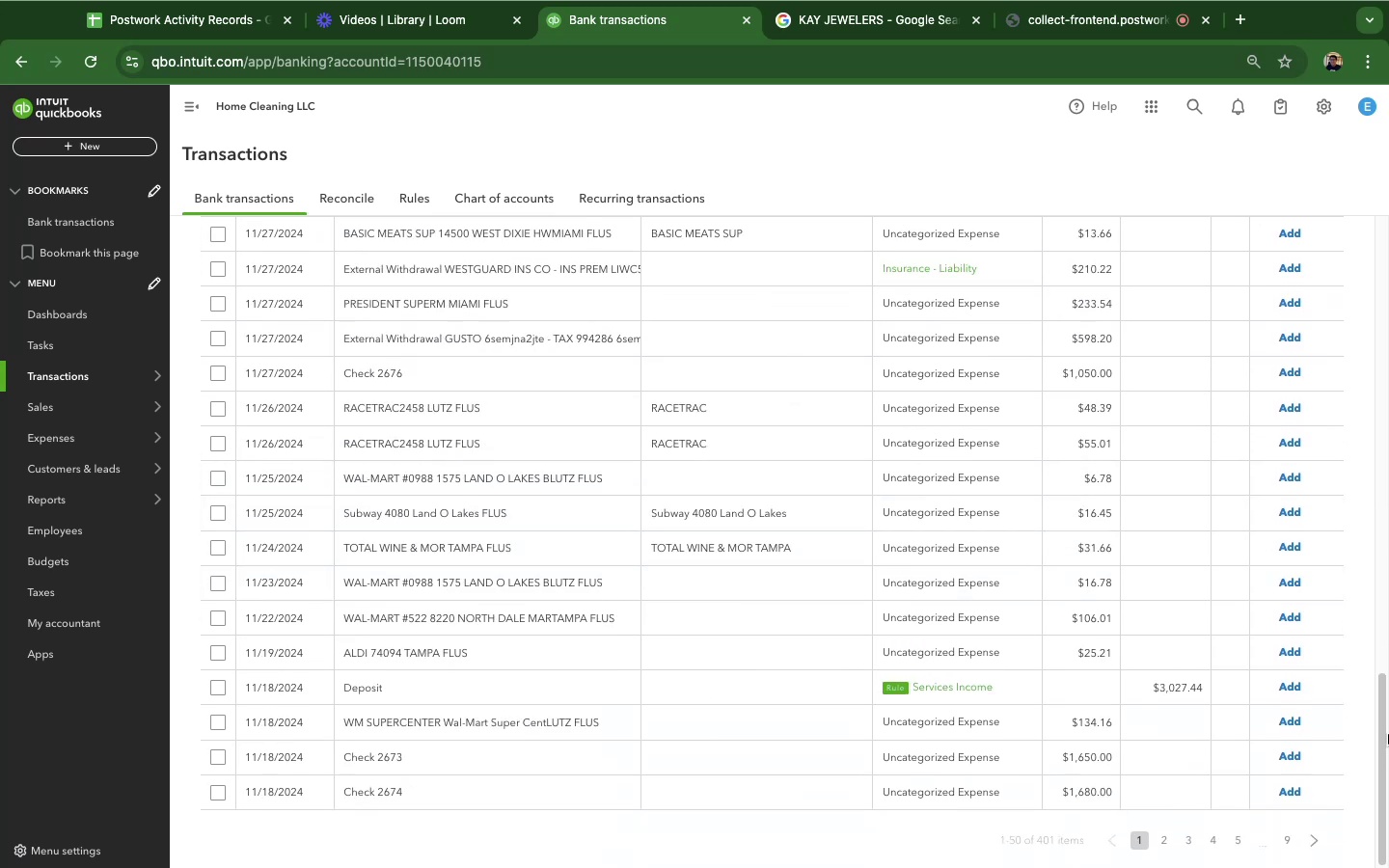 
left_click_drag(start_coordinate=[1384, 713], to_coordinate=[1360, 366])
 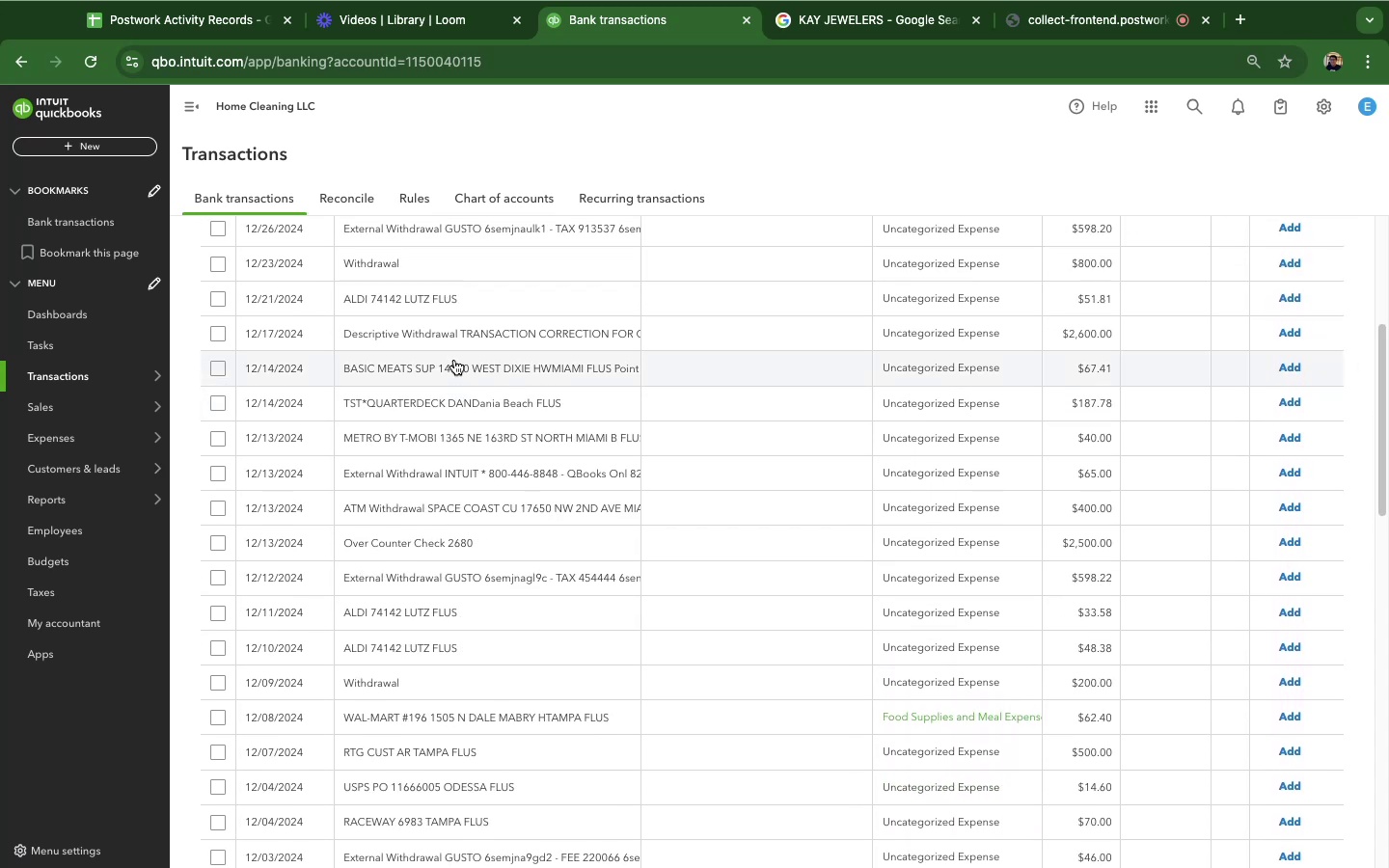 
left_click([454, 374])
 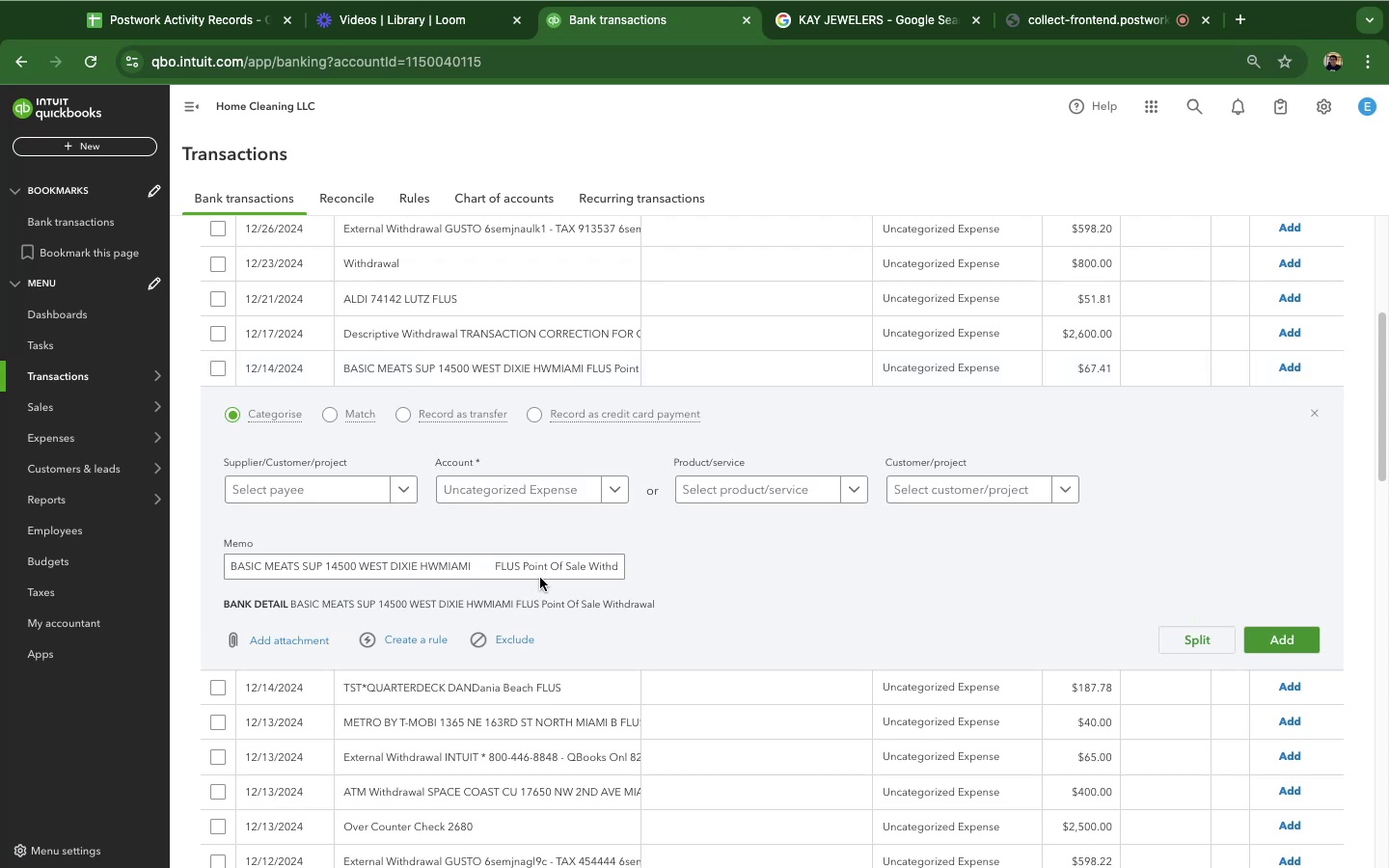 
left_click([566, 497])
 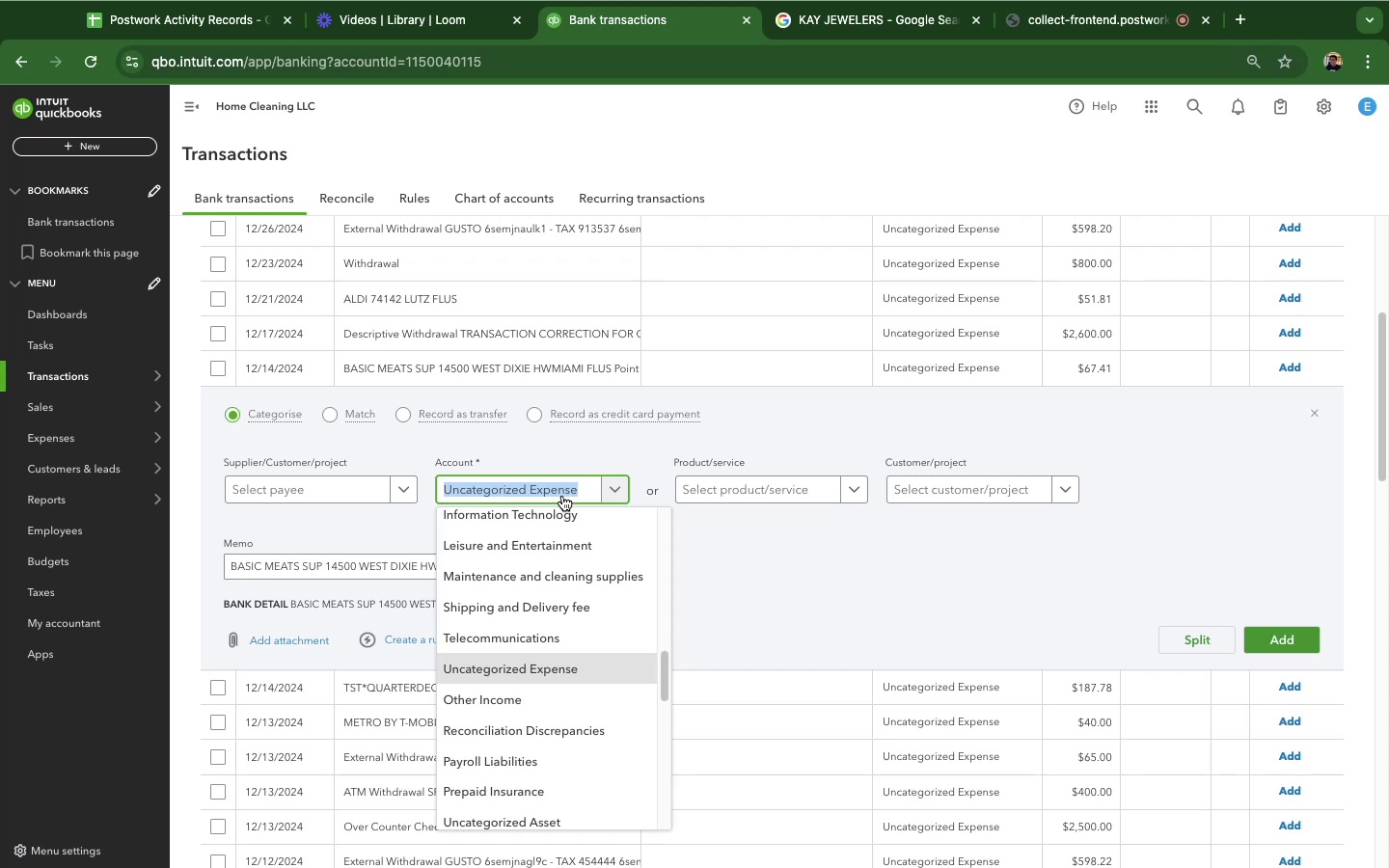 
wait(24.53)
 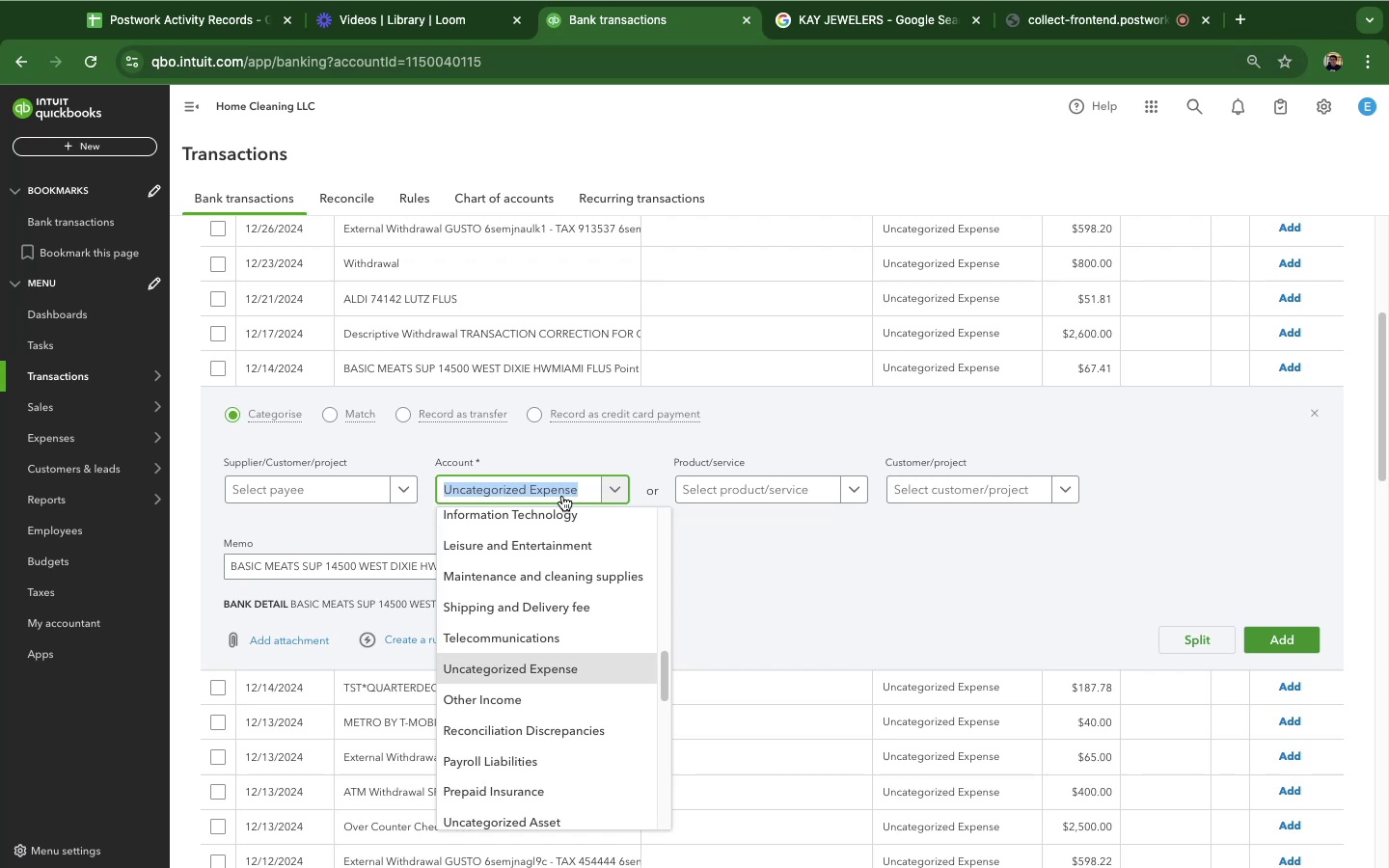 
scroll: coordinate [585, 596], scroll_direction: down, amount: 17.0
 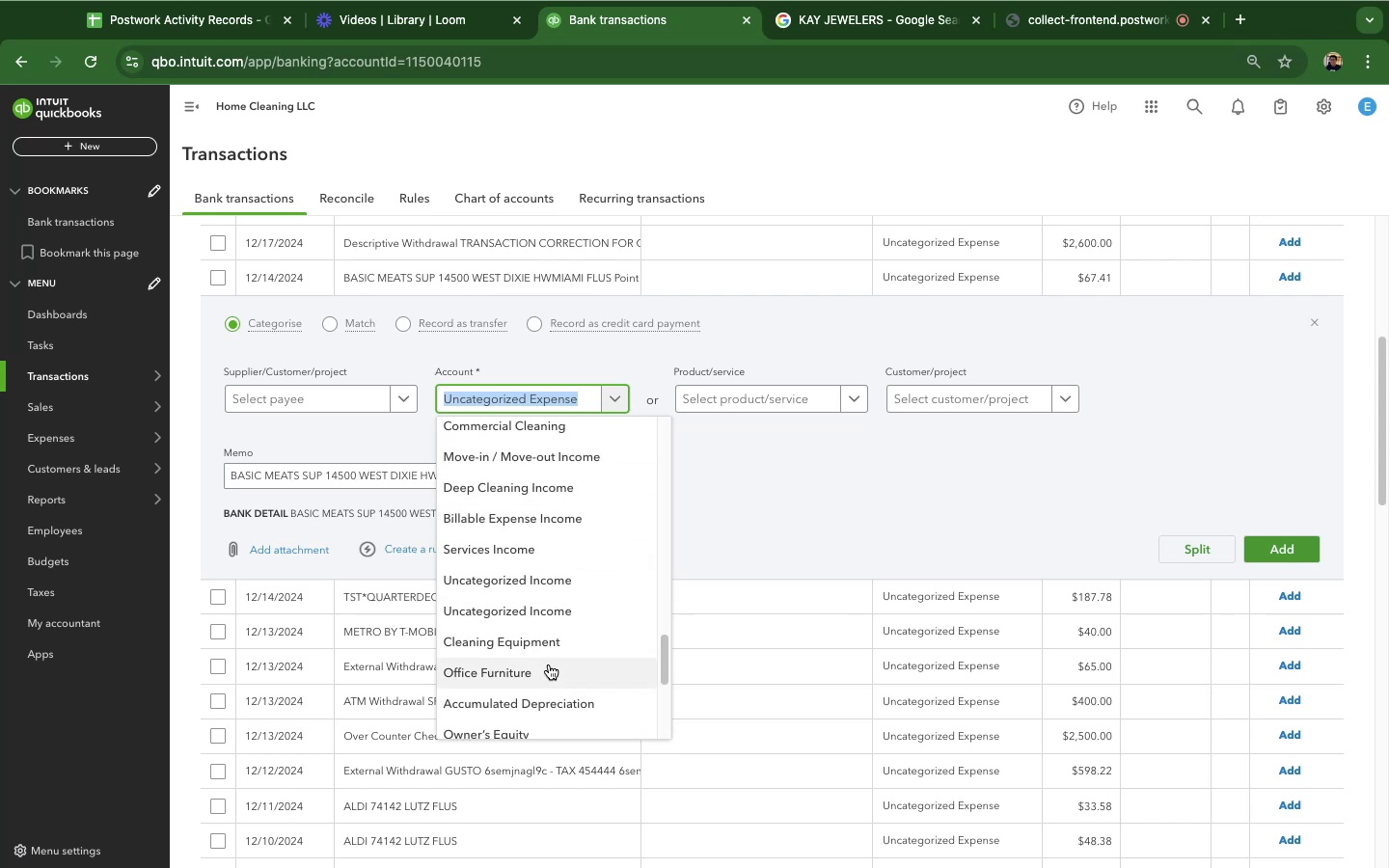 
scroll: coordinate [556, 615], scroll_direction: down, amount: 11.0
 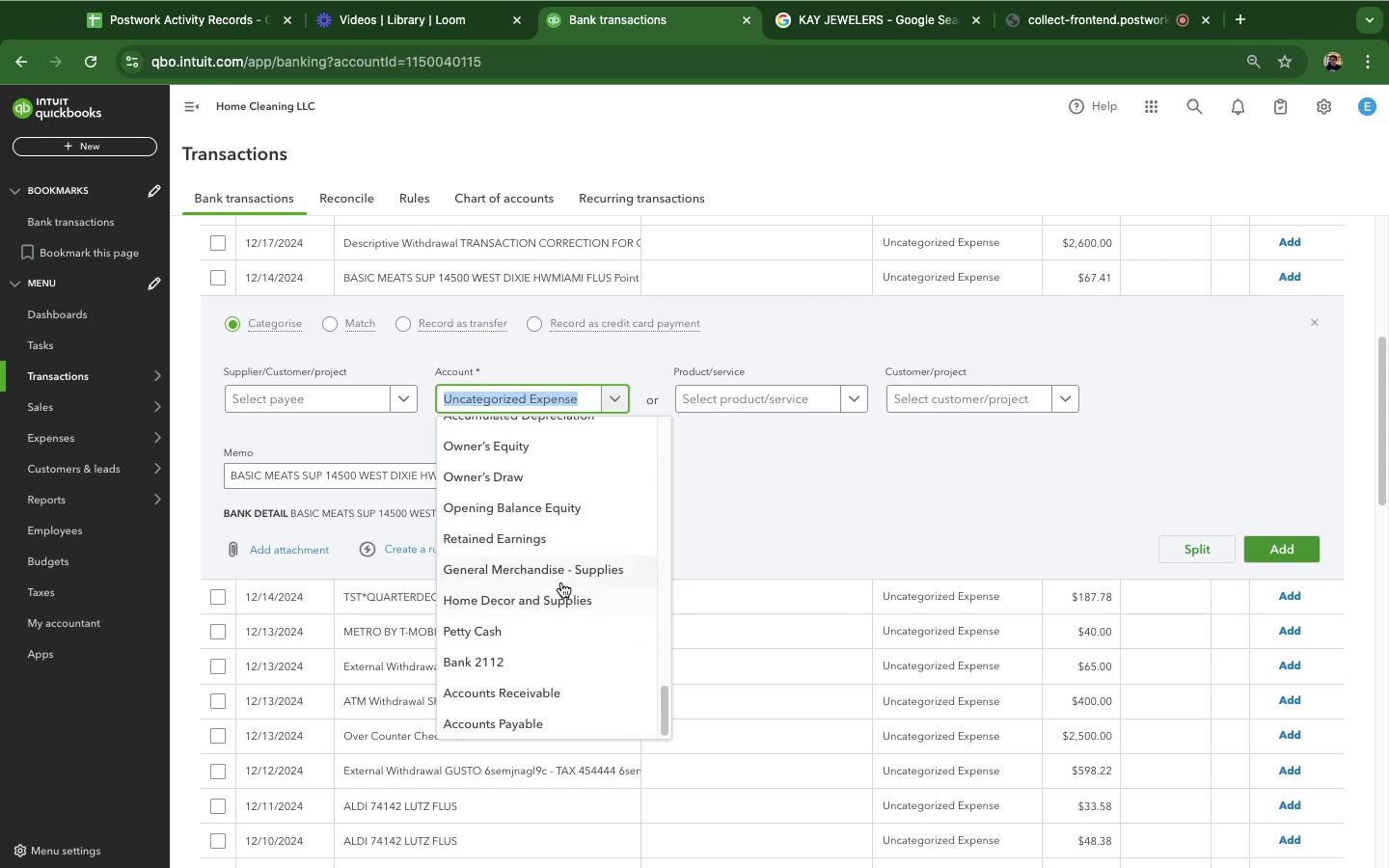 
scroll: coordinate [543, 603], scroll_direction: up, amount: 26.0
 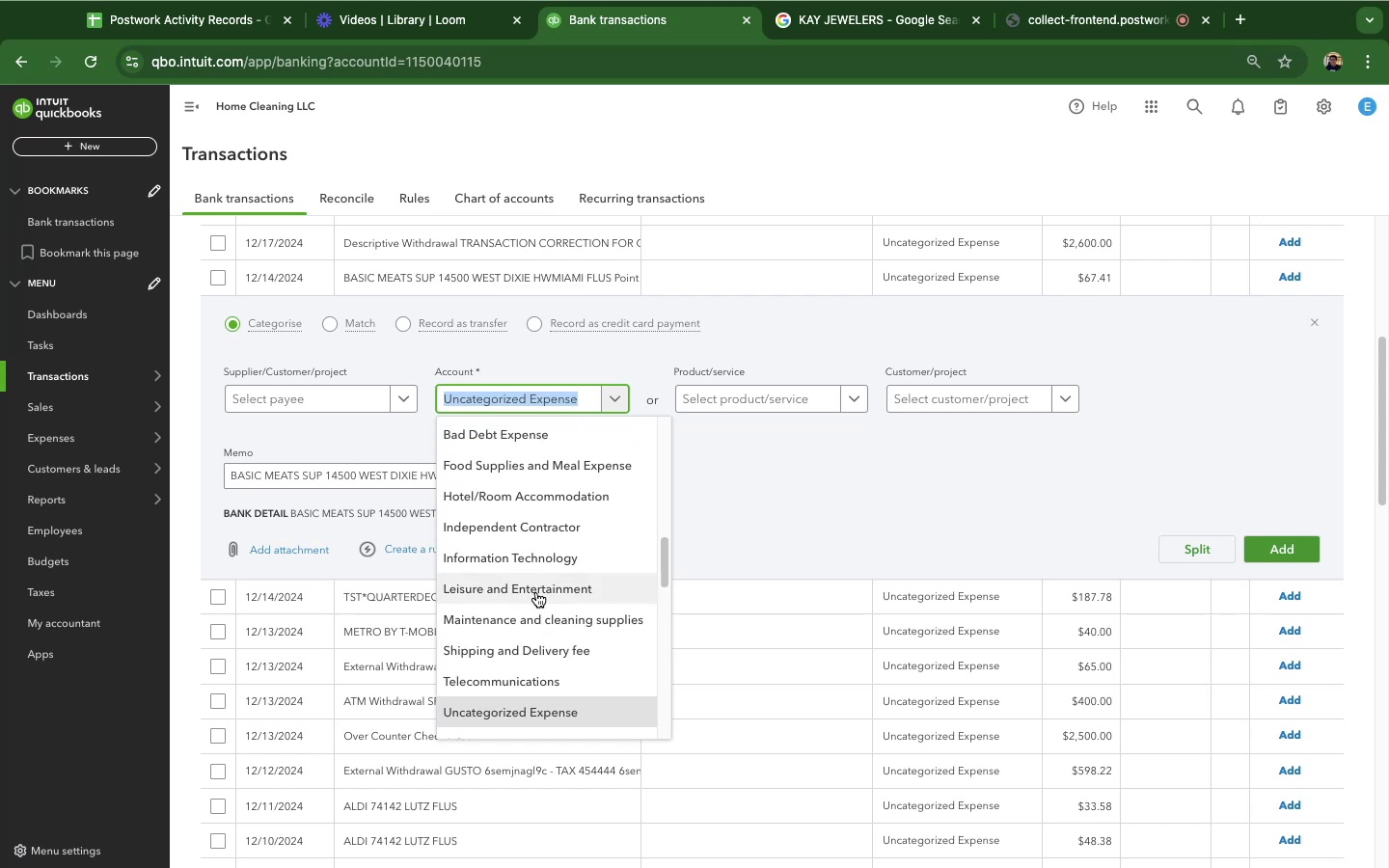 
scroll: coordinate [530, 587], scroll_direction: up, amount: 25.0
 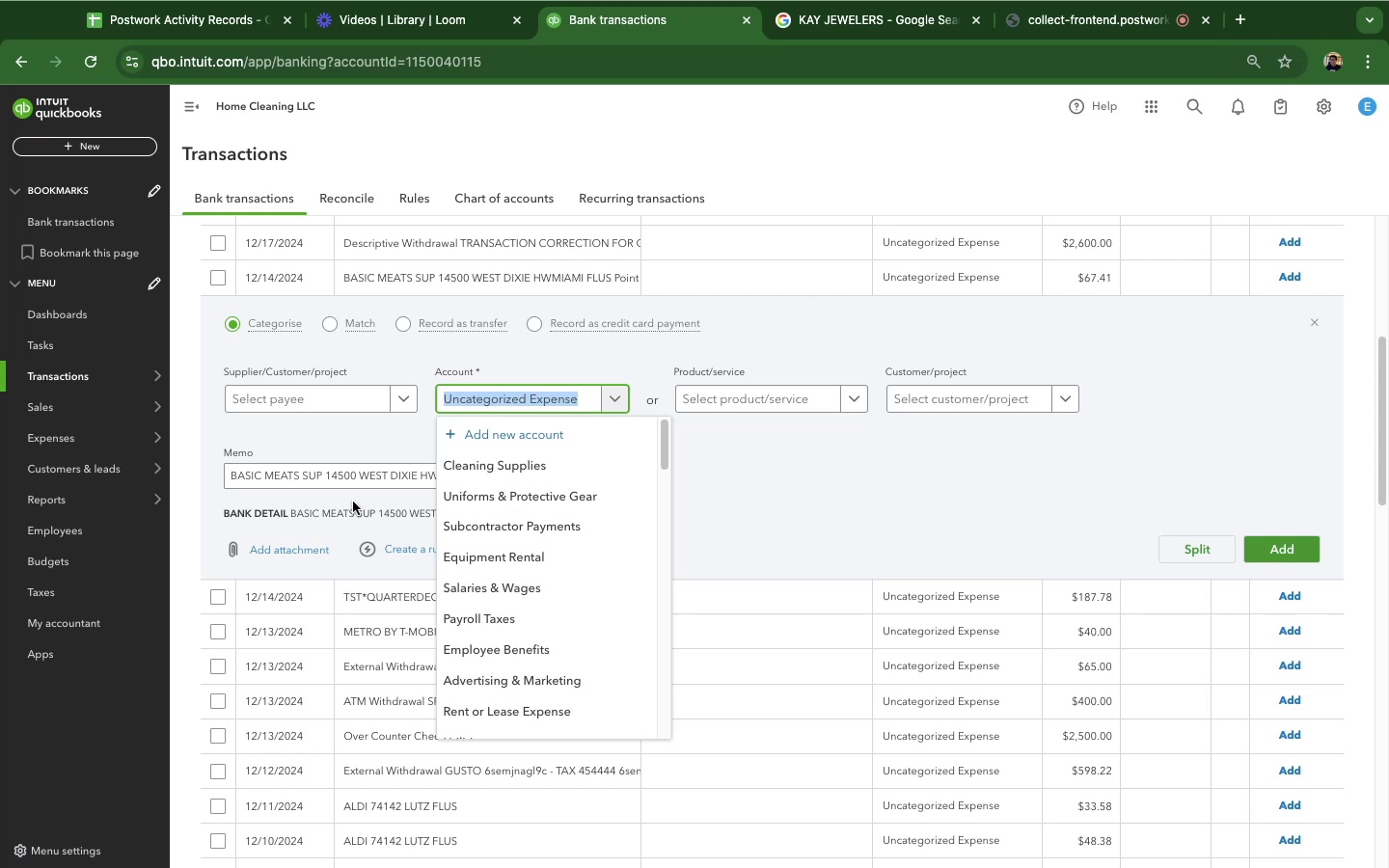 
wait(35.95)
 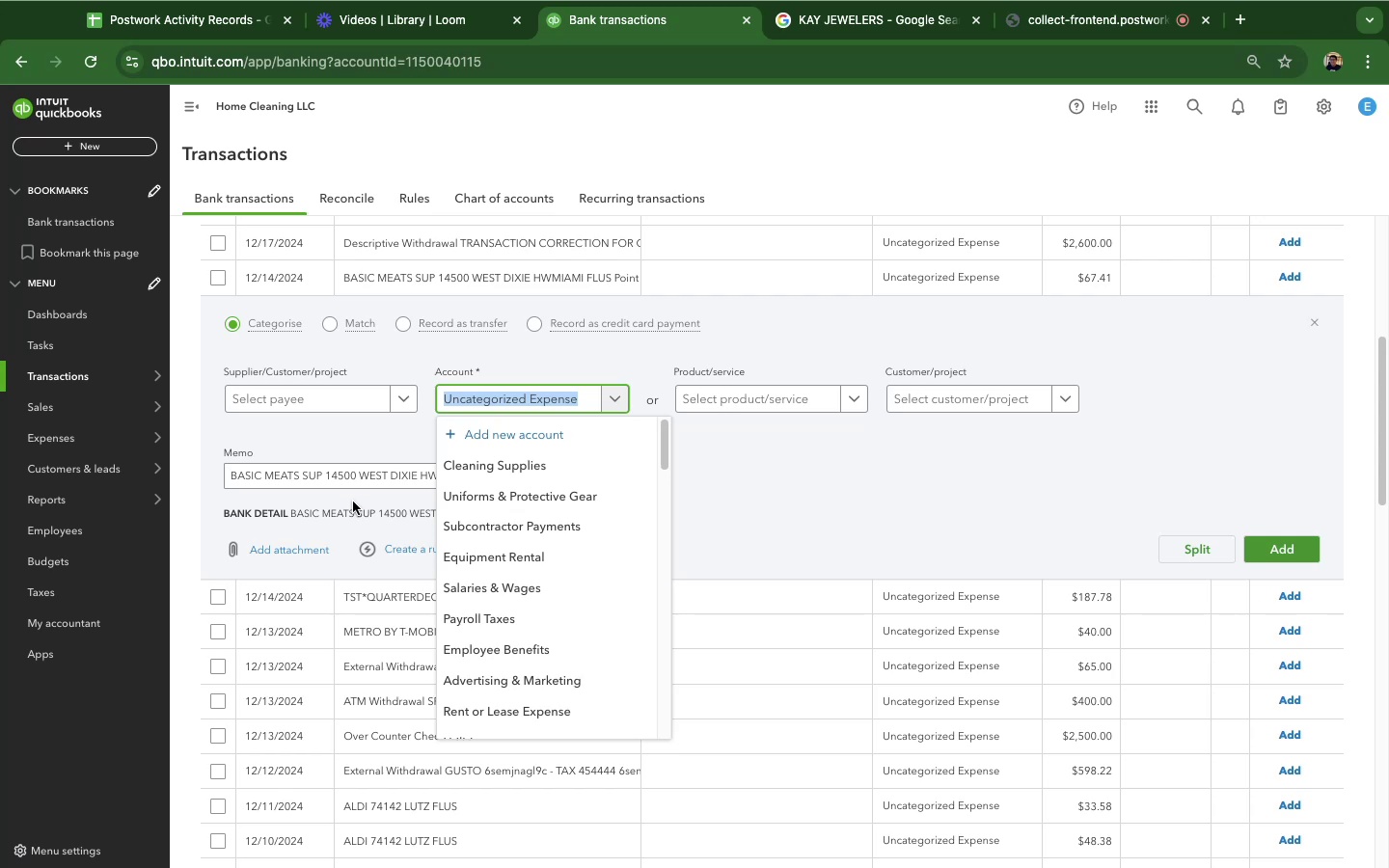 
scroll: coordinate [593, 605], scroll_direction: down, amount: 14.0
 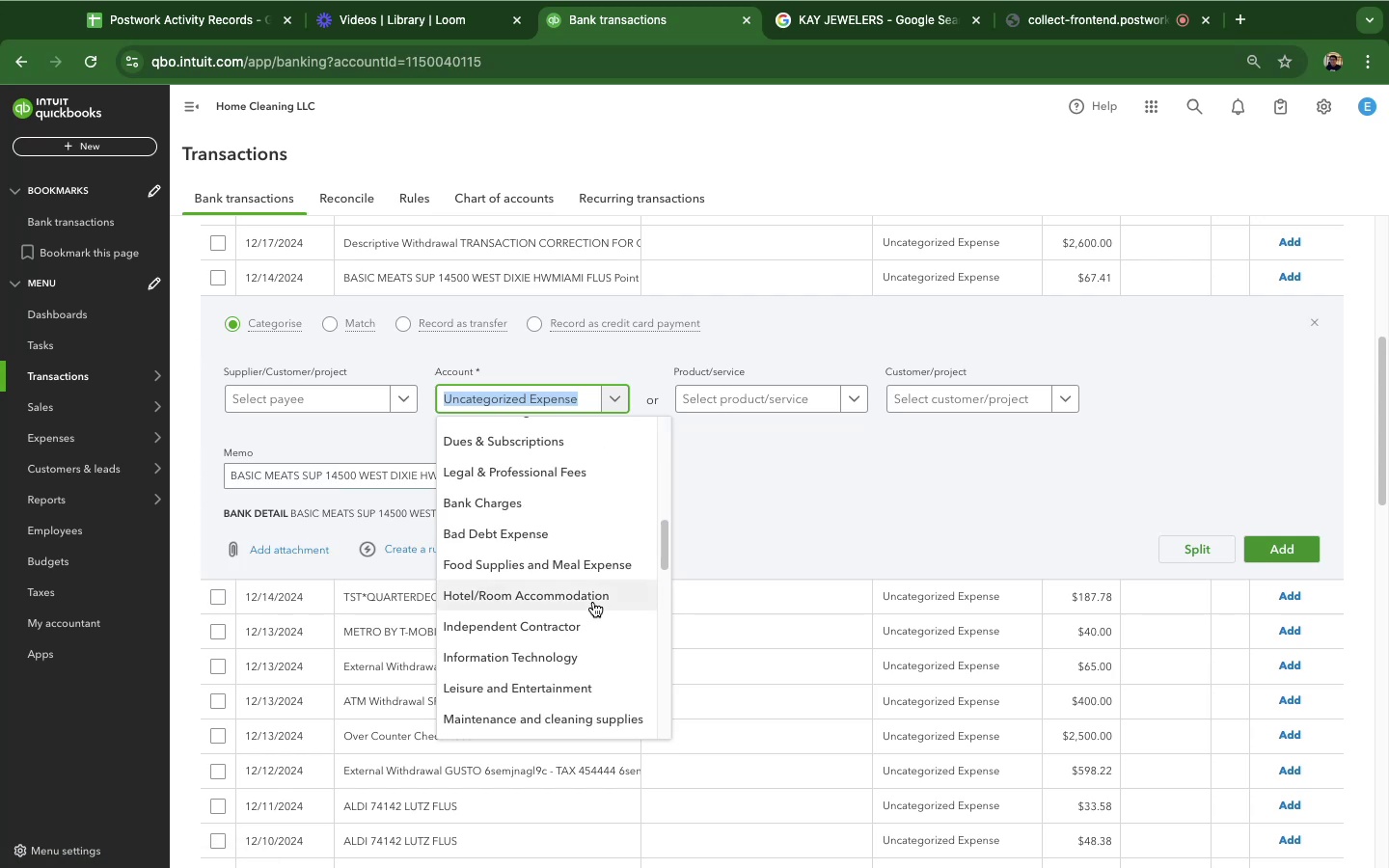 
scroll: coordinate [592, 600], scroll_direction: up, amount: 12.0
 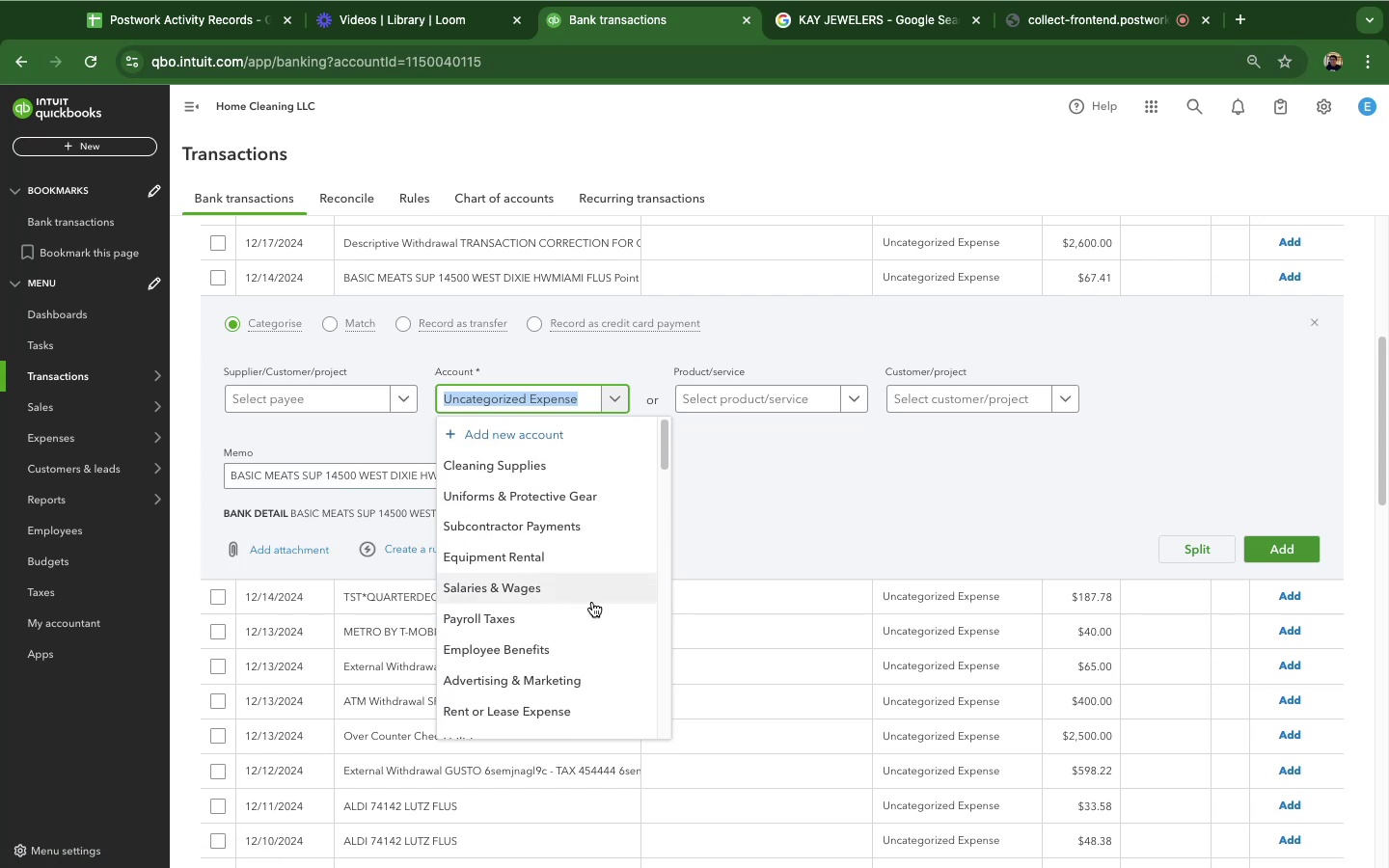 
scroll: coordinate [592, 602], scroll_direction: down, amount: 11.0
 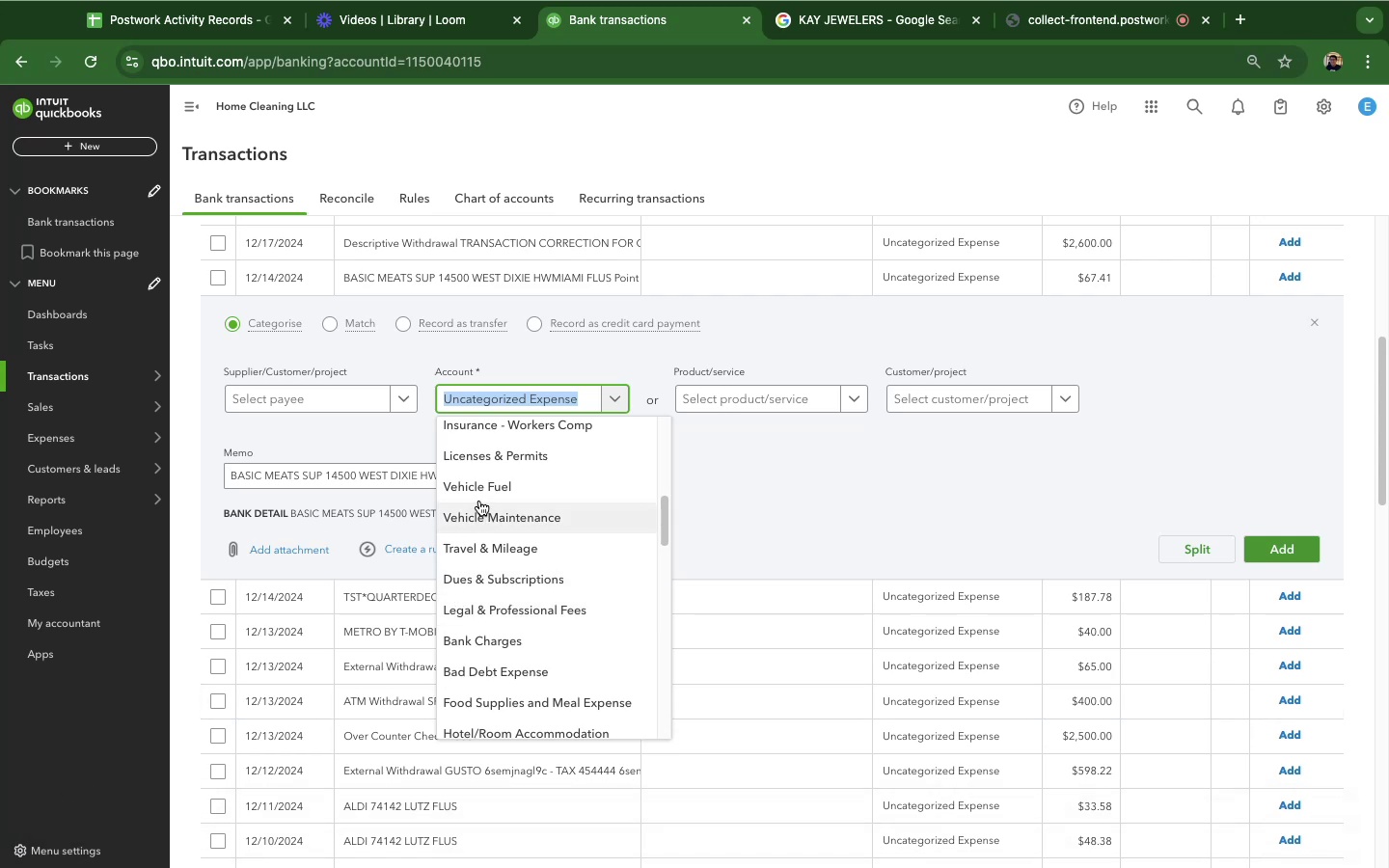 
wait(37.21)
 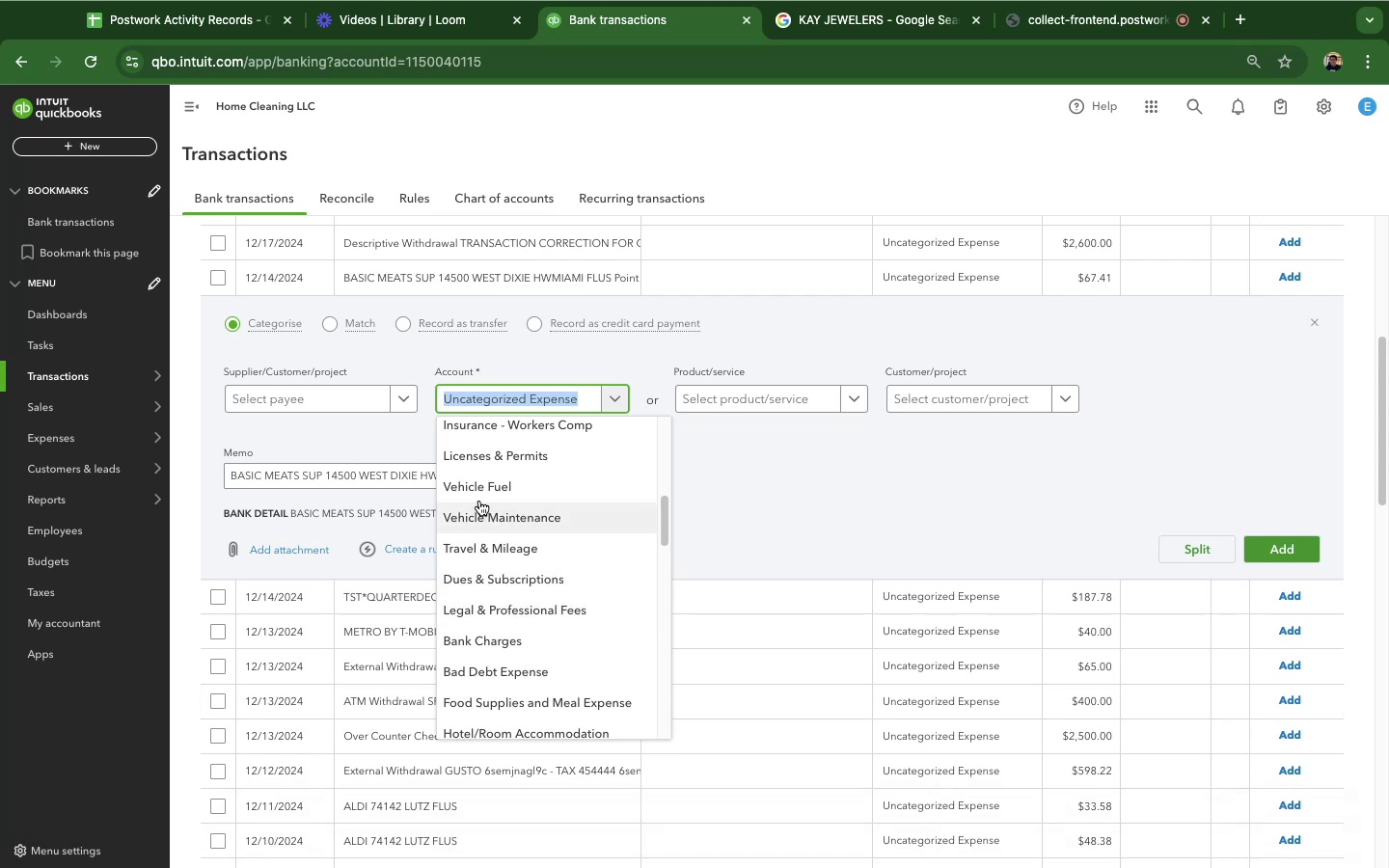 
left_click([512, 707])
 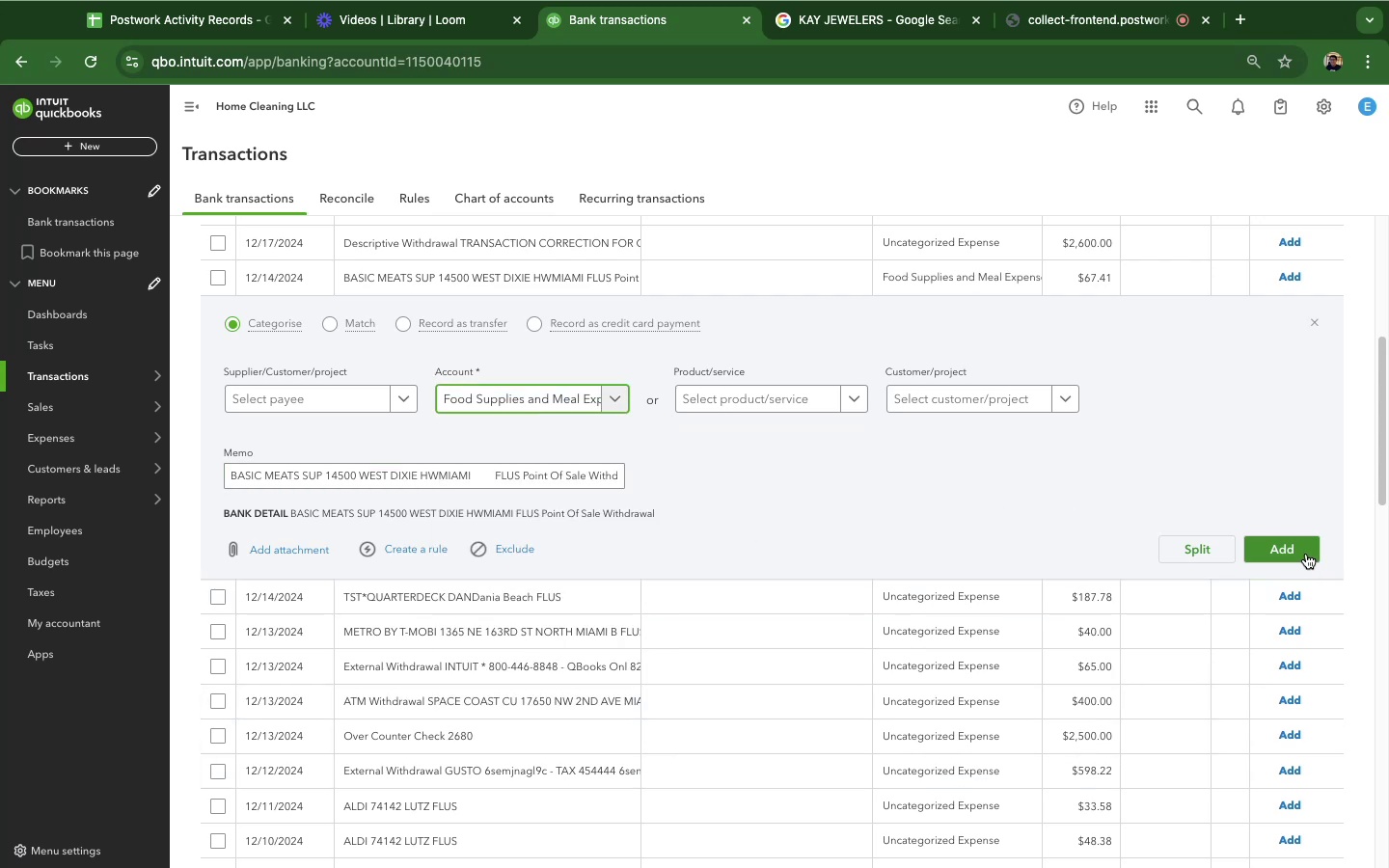 
left_click([1306, 554])
 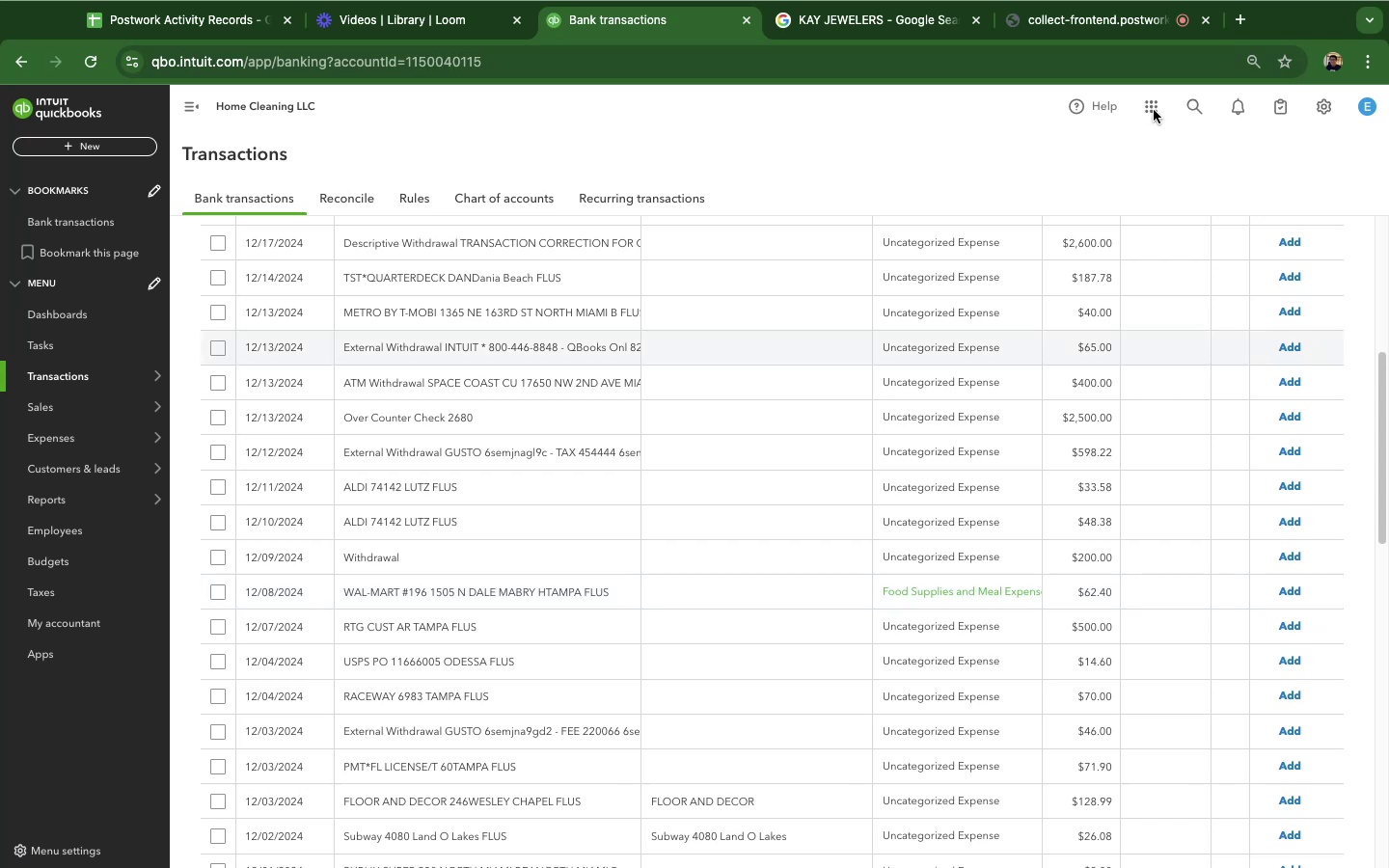 
wait(24.49)
 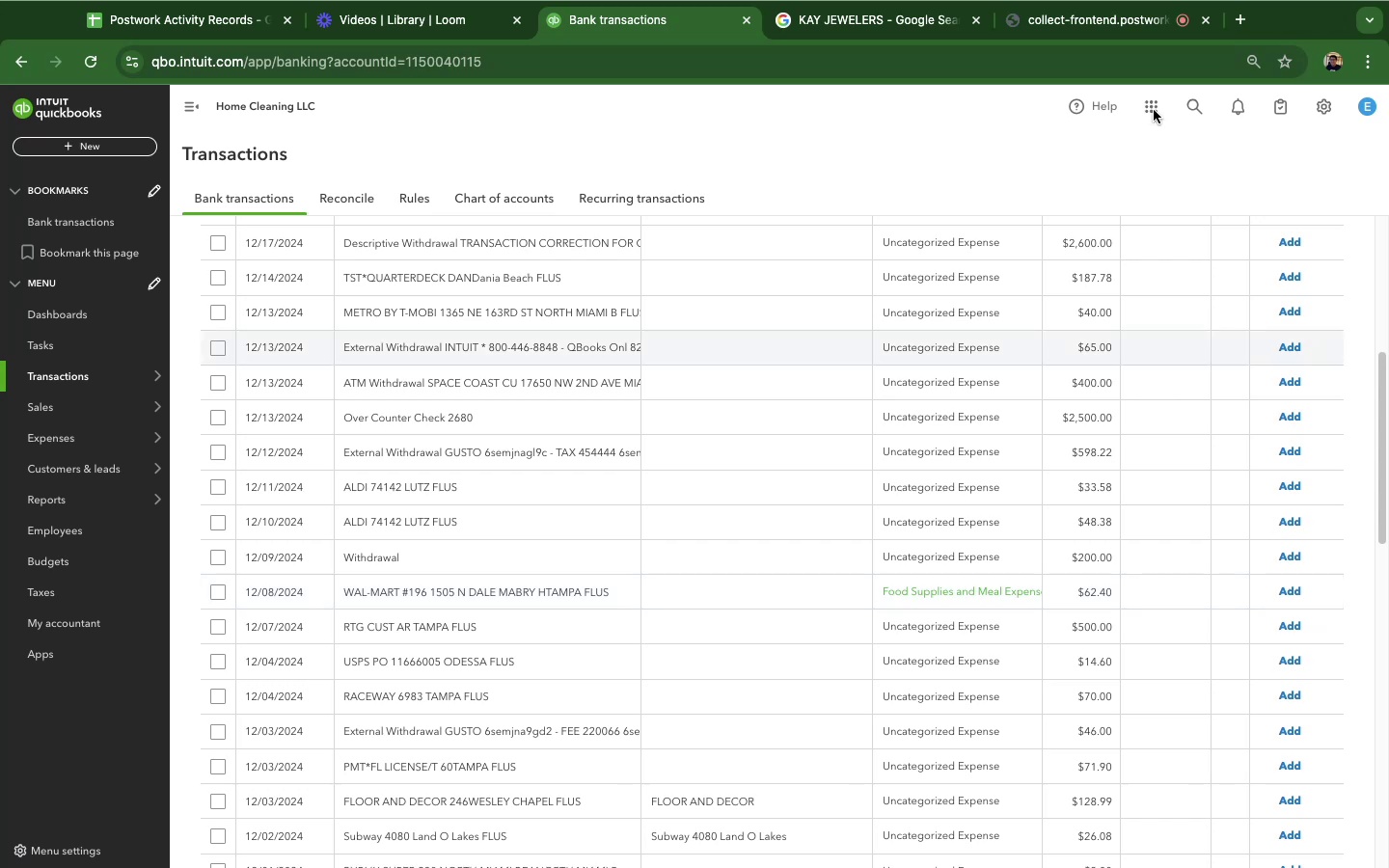 
scroll: coordinate [485, 581], scroll_direction: down, amount: 1.0
 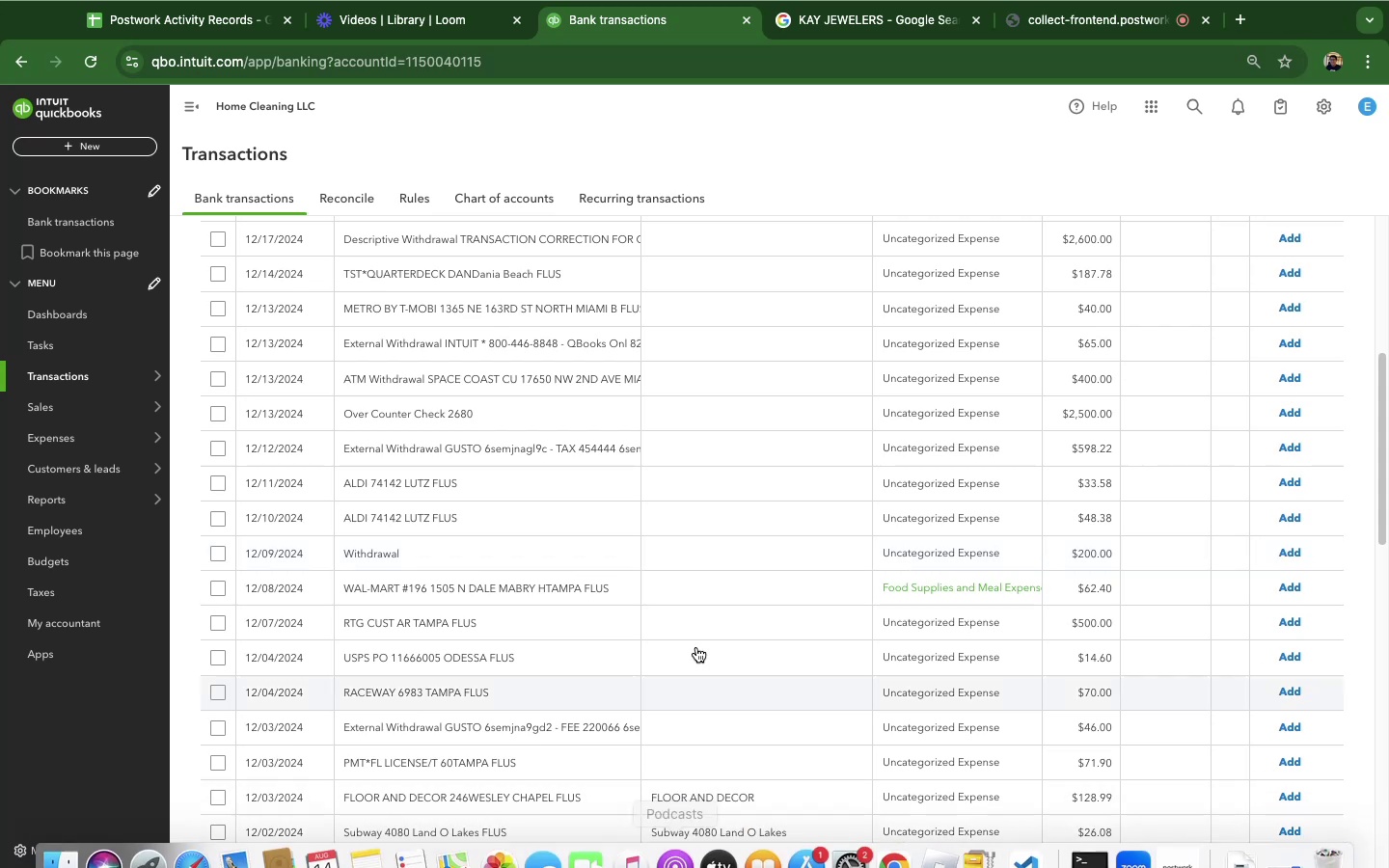 
scroll: coordinate [672, 571], scroll_direction: up, amount: 6.0
 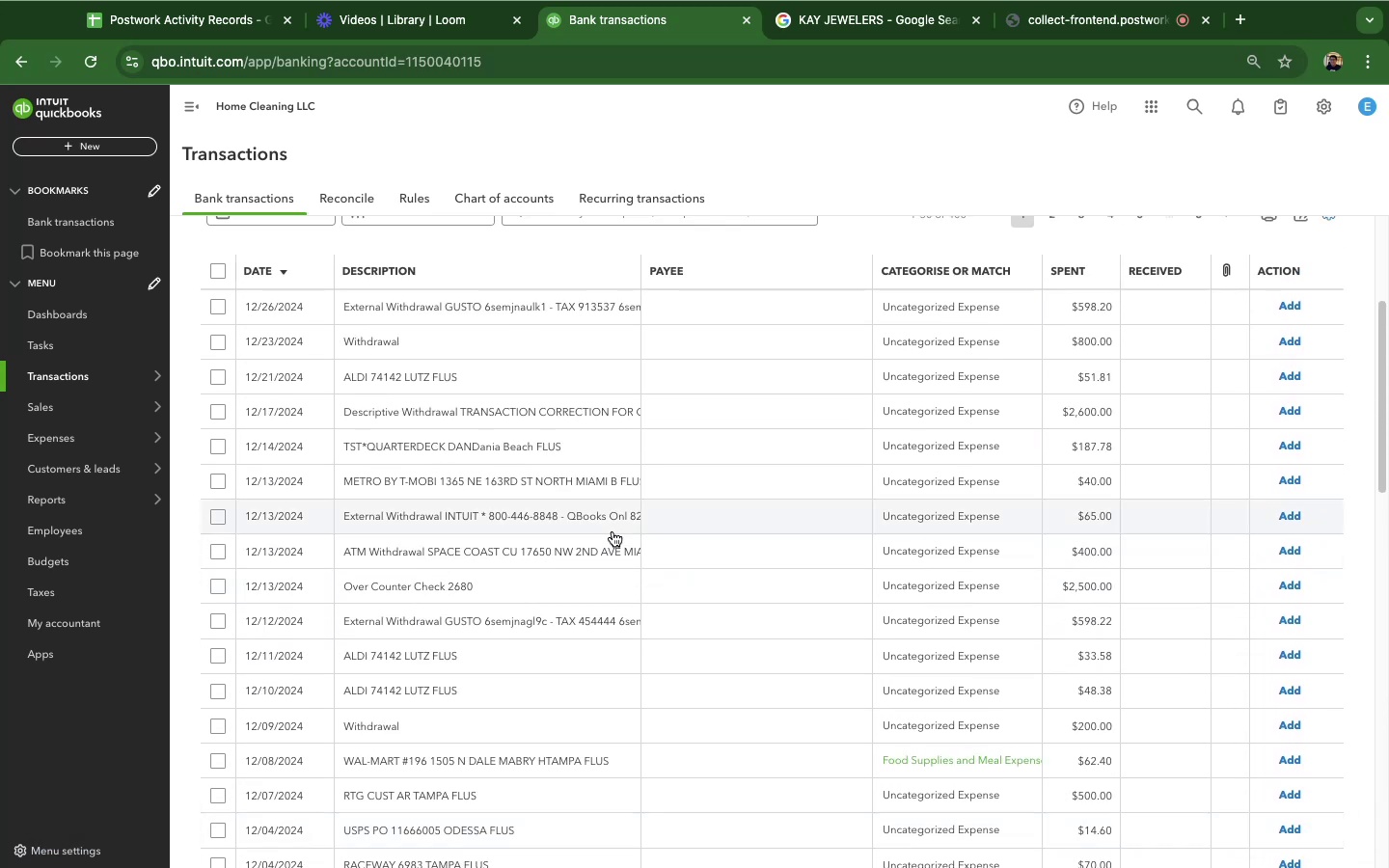 
scroll: coordinate [613, 531], scroll_direction: down, amount: 7.0
 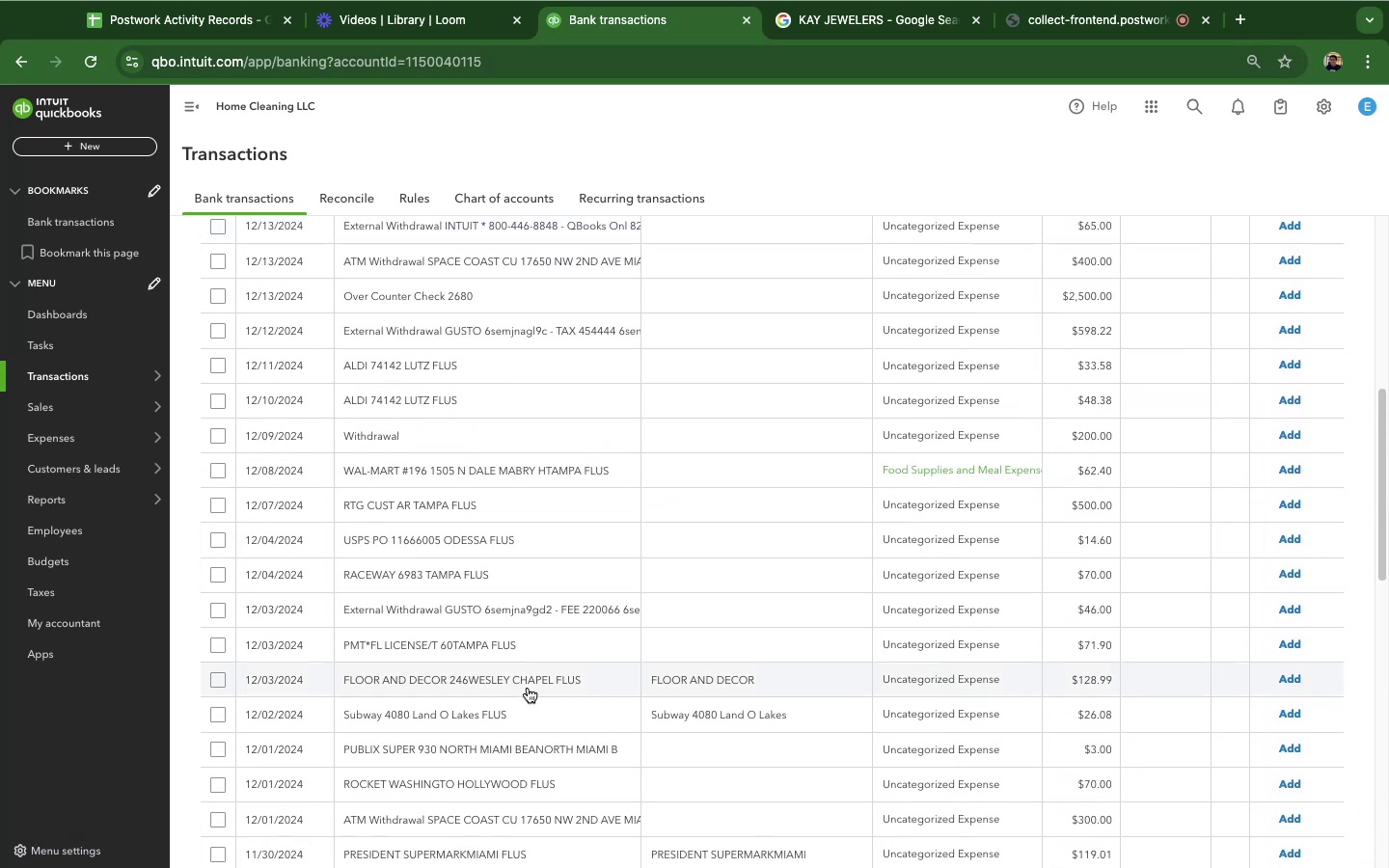 
left_click([527, 687])
 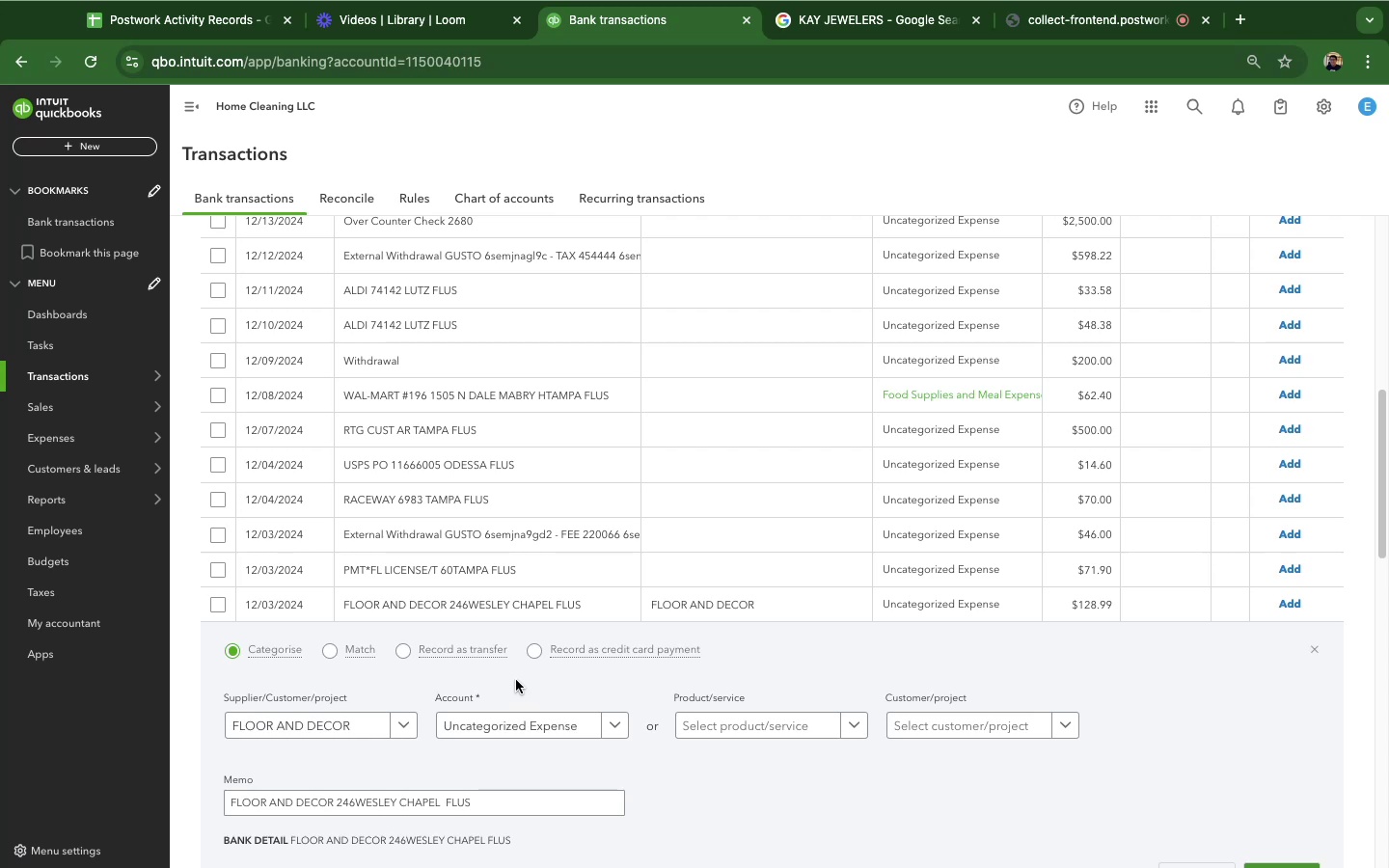 
wait(12.38)
 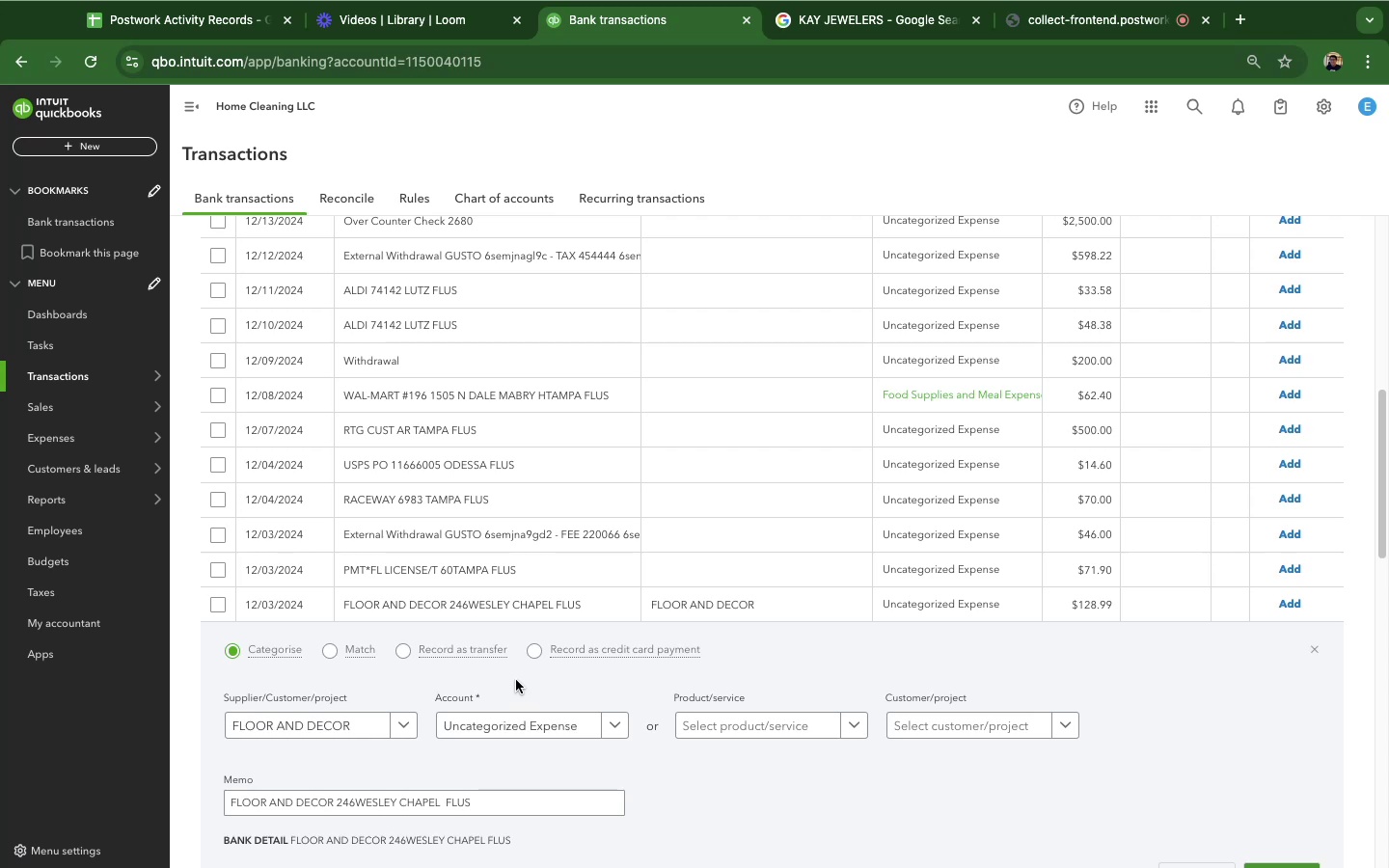 
left_click([602, 724])
 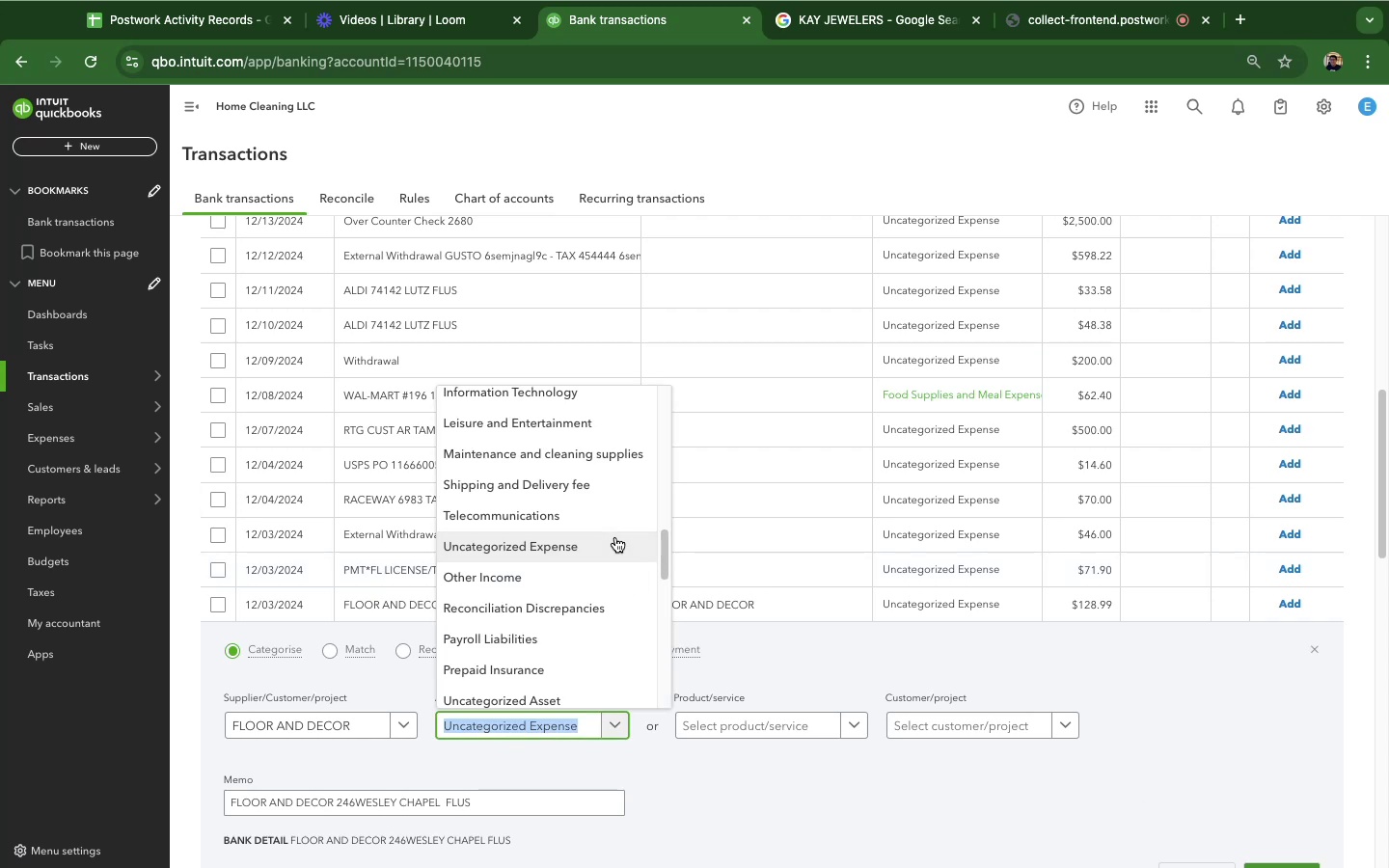 
type(ho)
 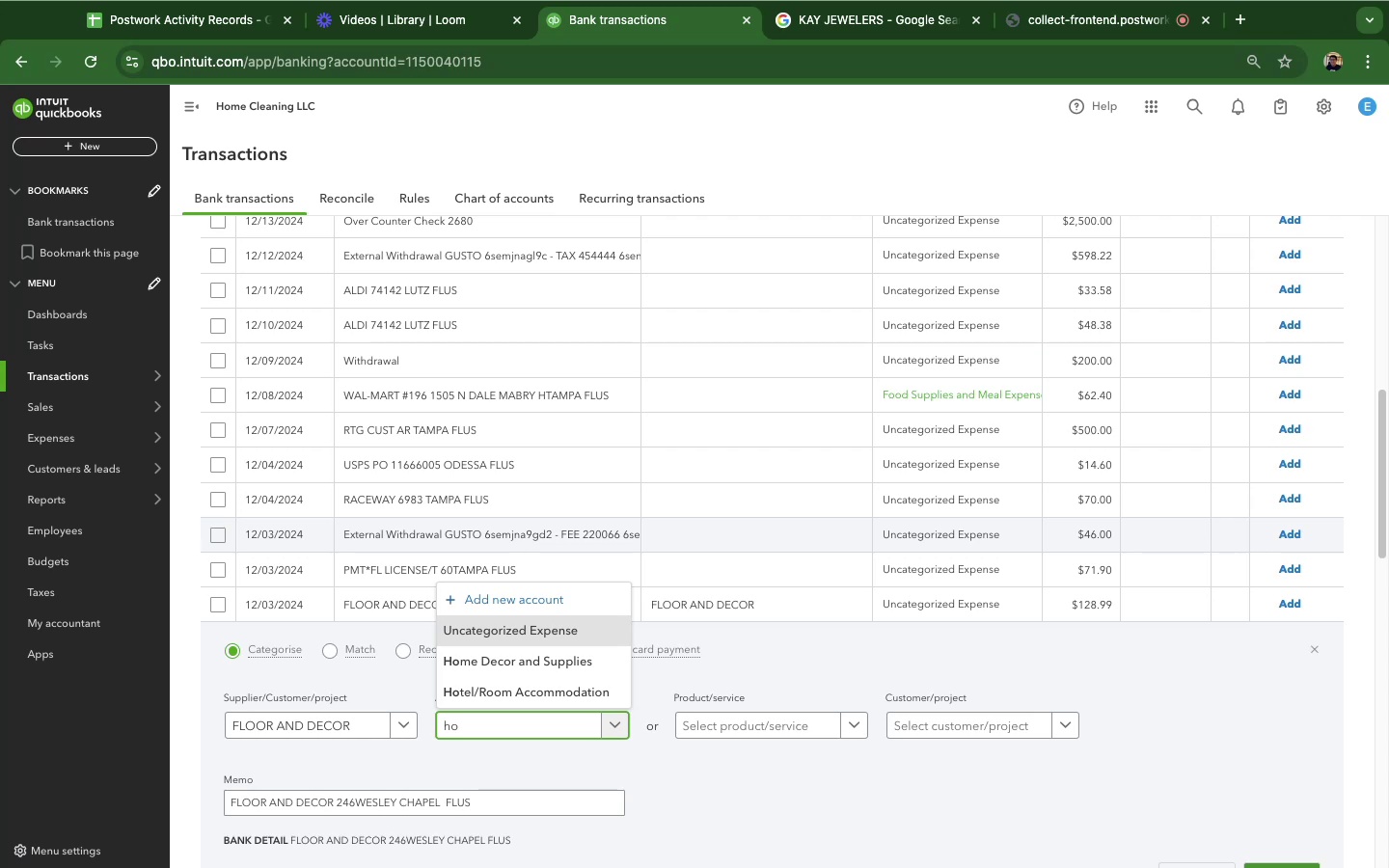 
wait(10.61)
 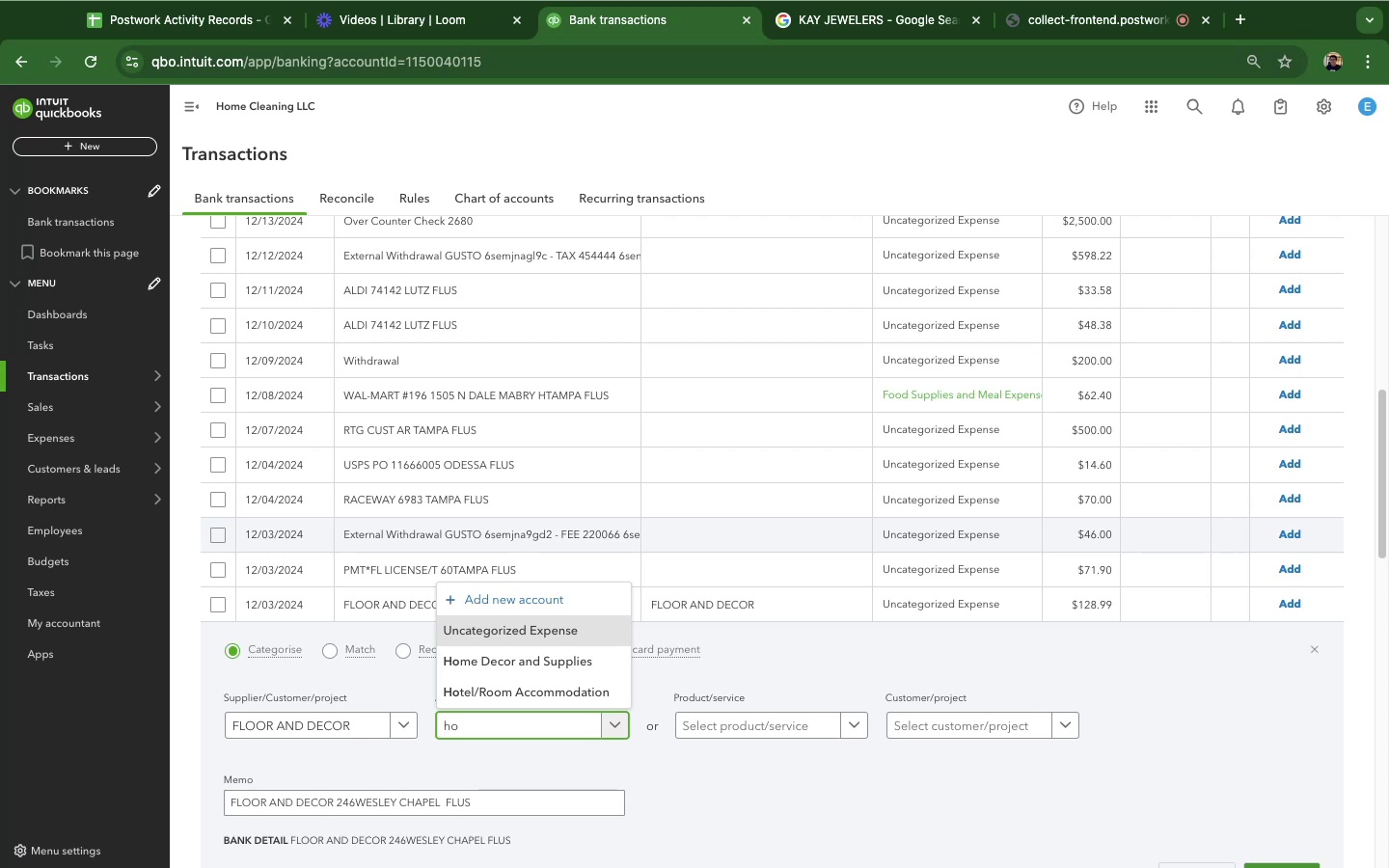 
left_click([558, 670])
 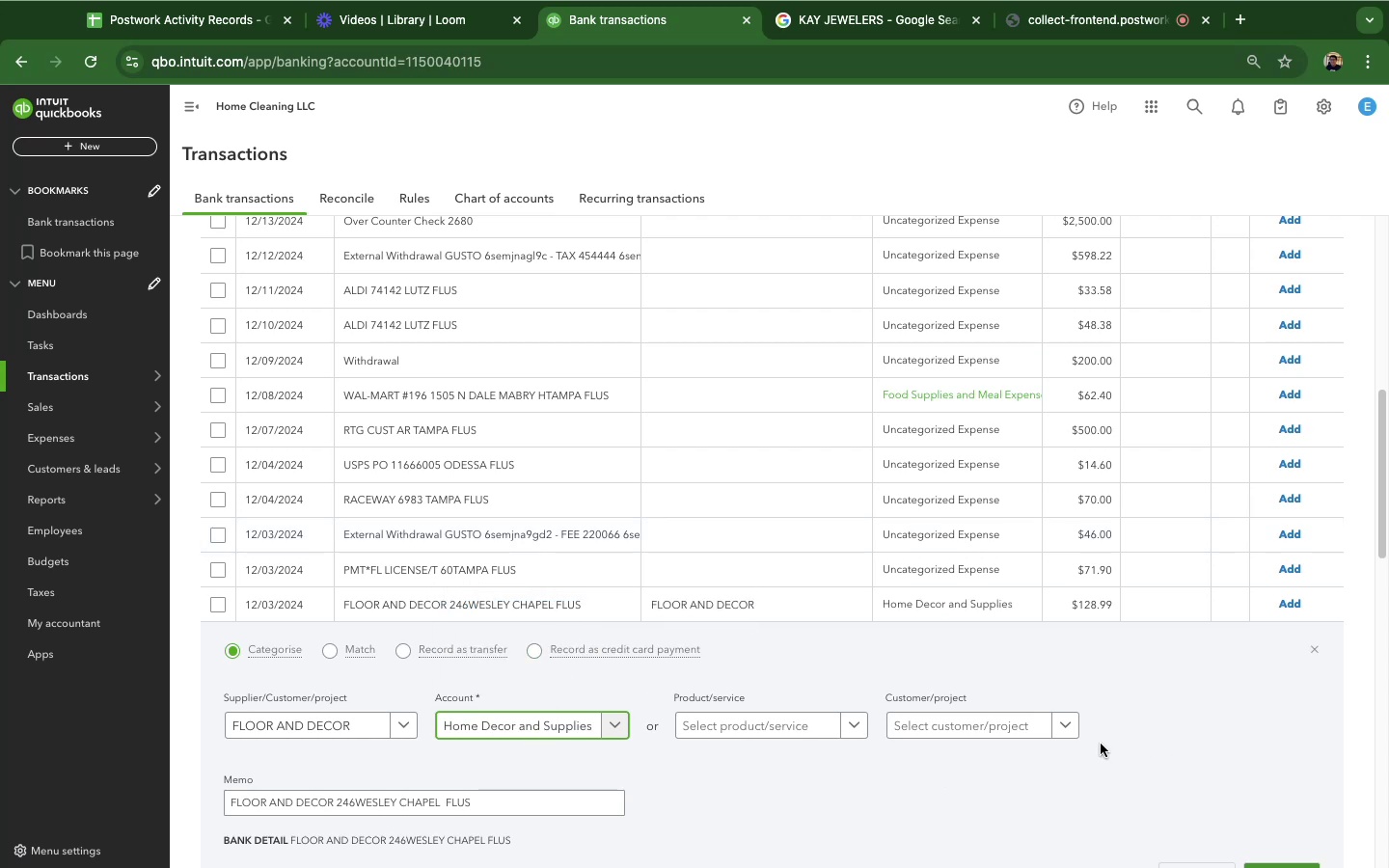 
left_click([1072, 734])
 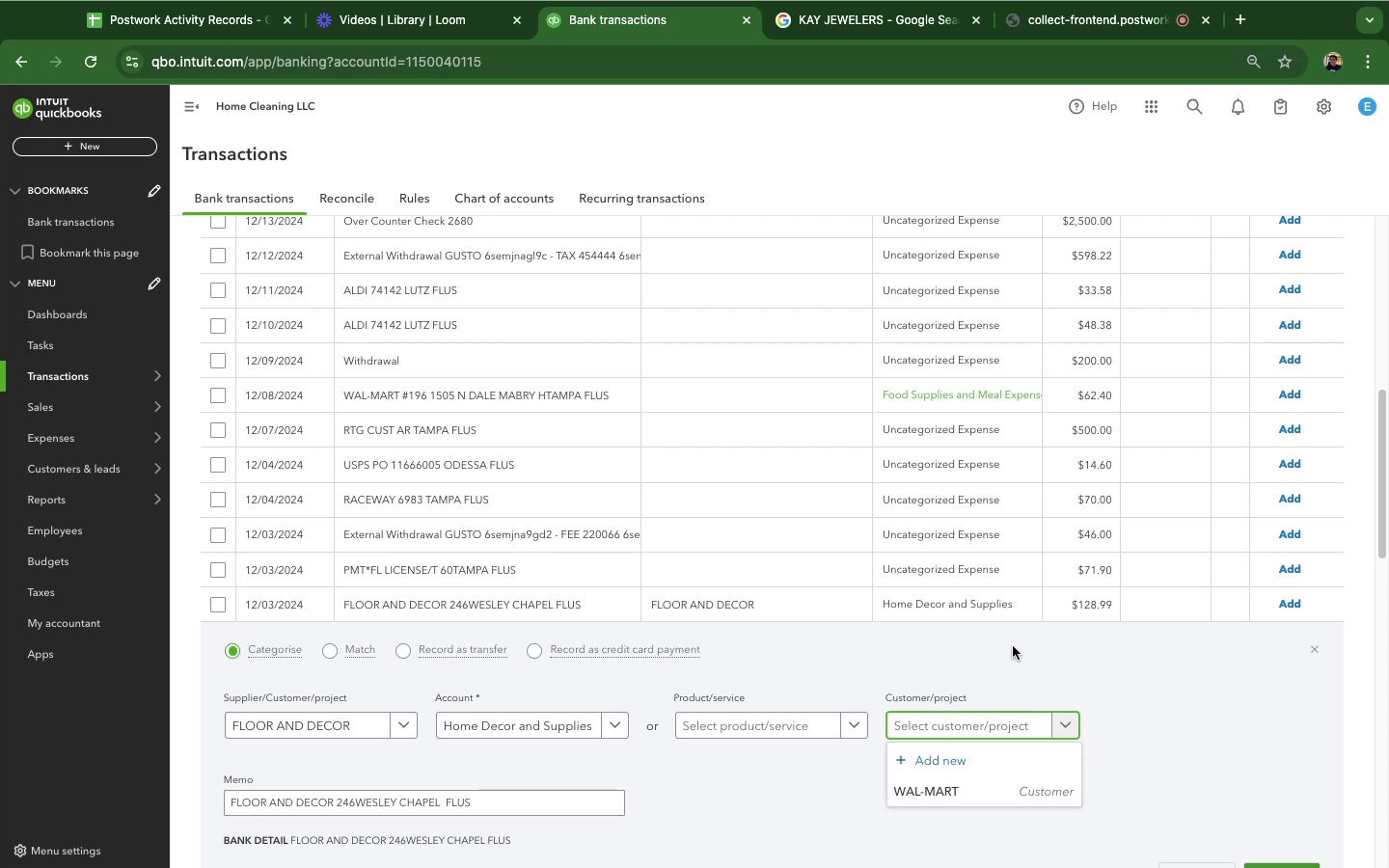 
wait(35.61)
 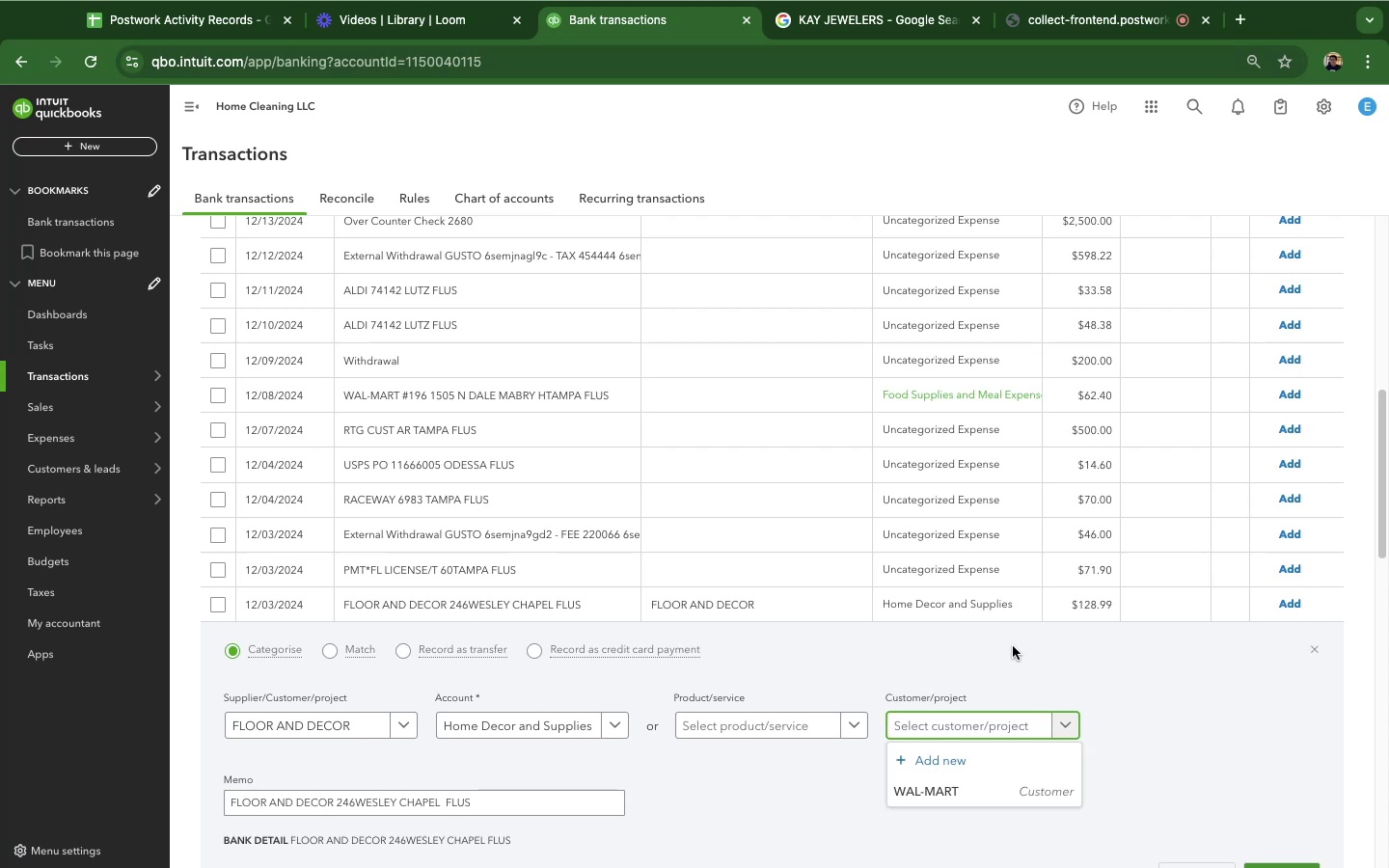 
left_click([1160, 744])
 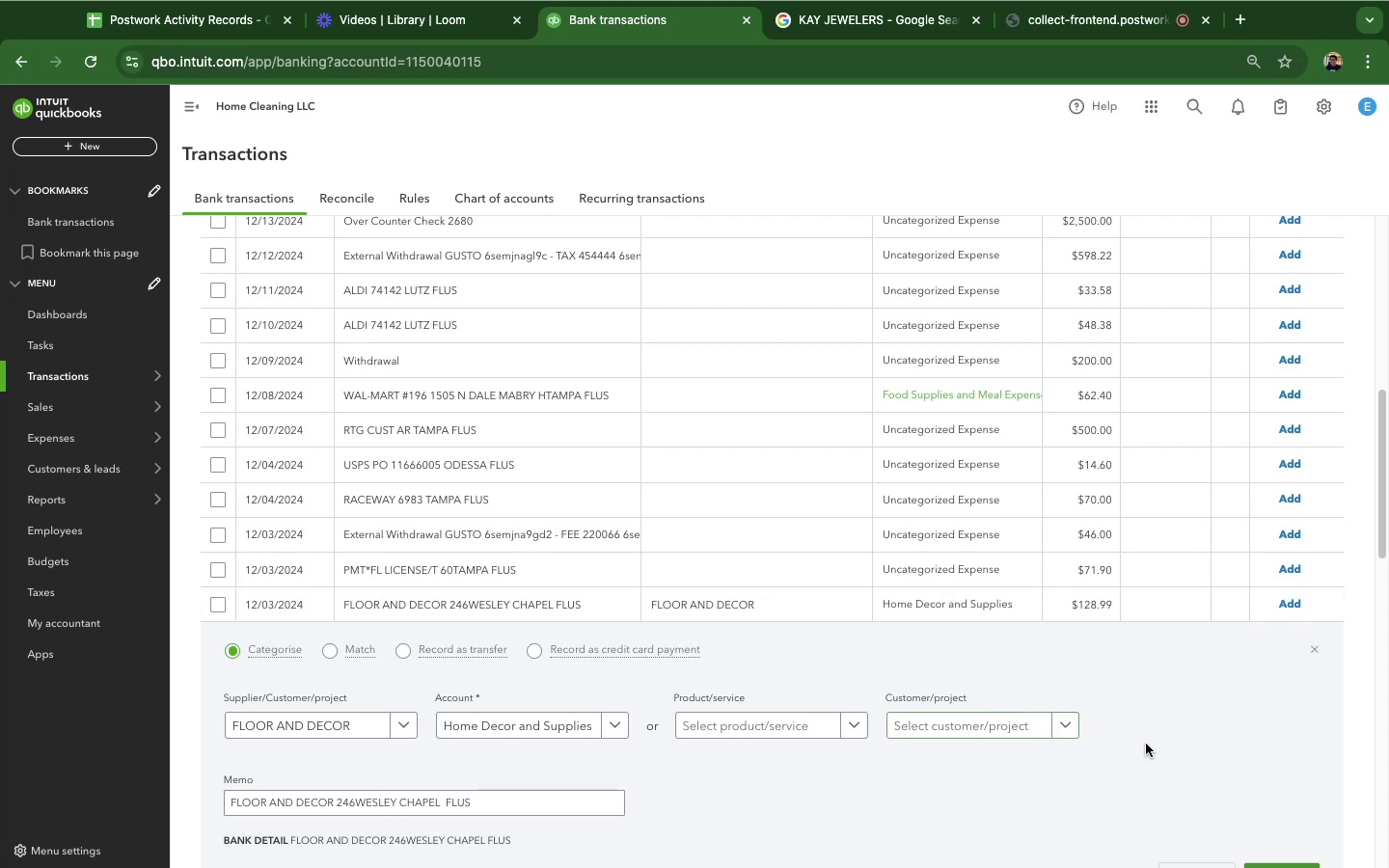 
scroll: coordinate [1141, 743], scroll_direction: down, amount: 4.0
 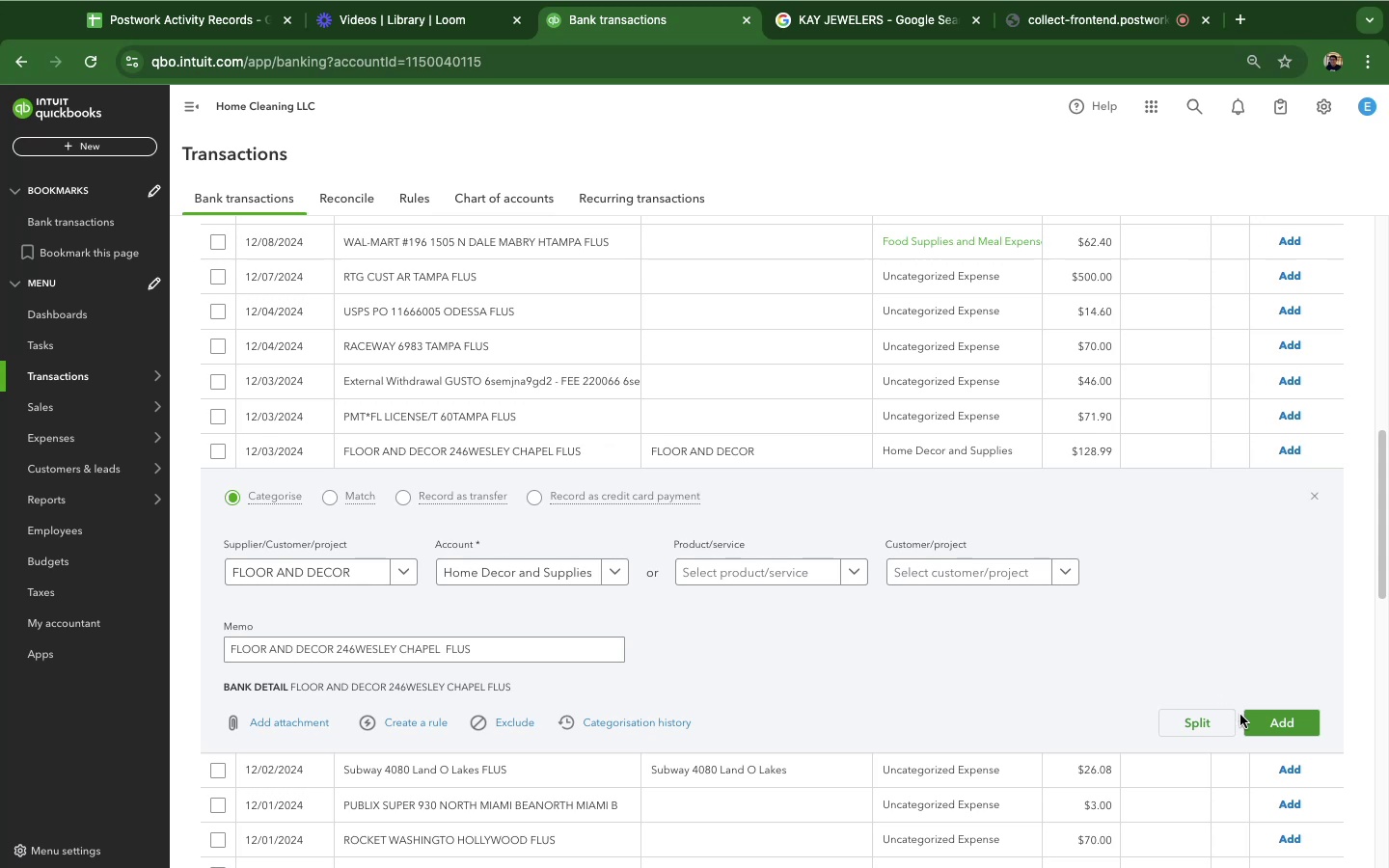 
wait(6.03)
 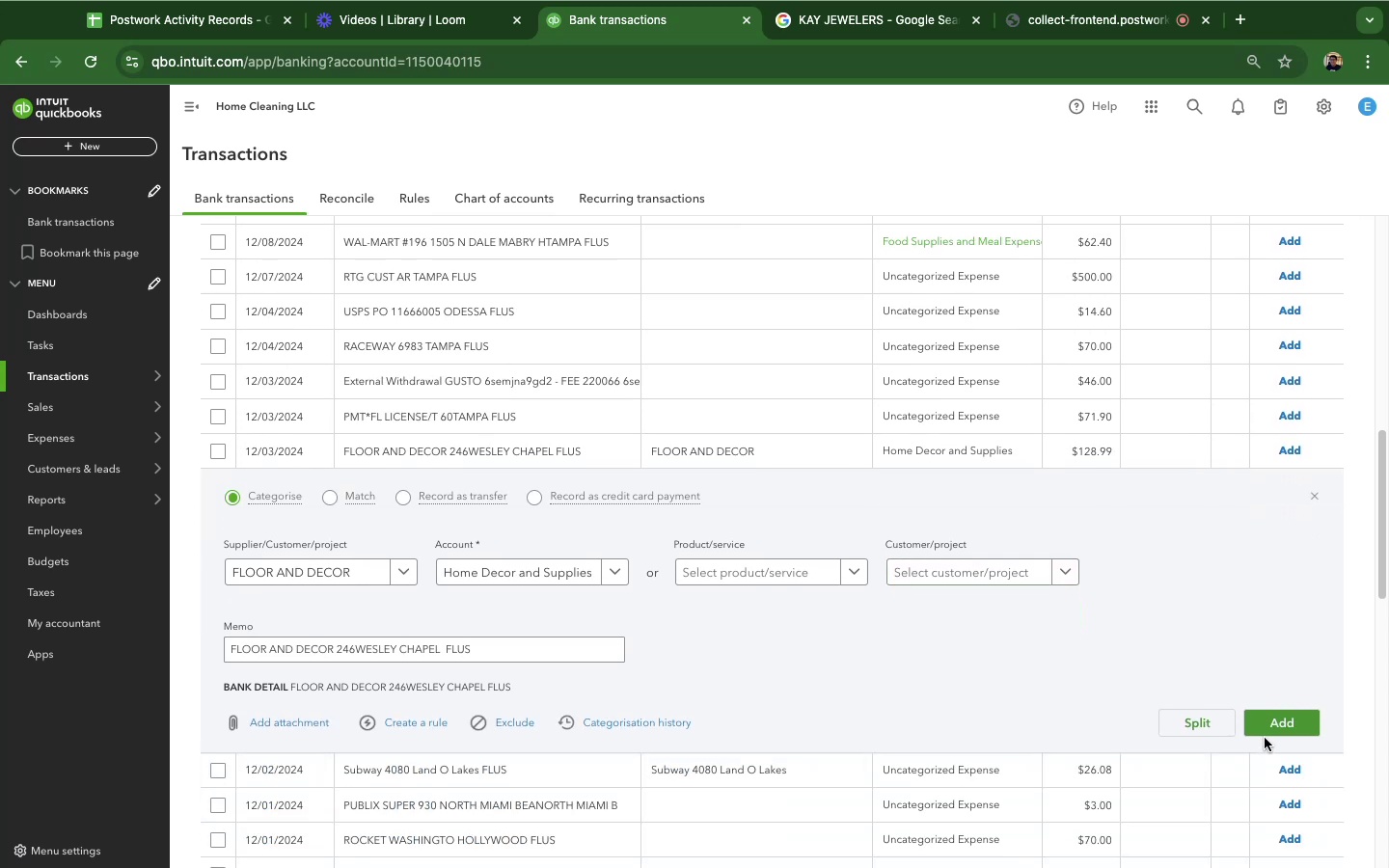 
left_click([1280, 727])
 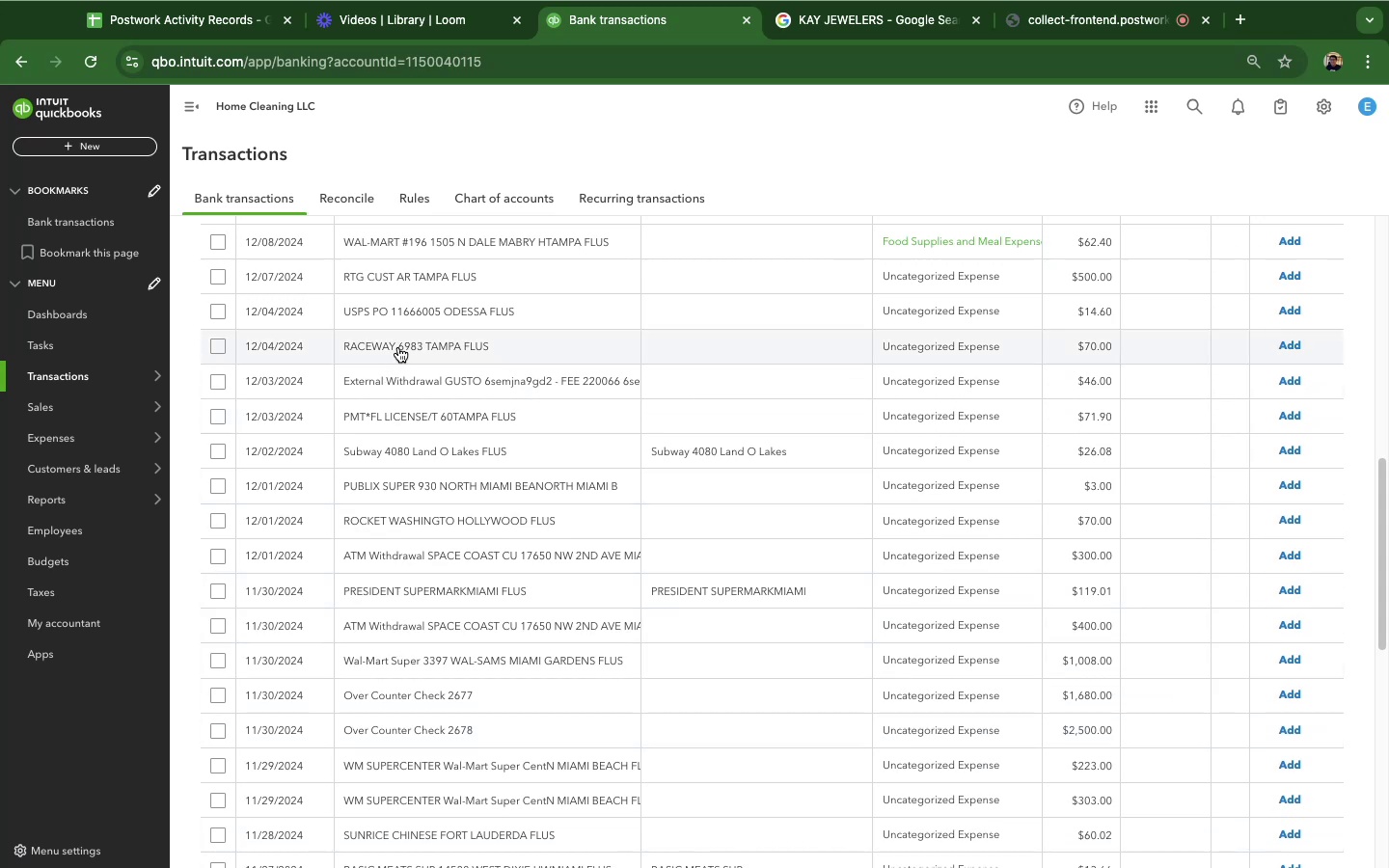 
wait(60.78)
 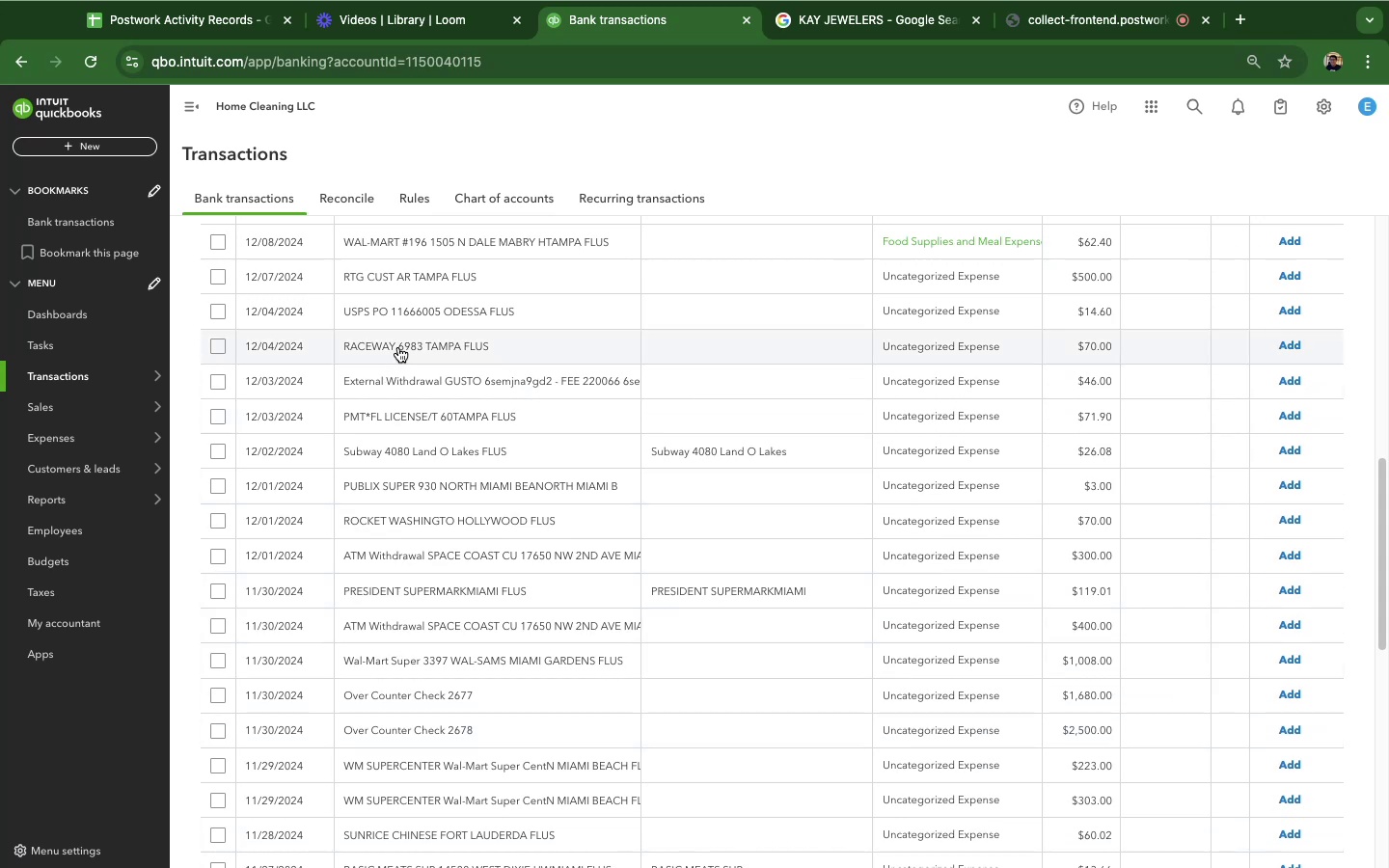 
left_click([395, 350])
 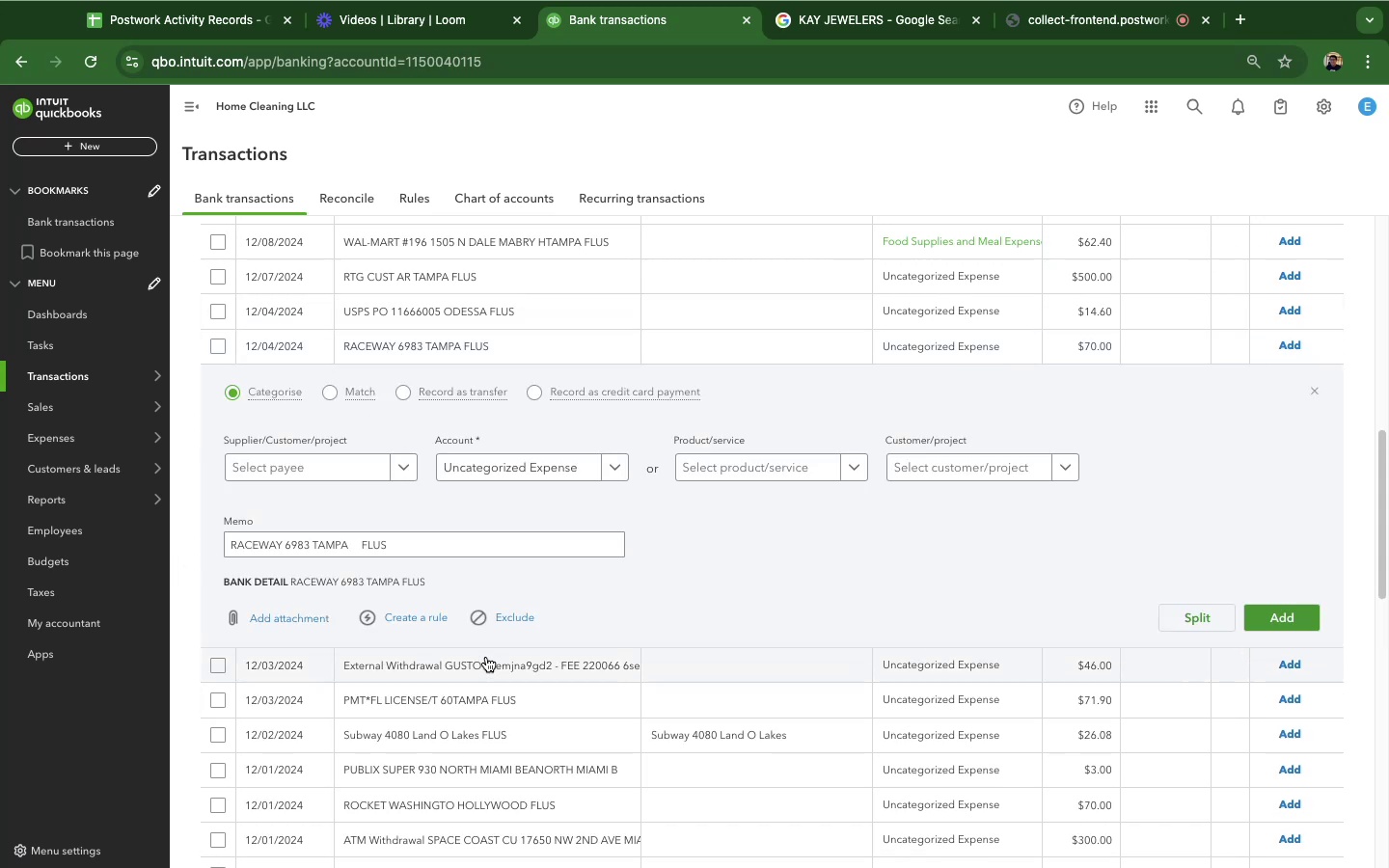 
wait(5.47)
 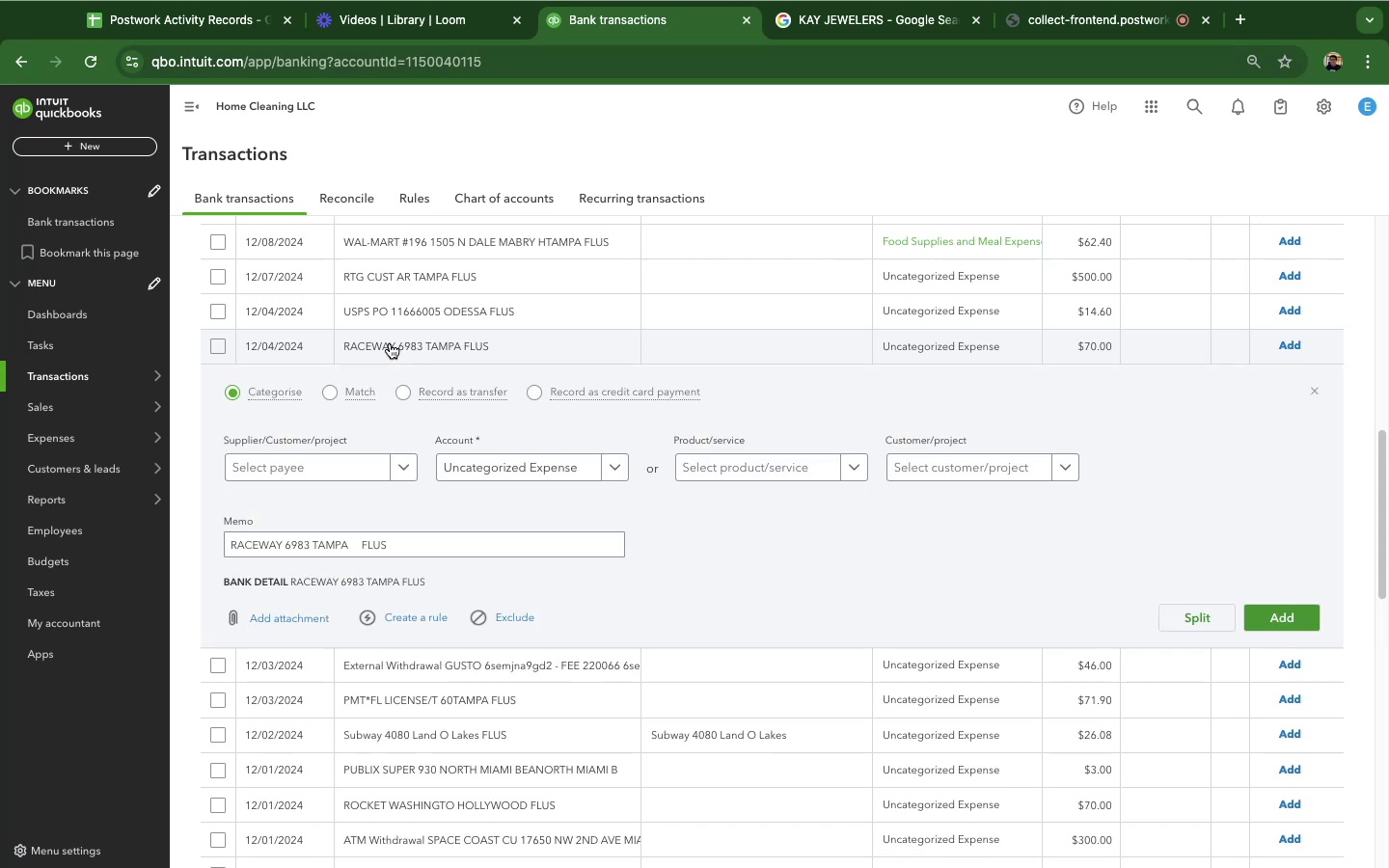 
scroll: coordinate [708, 465], scroll_direction: down, amount: 5.0
 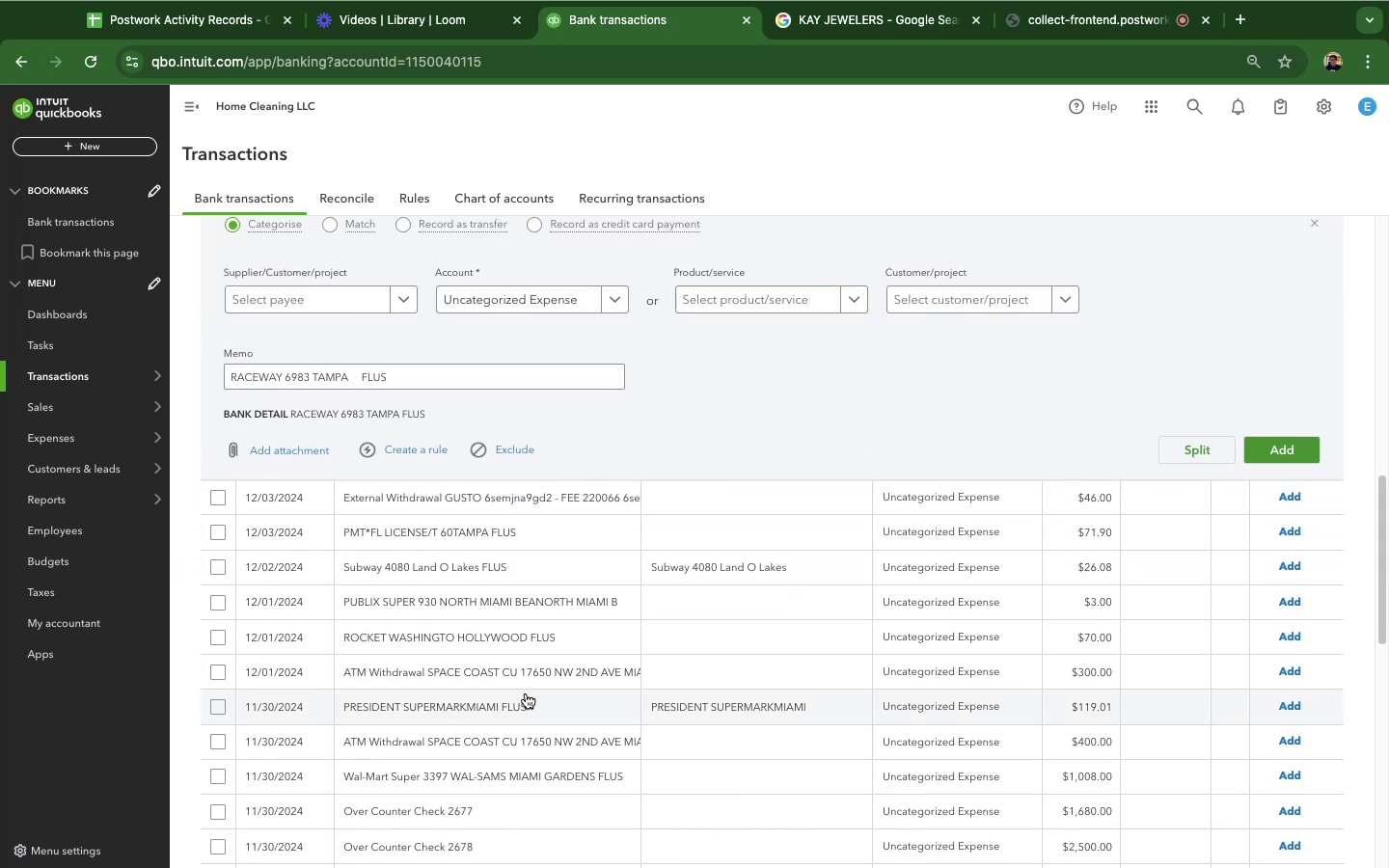 
scroll: coordinate [534, 662], scroll_direction: up, amount: 14.0
 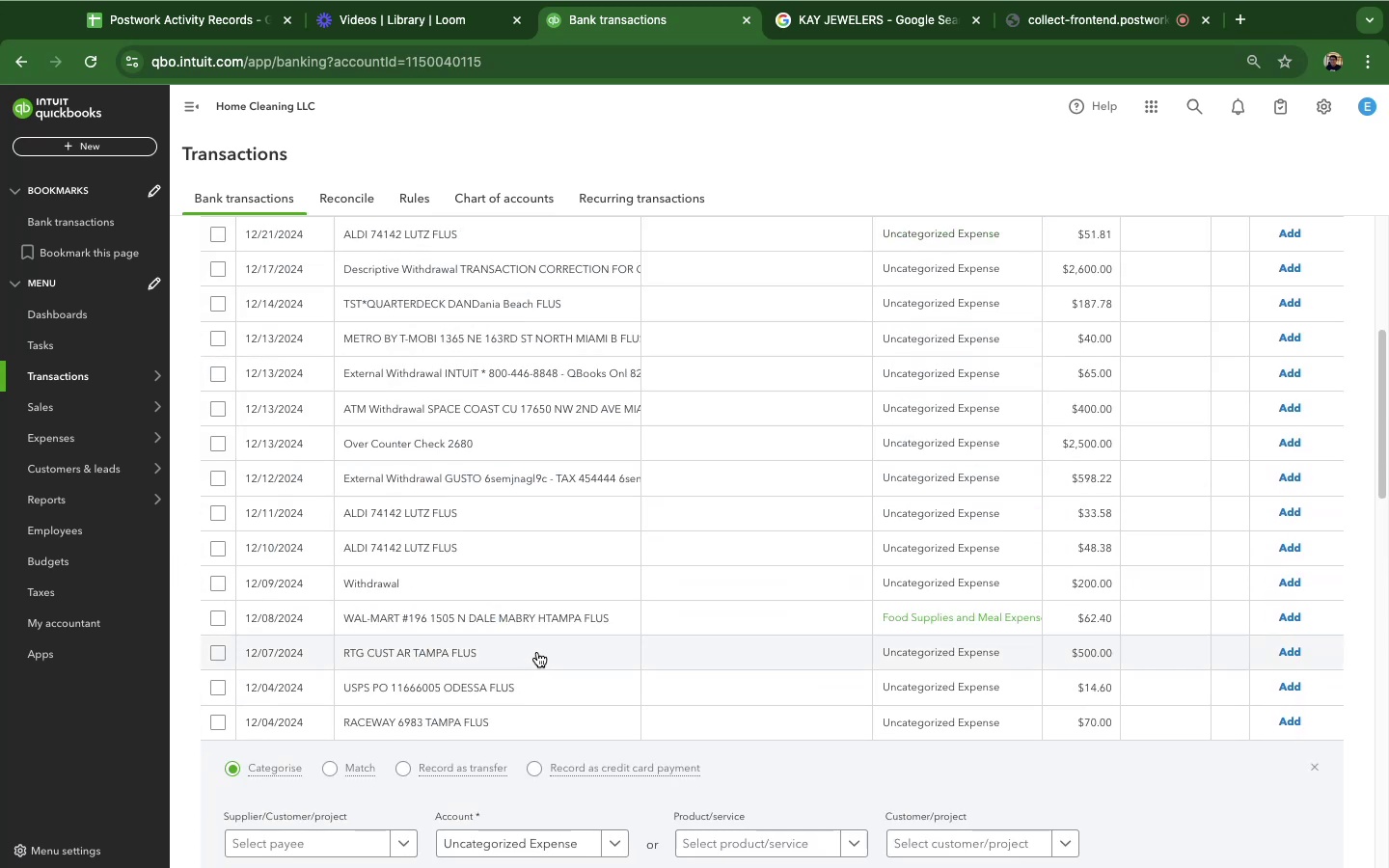 
scroll: coordinate [534, 660], scroll_direction: down, amount: 12.0
 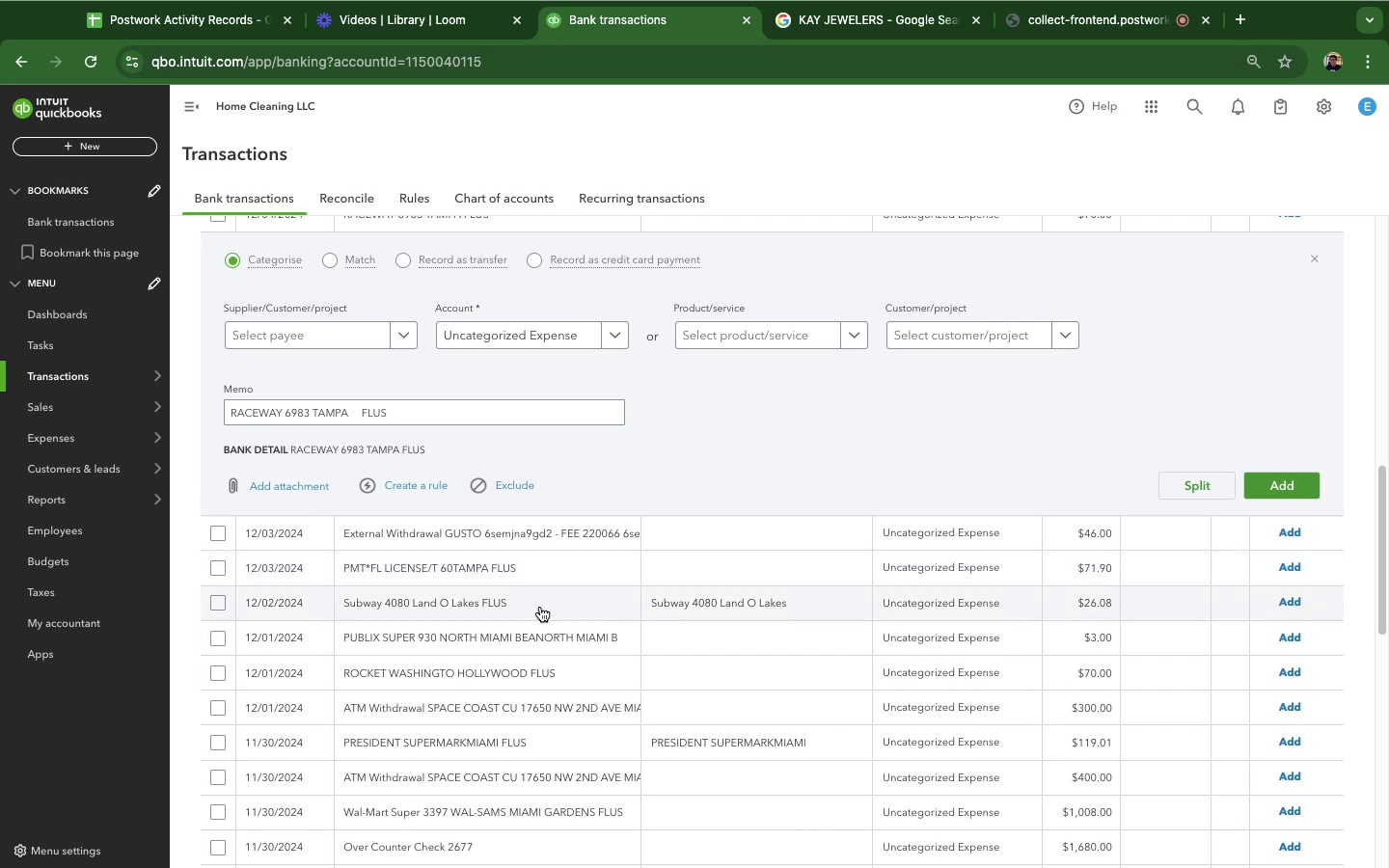 
wait(6.39)
 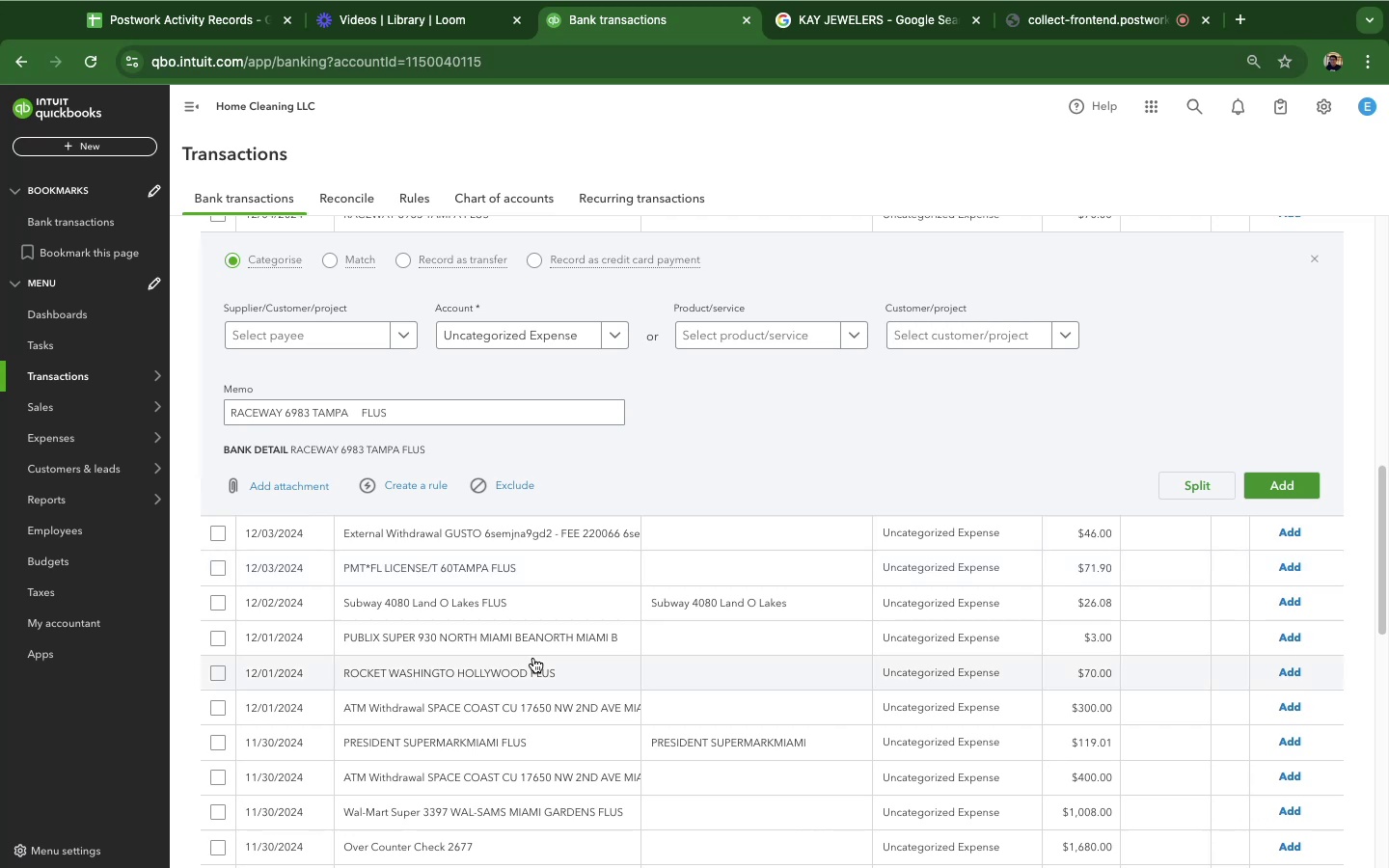 
scroll: coordinate [541, 587], scroll_direction: down, amount: 3.0
 